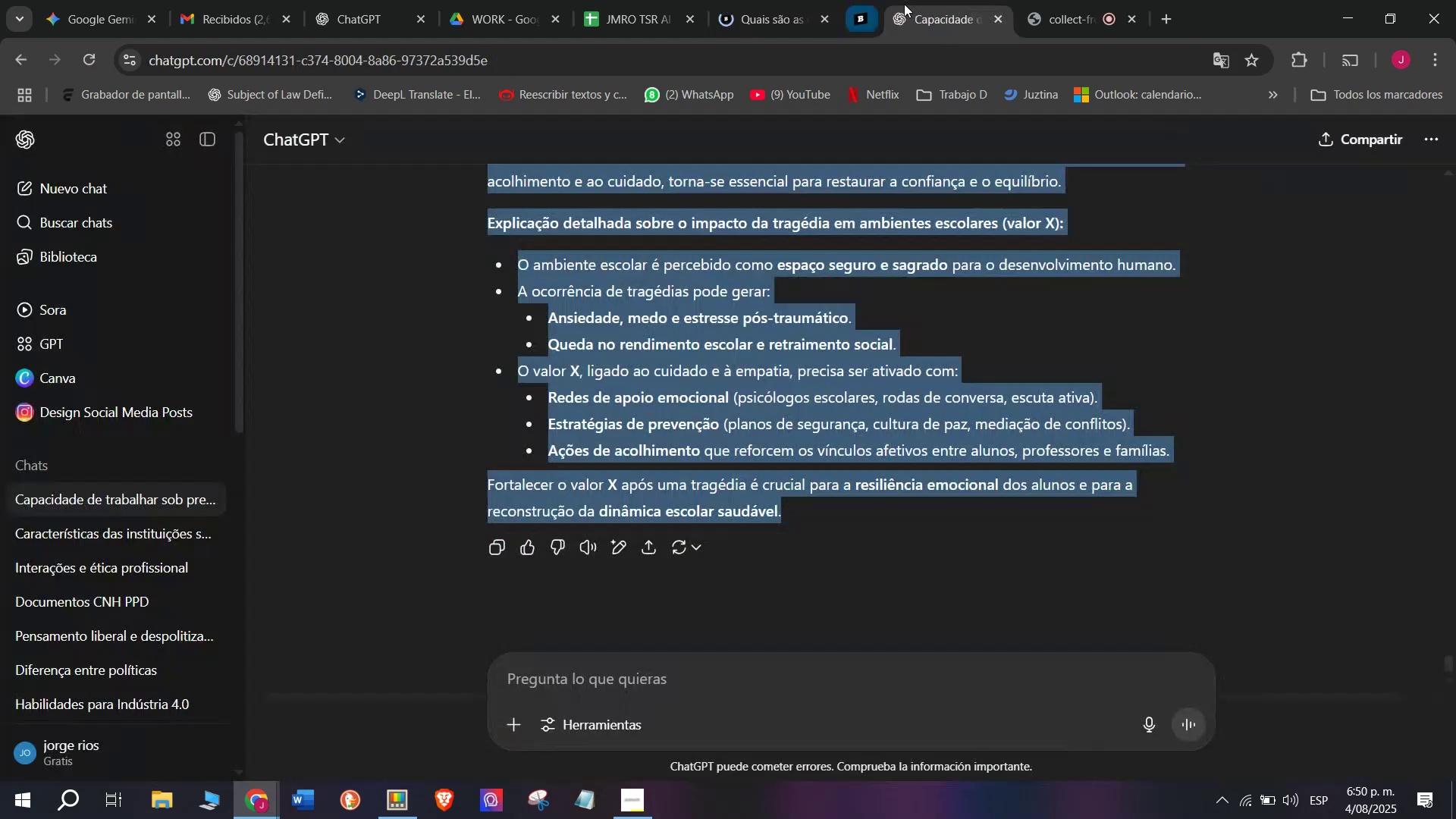 
double_click([751, 0])
 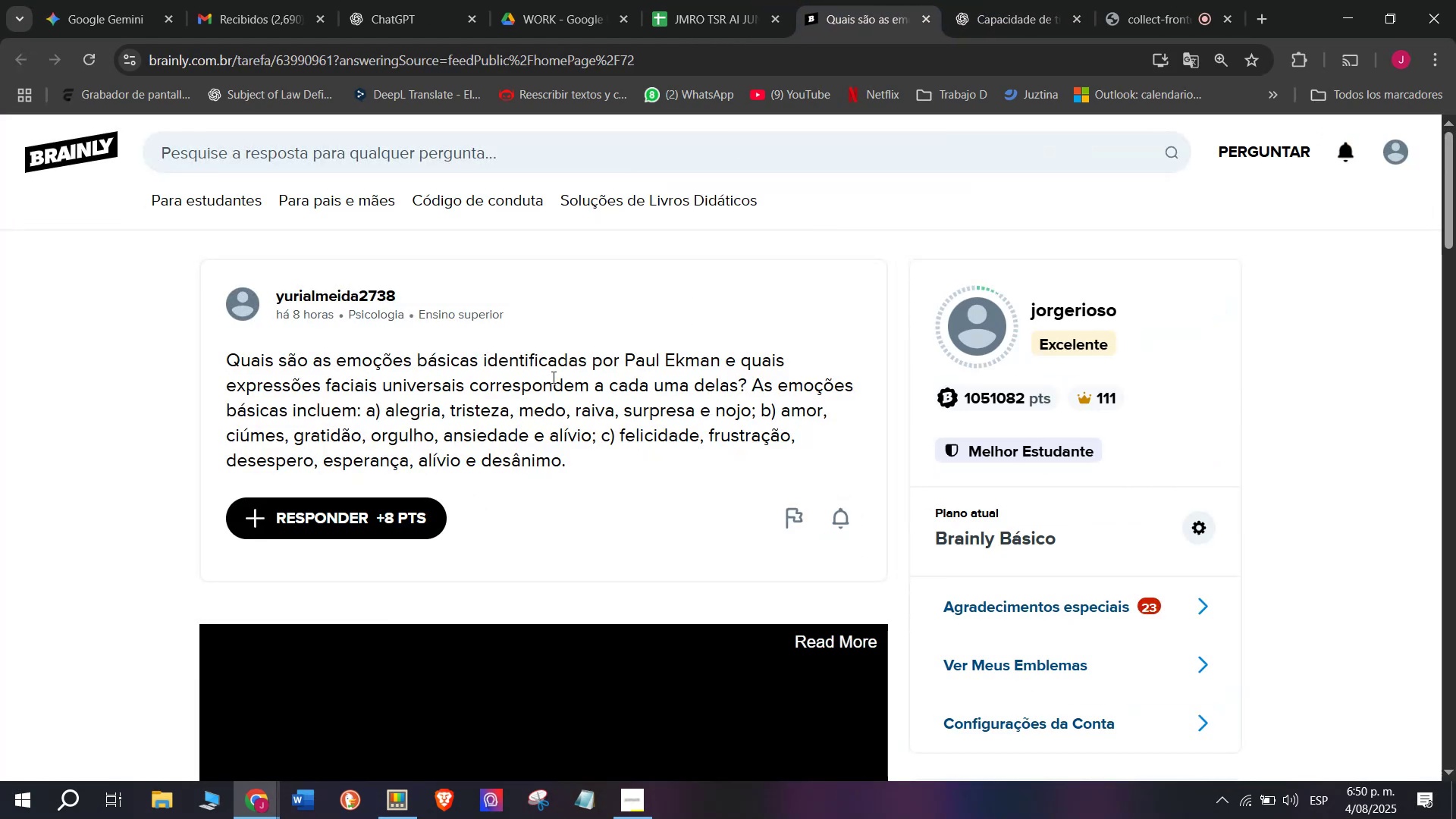 
double_click([552, 375])
 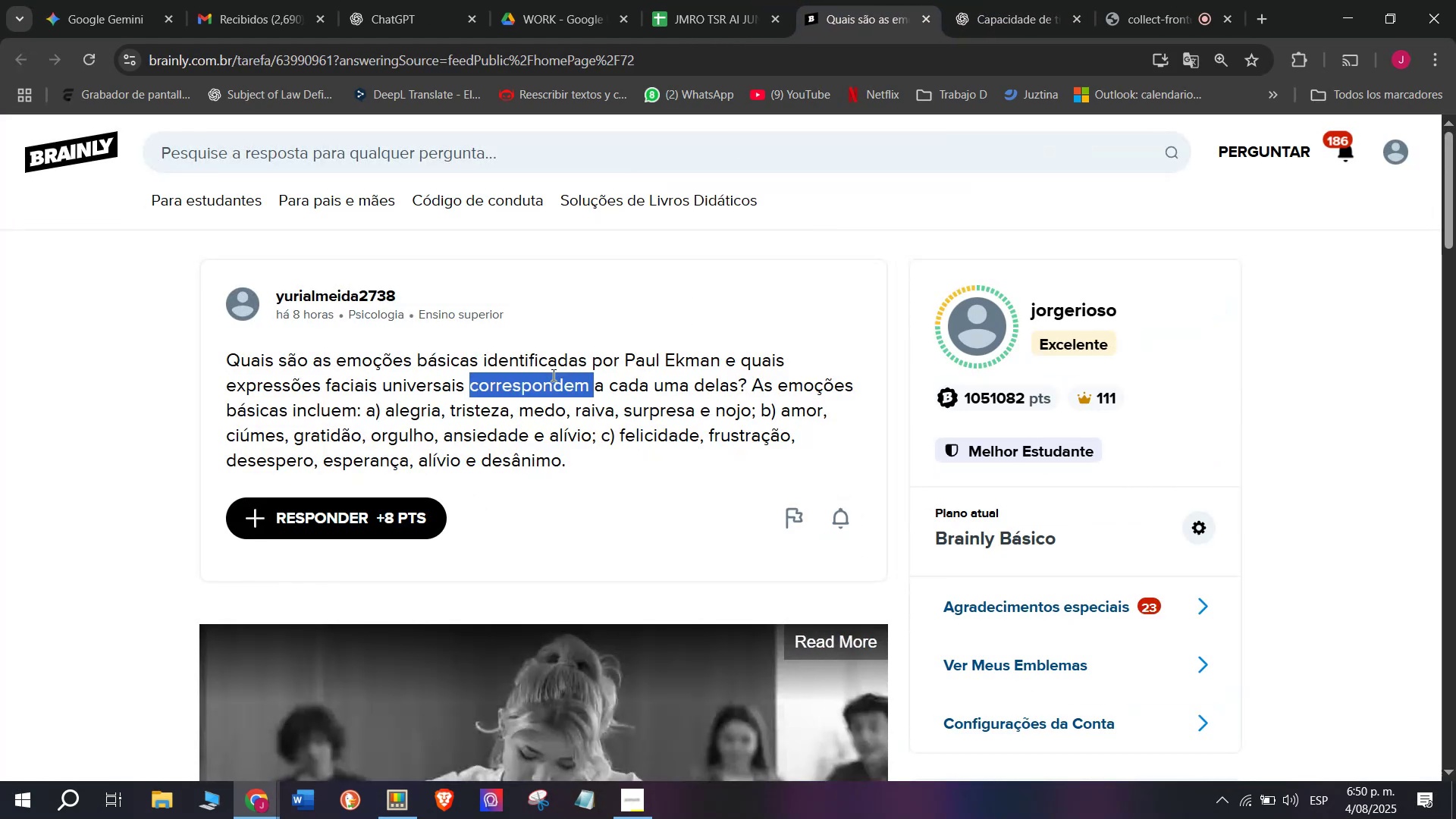 
triple_click([552, 375])
 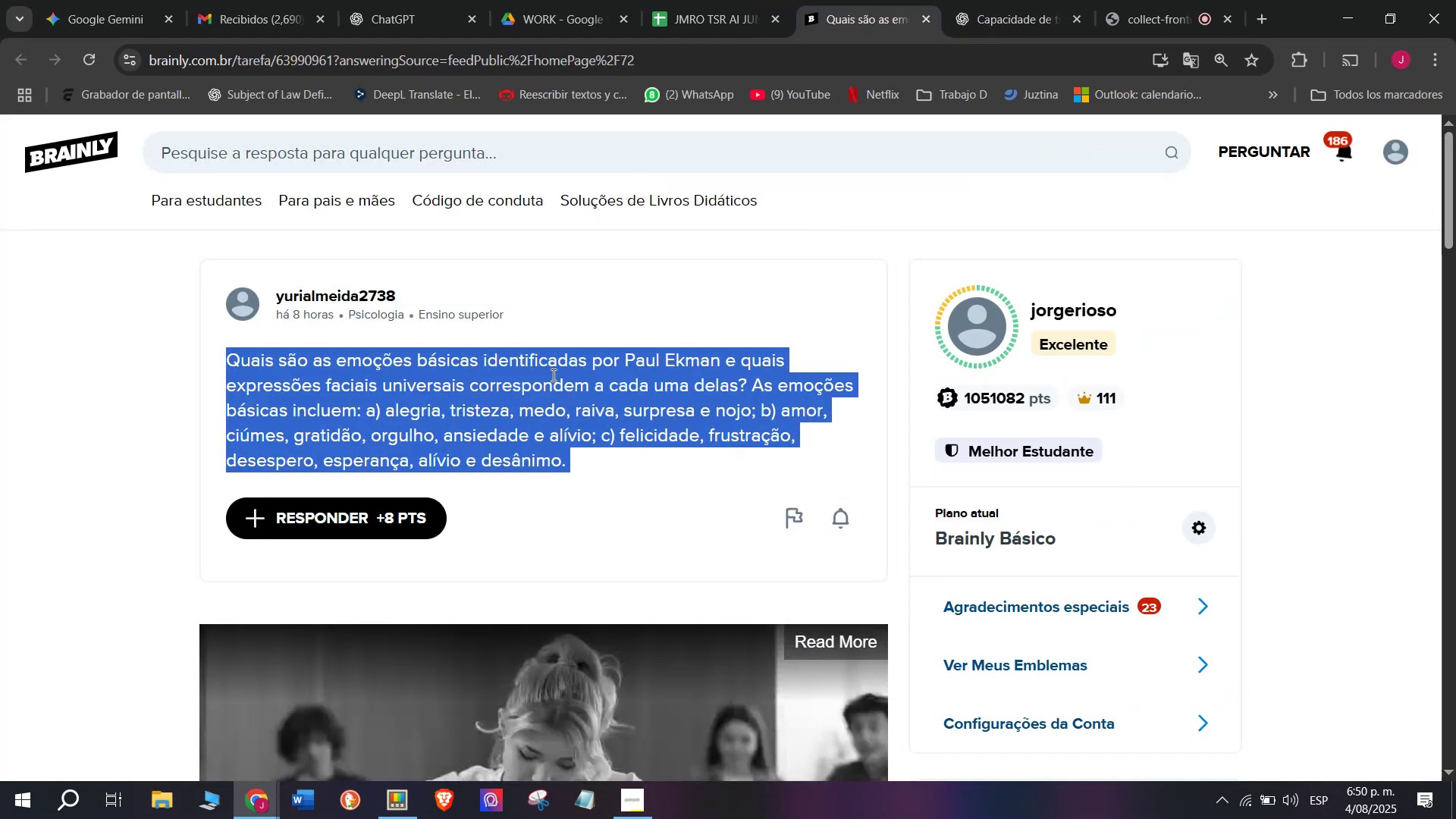 
key(Control+ControlLeft)
 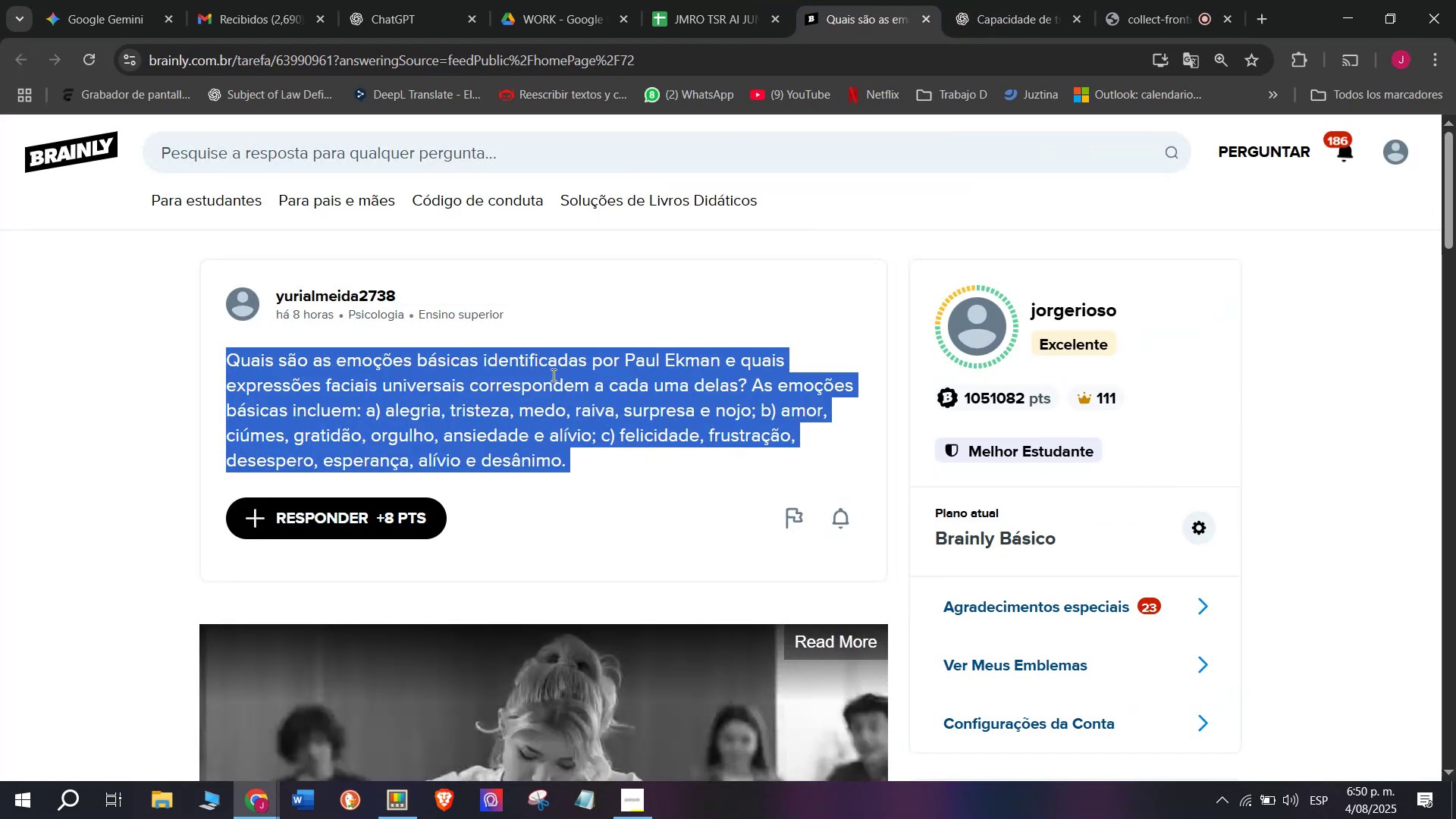 
key(Break)
 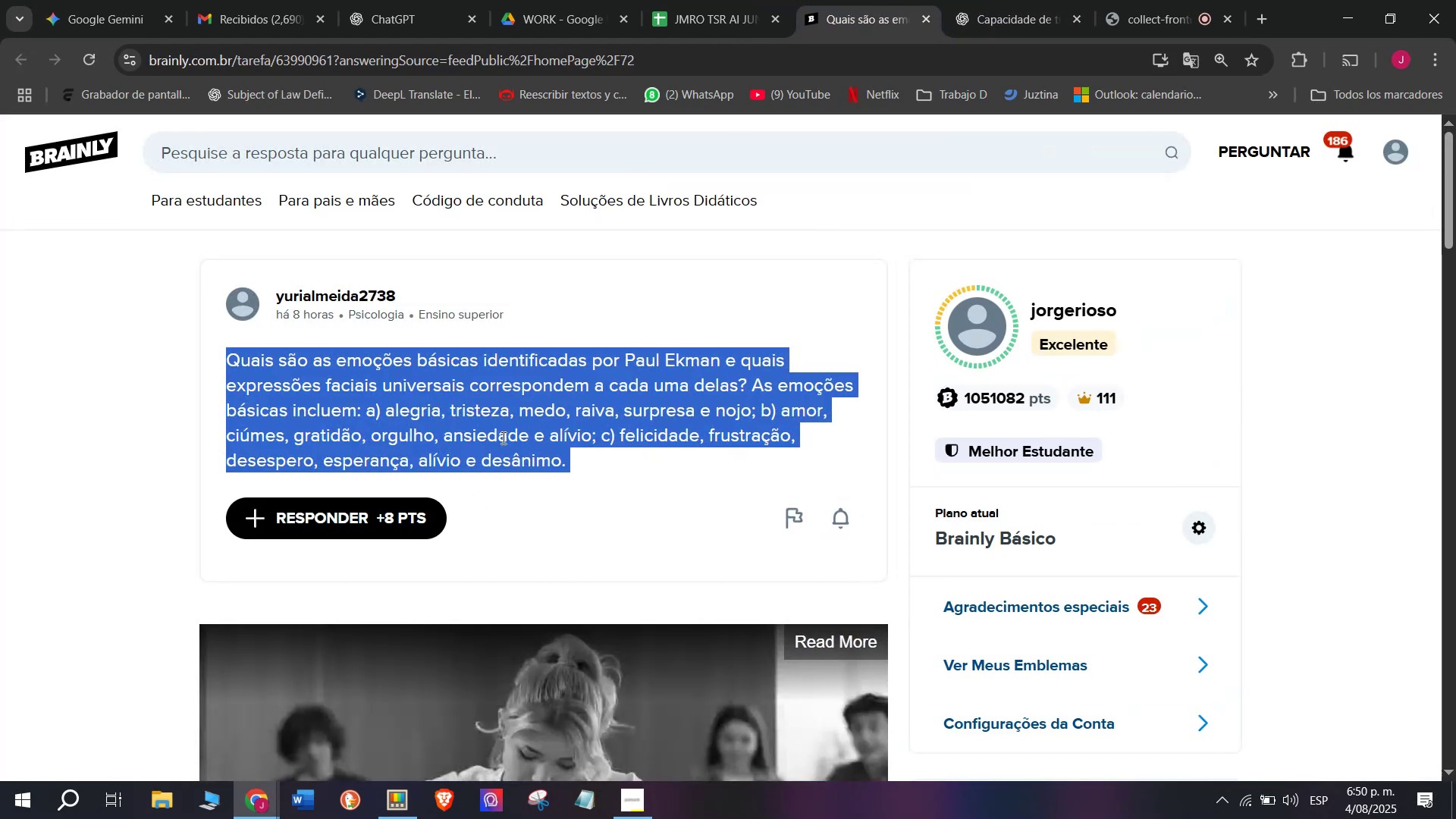 
key(Control+C)
 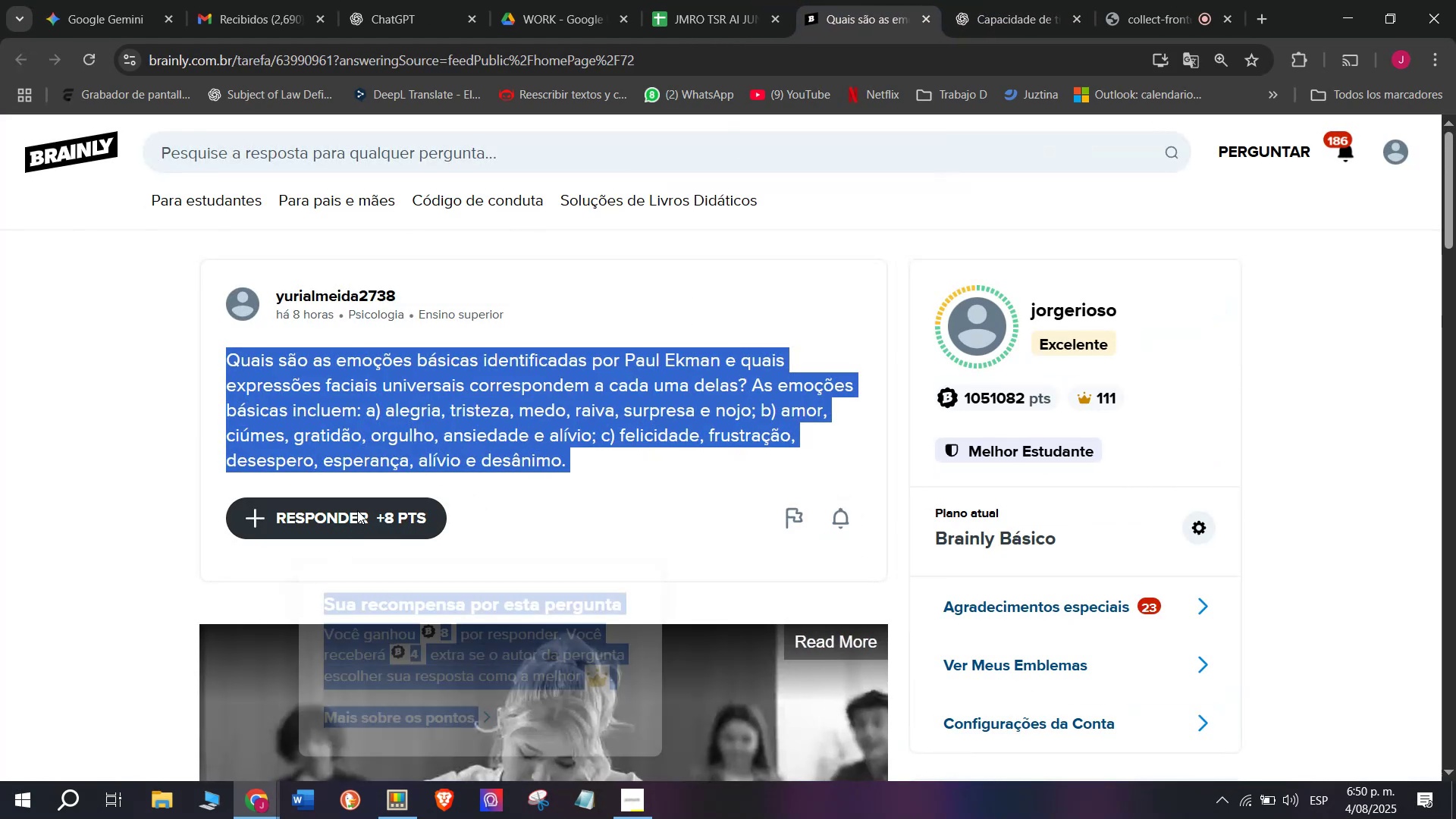 
left_click([357, 510])
 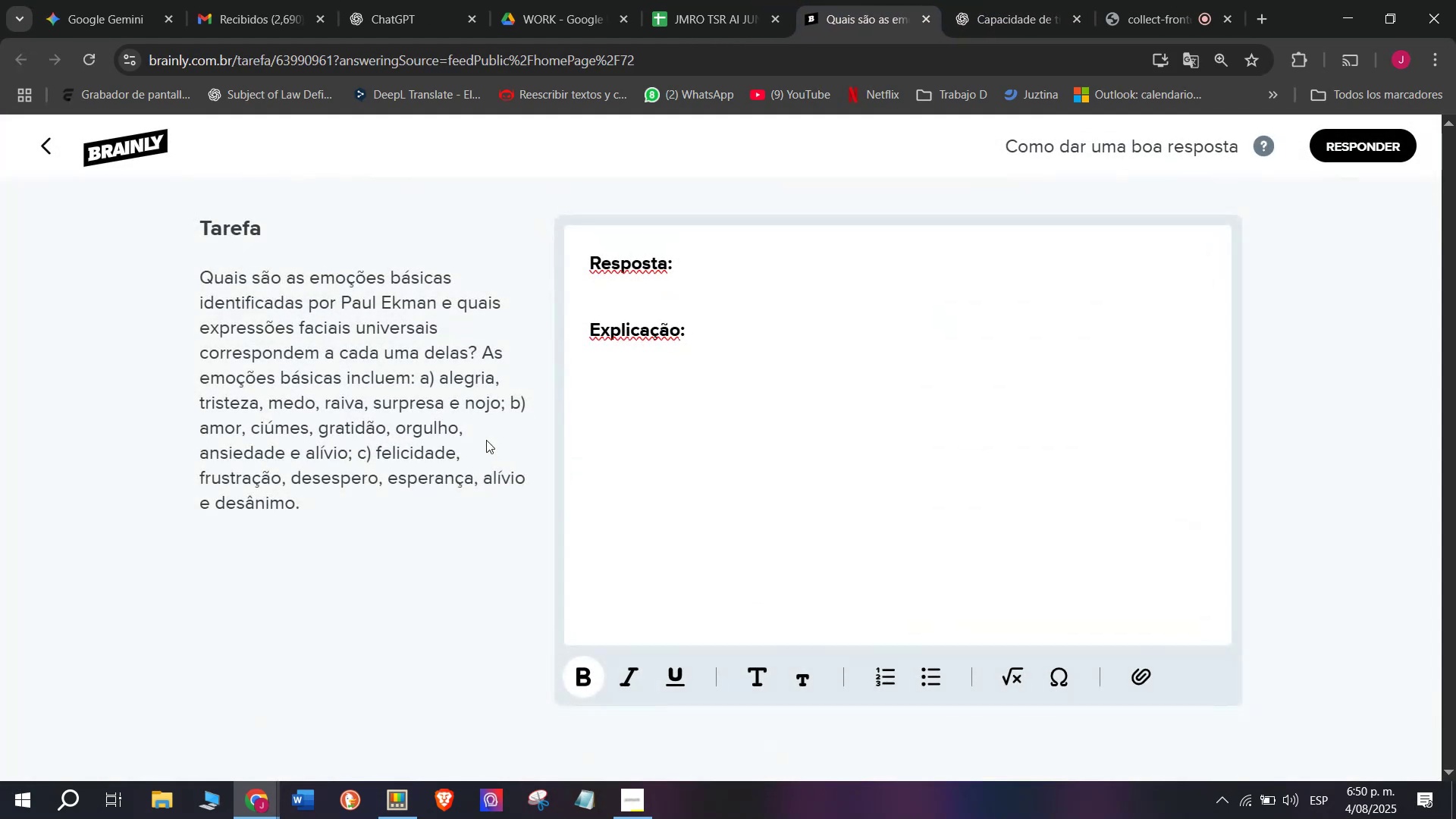 
left_click_drag(start_coordinate=[751, 384], to_coordinate=[579, 259])
 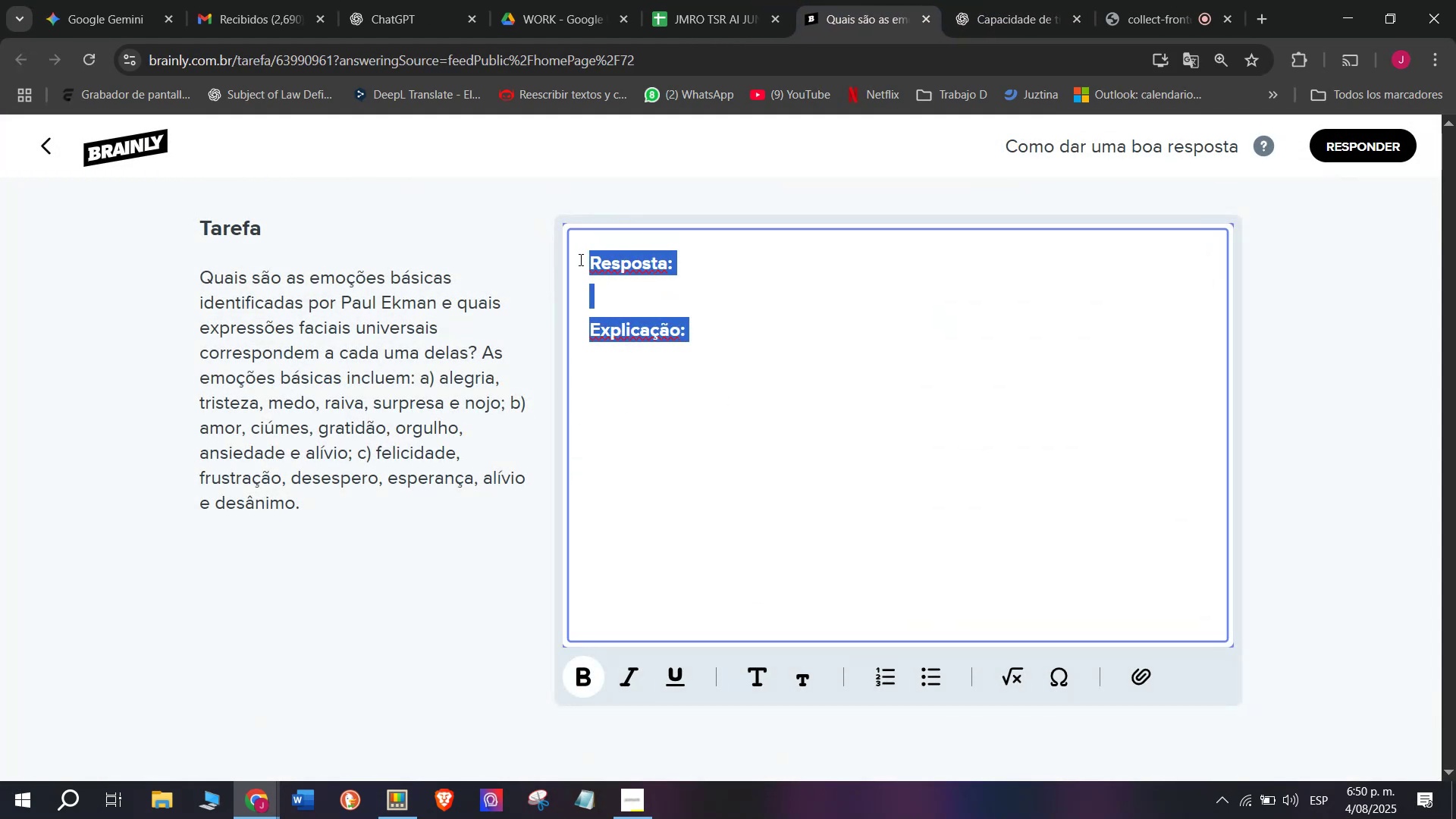 
key(Backspace)
 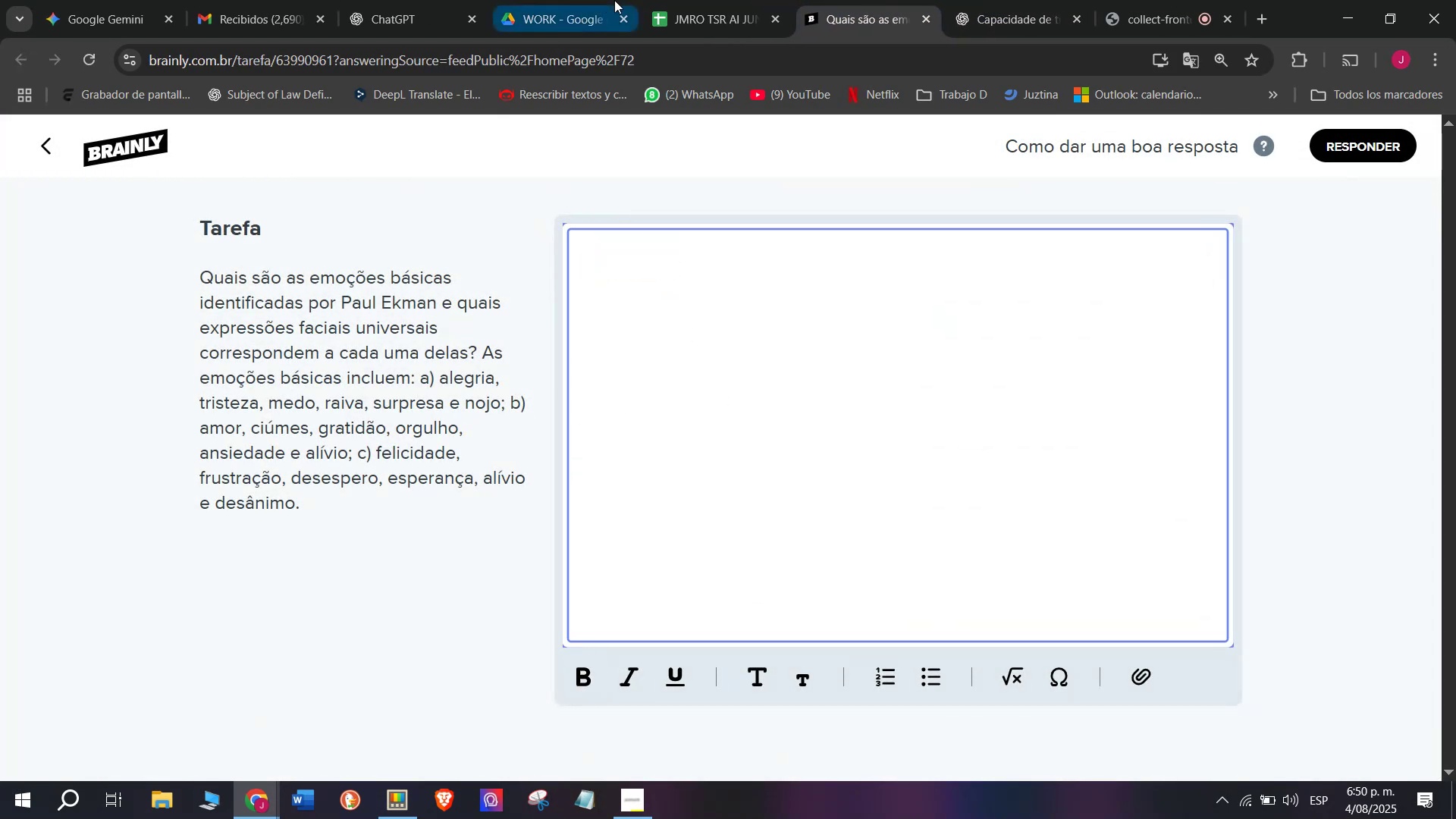 
left_click([648, 0])
 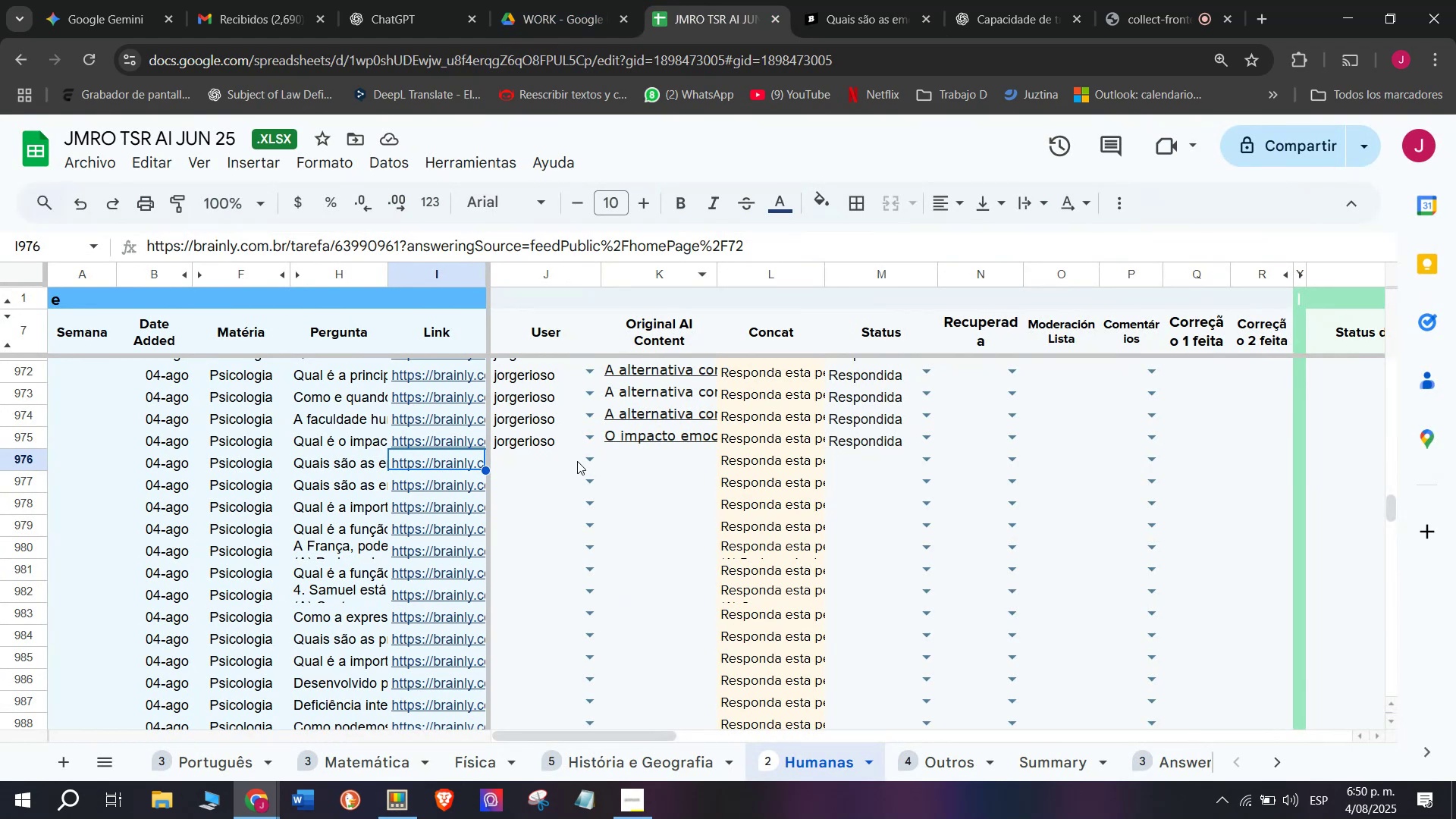 
left_click([581, 457])
 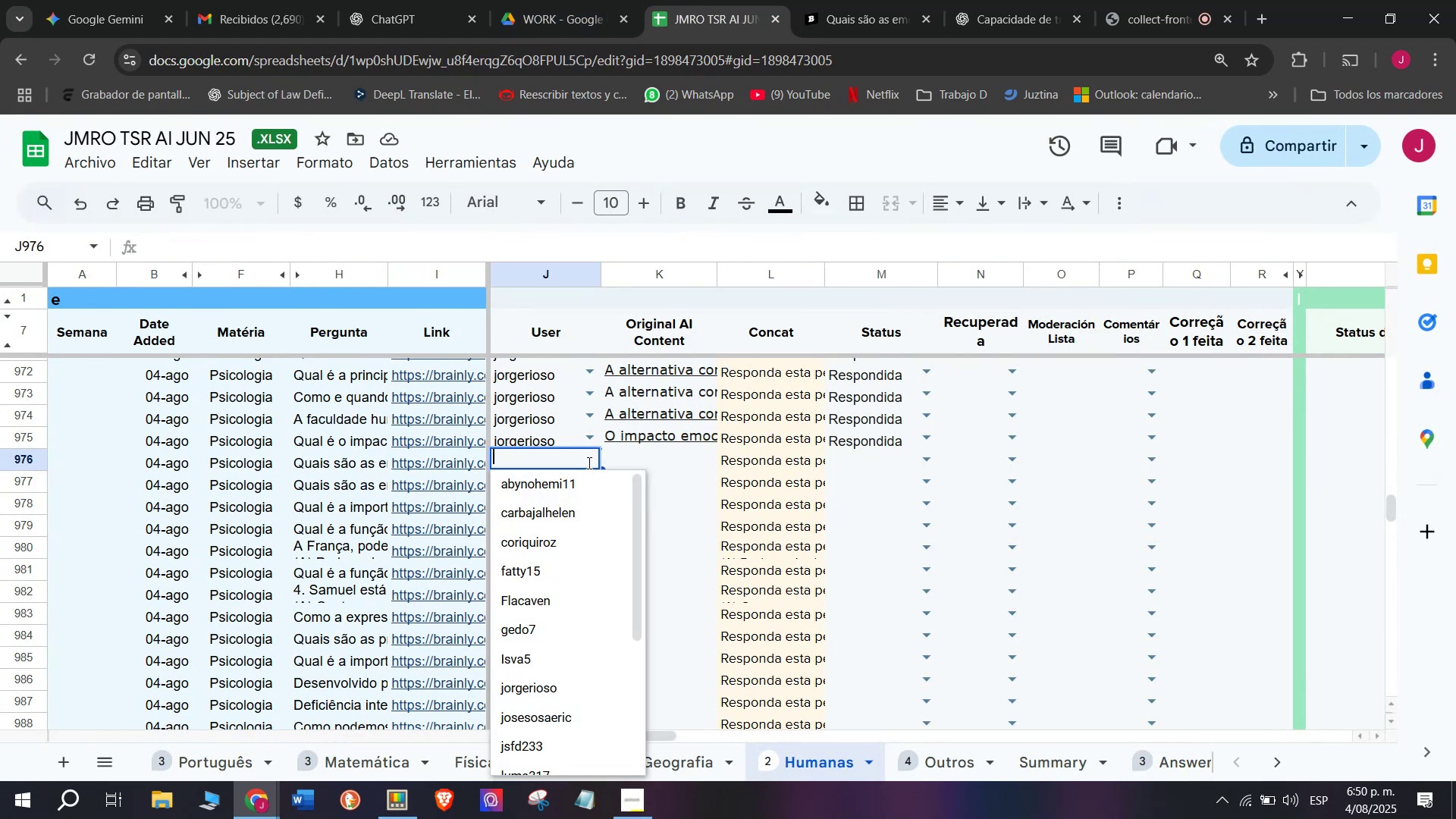 
type(jorger)
 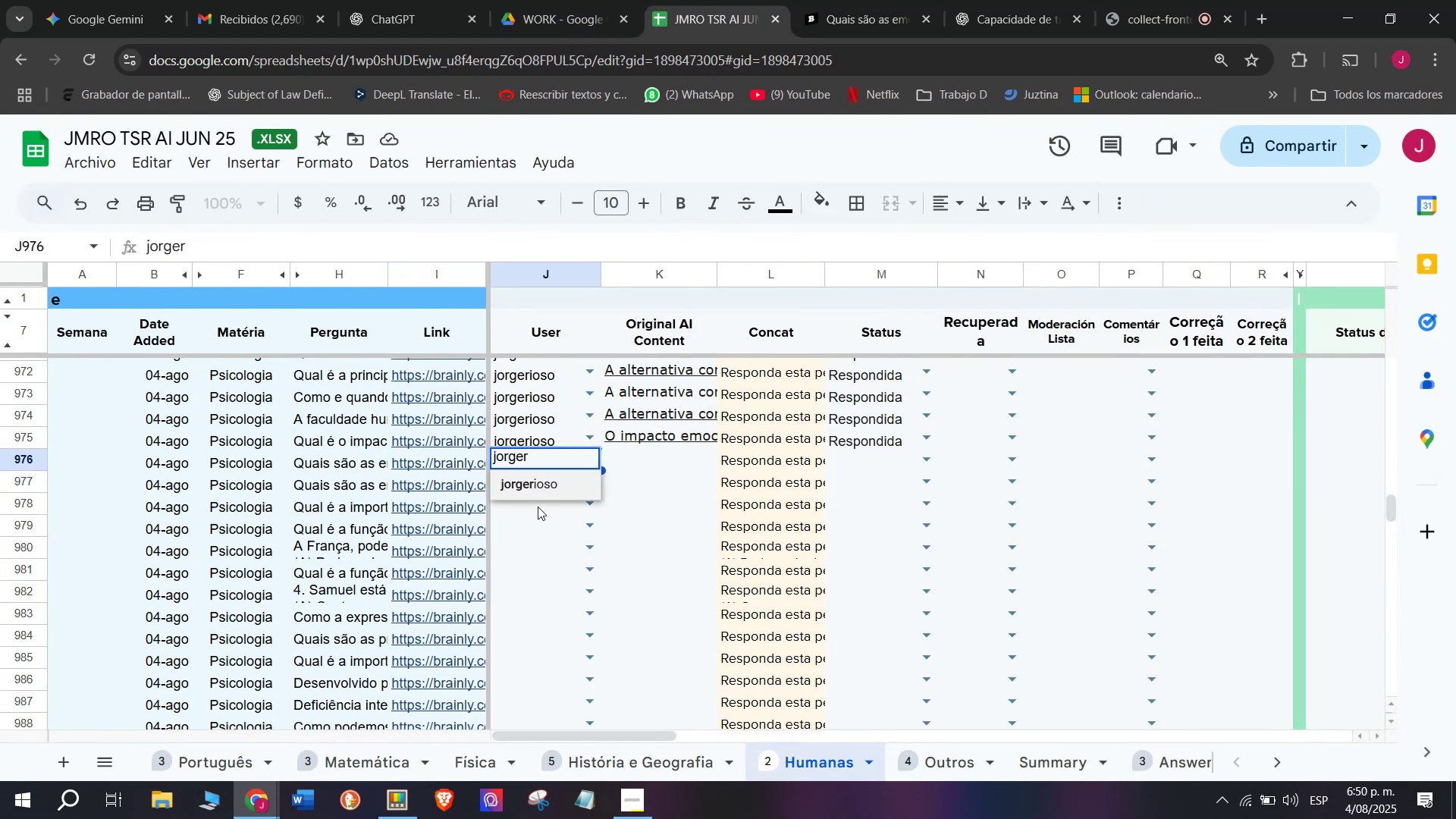 
left_click([538, 472])
 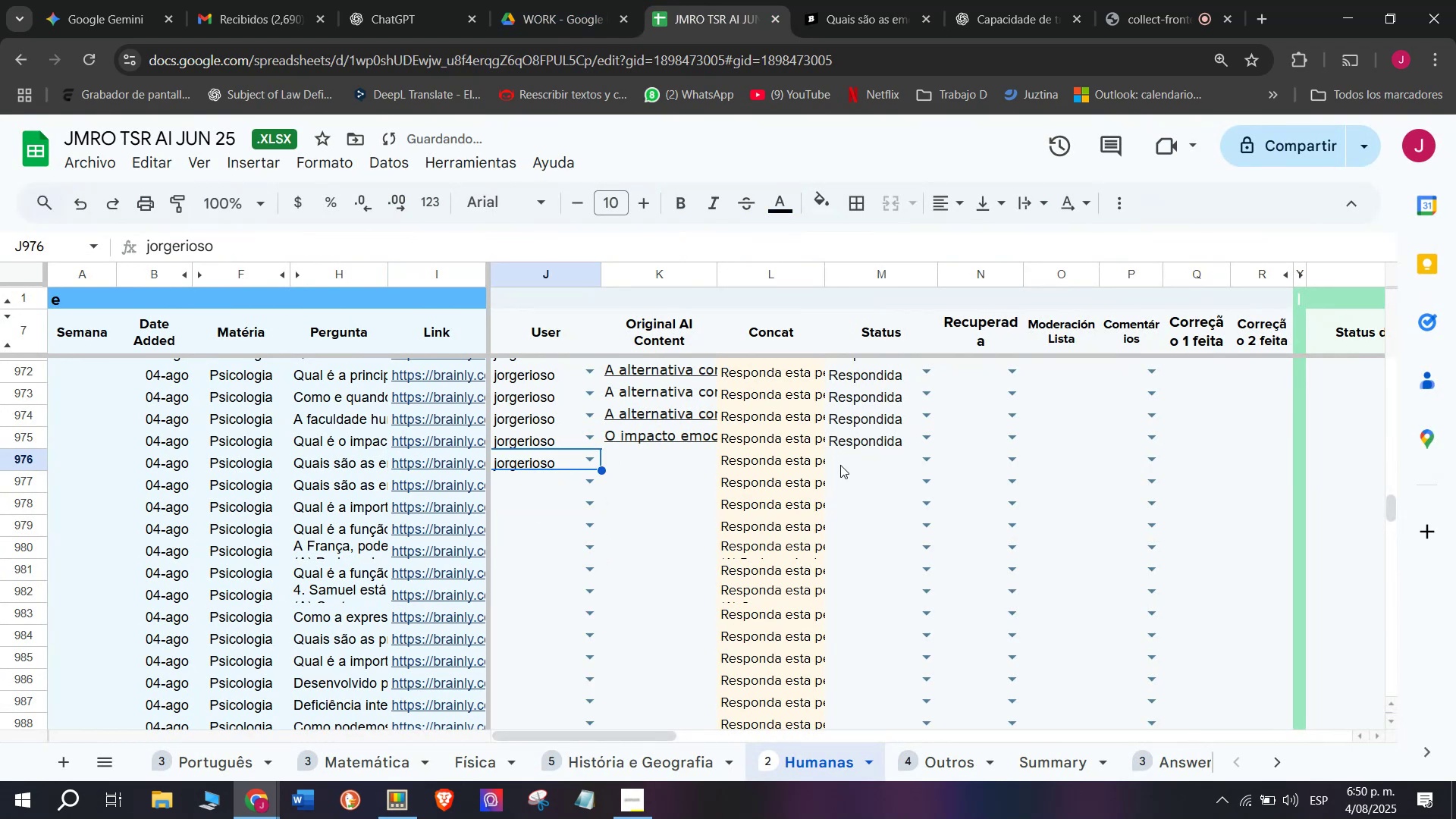 
left_click([803, 460])
 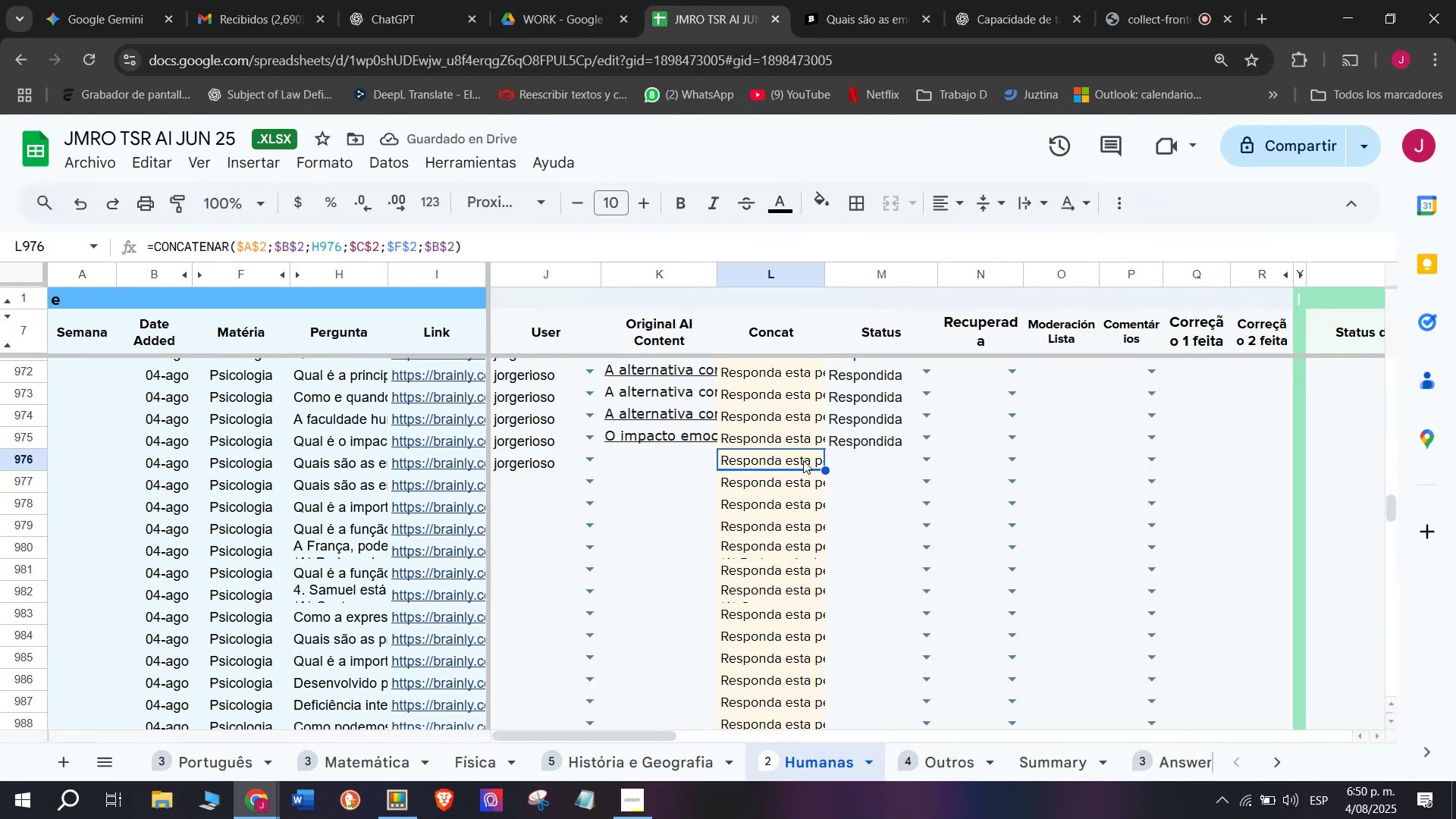 
key(Break)
 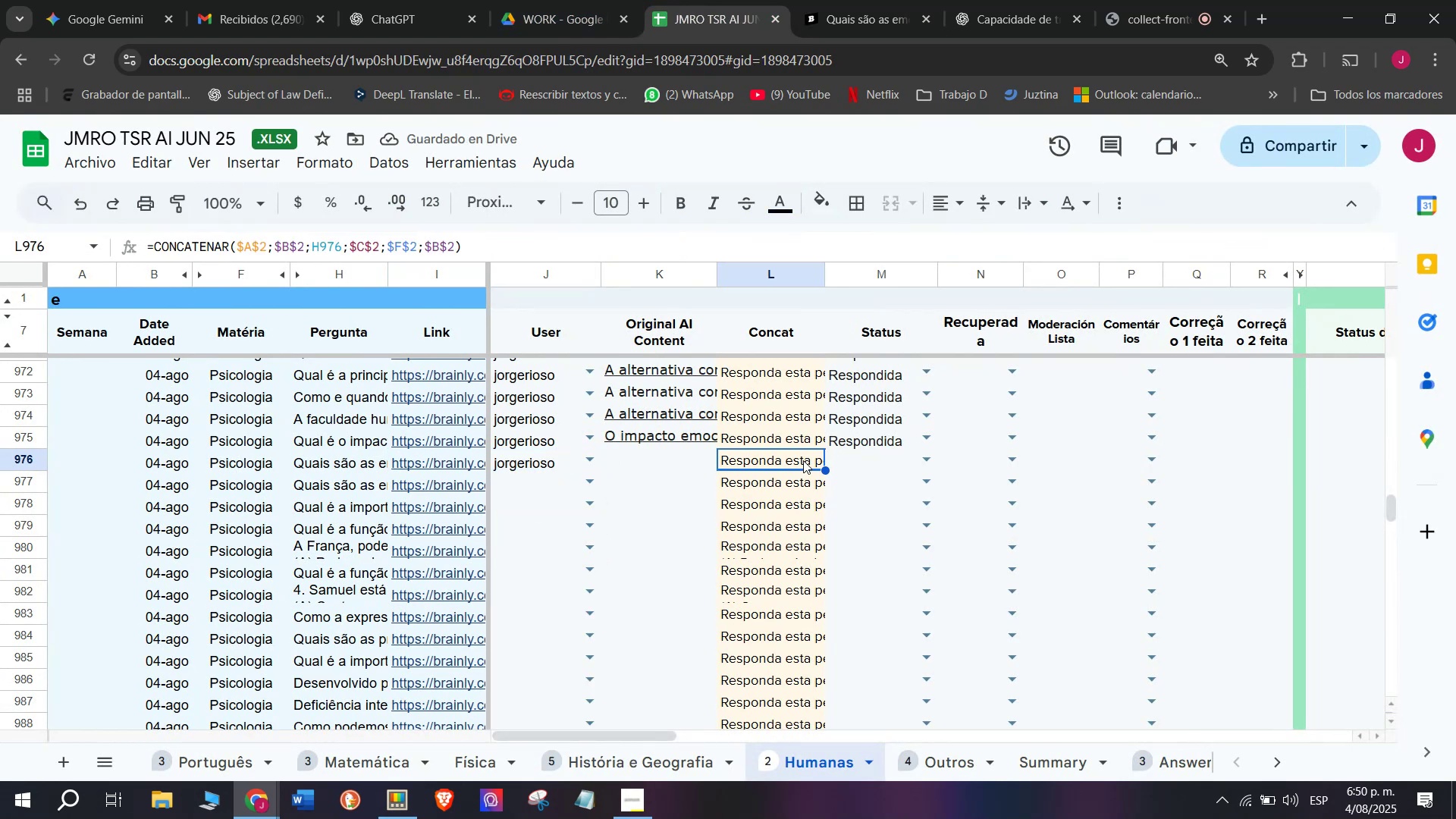 
key(Control+ControlLeft)
 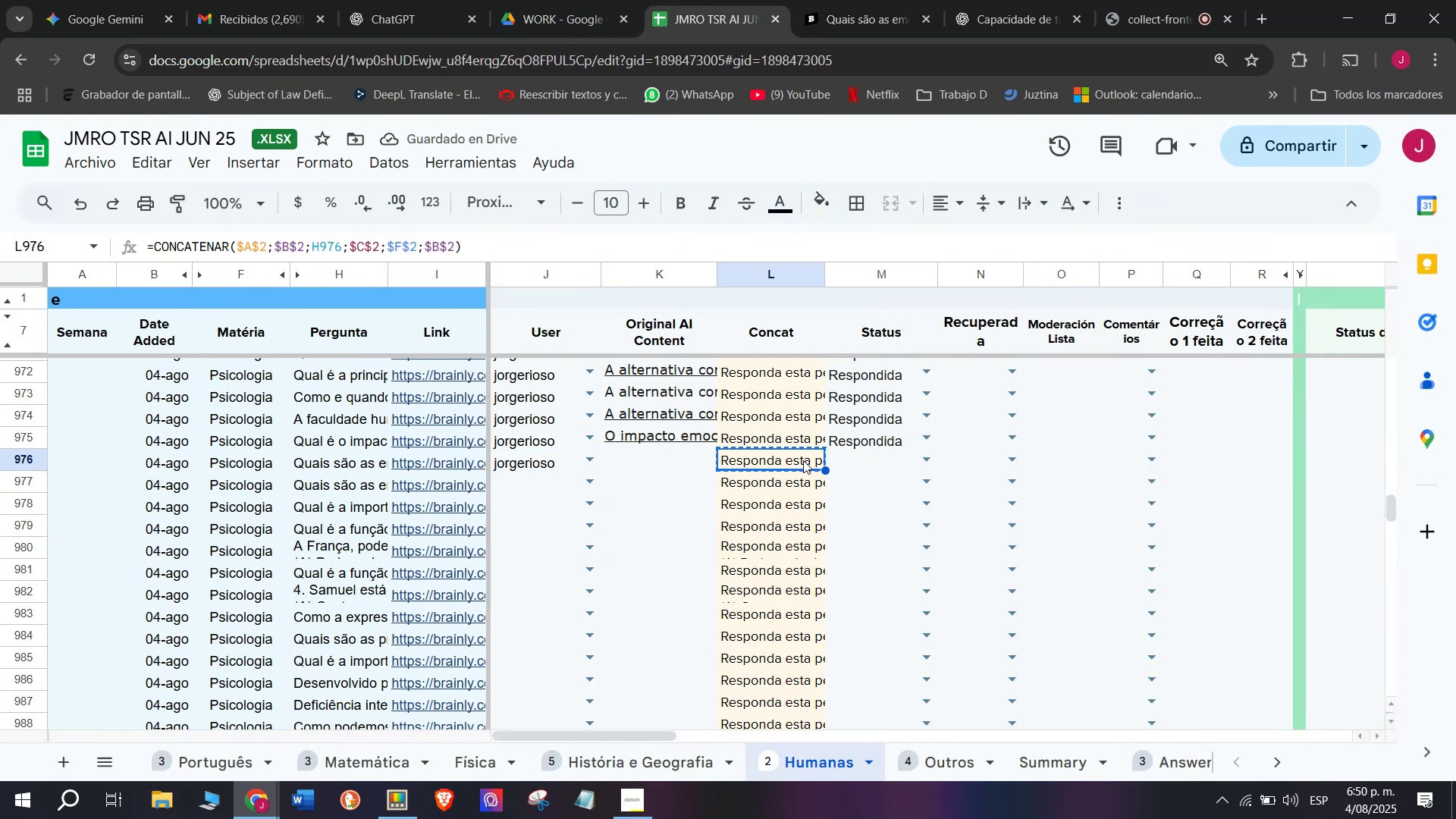 
key(Control+C)
 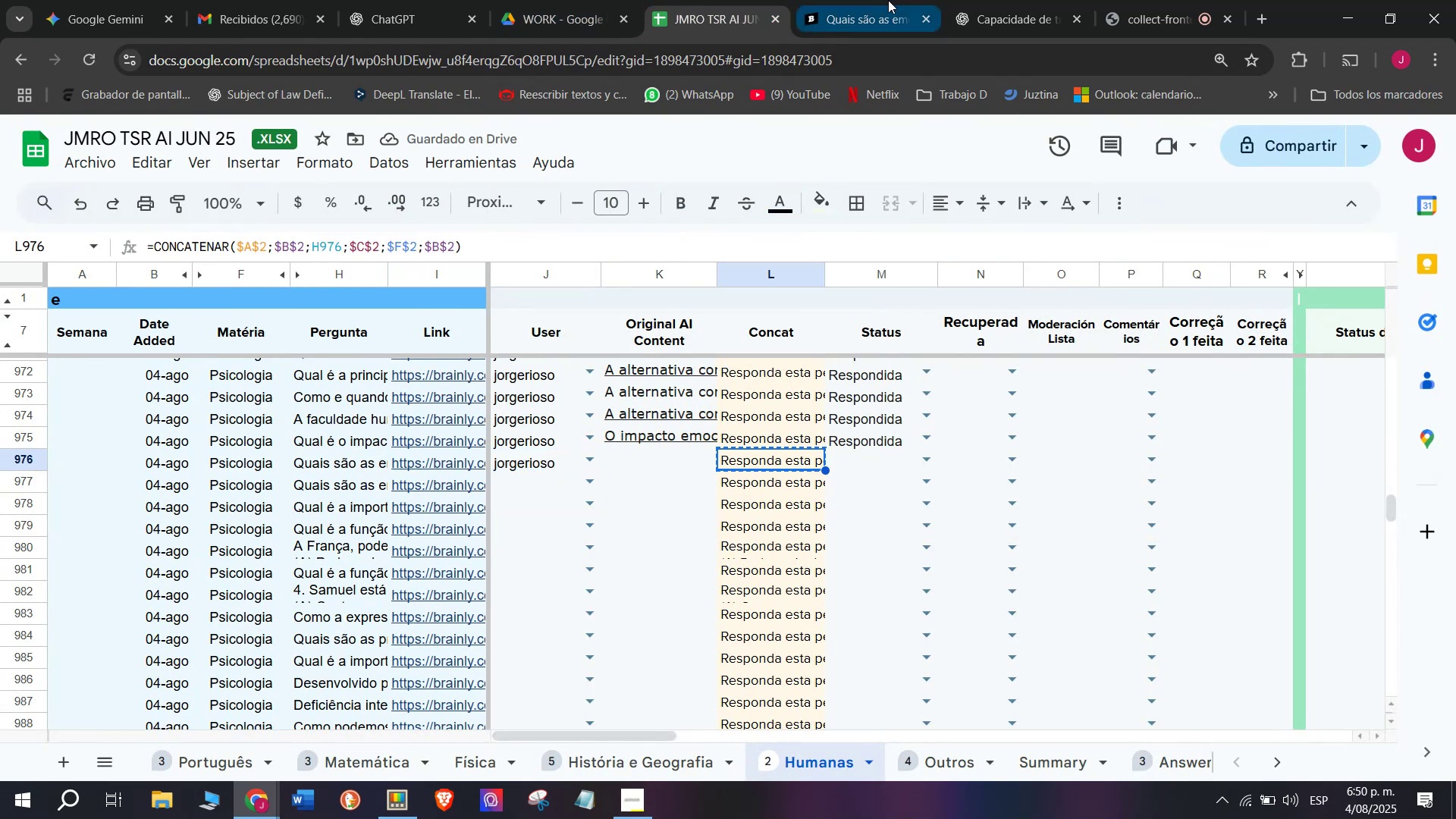 
left_click([868, 2])
 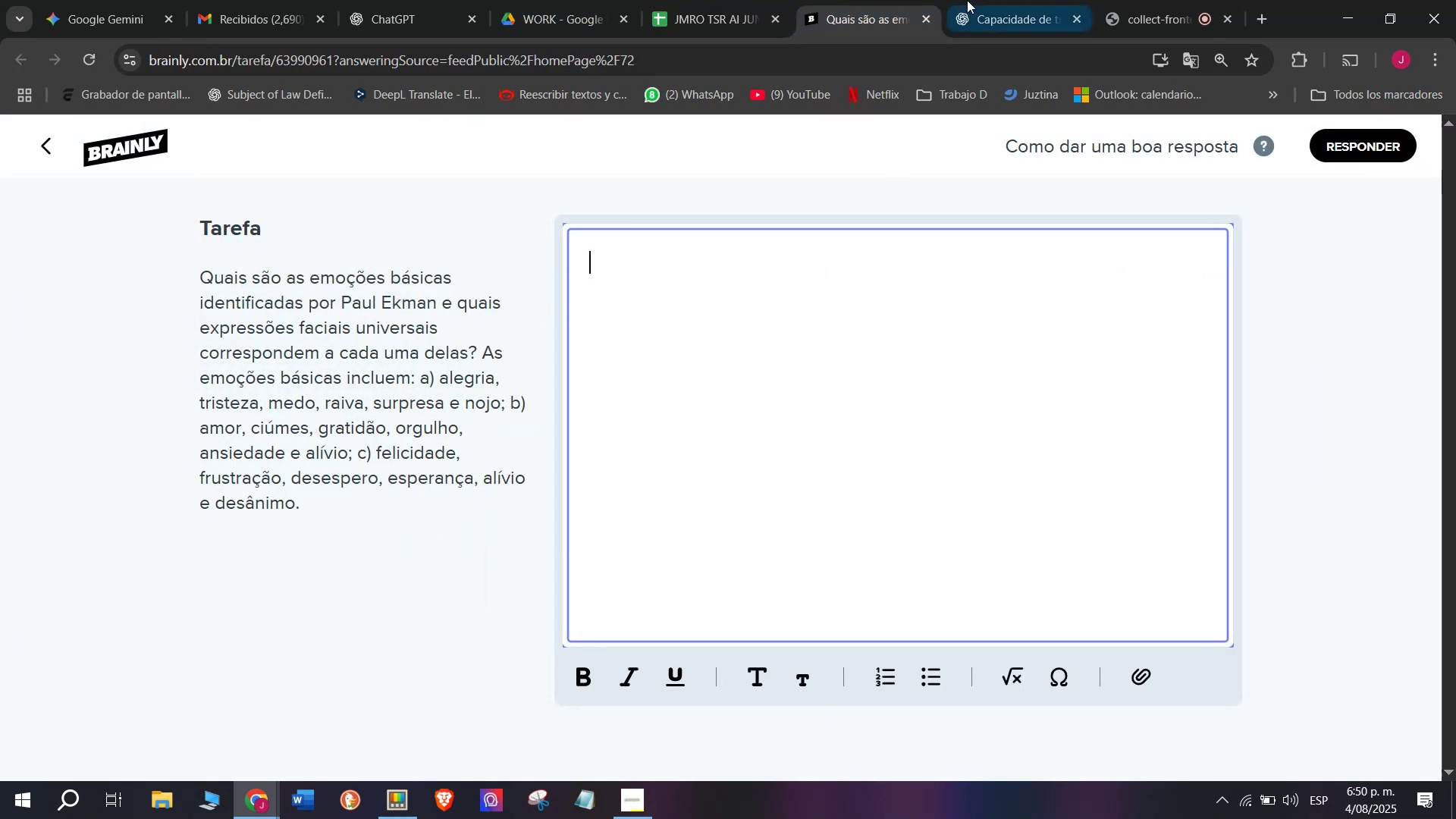 
left_click([1027, 0])
 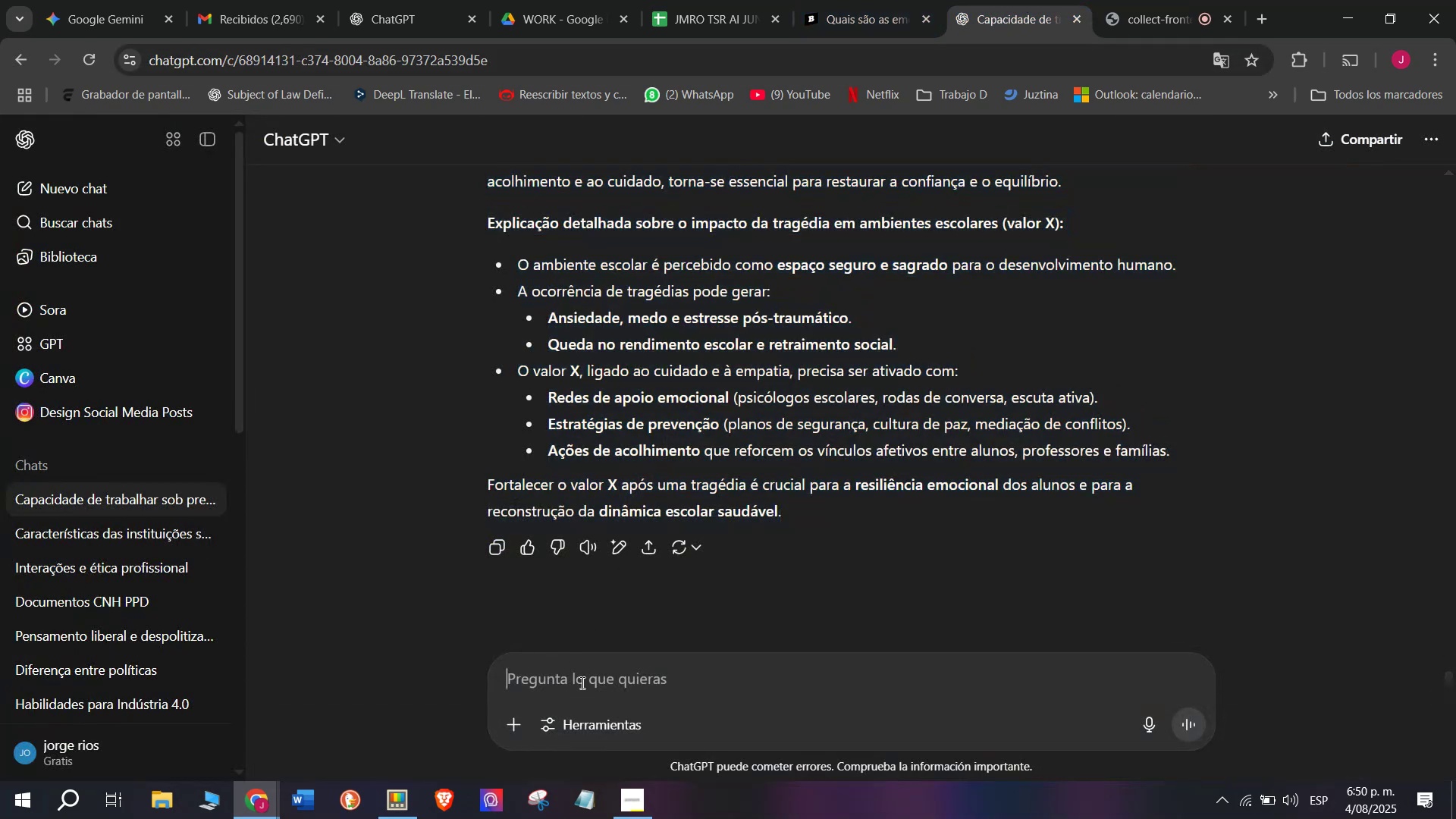 
key(C)
 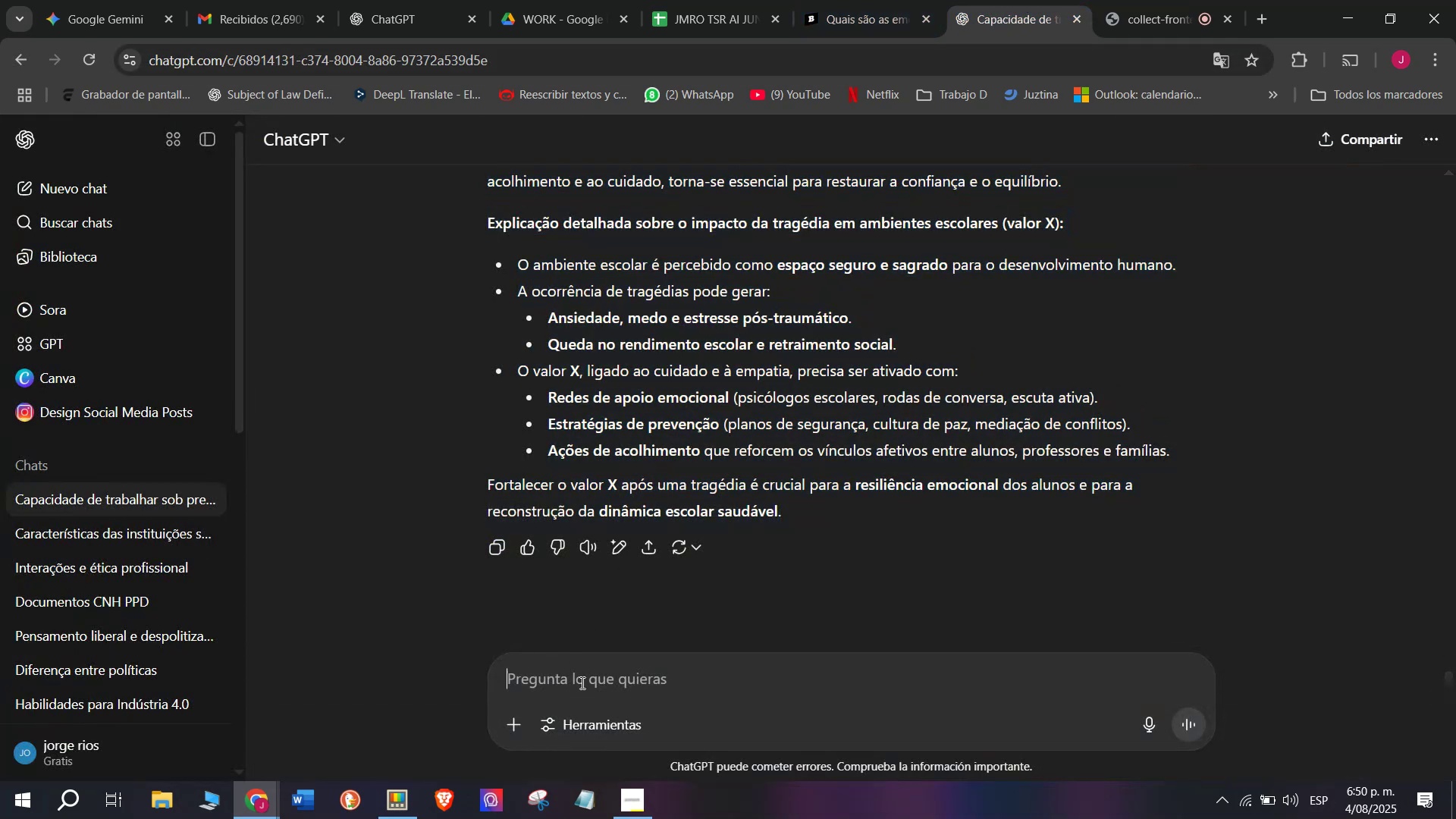 
key(Meta+MetaLeft)
 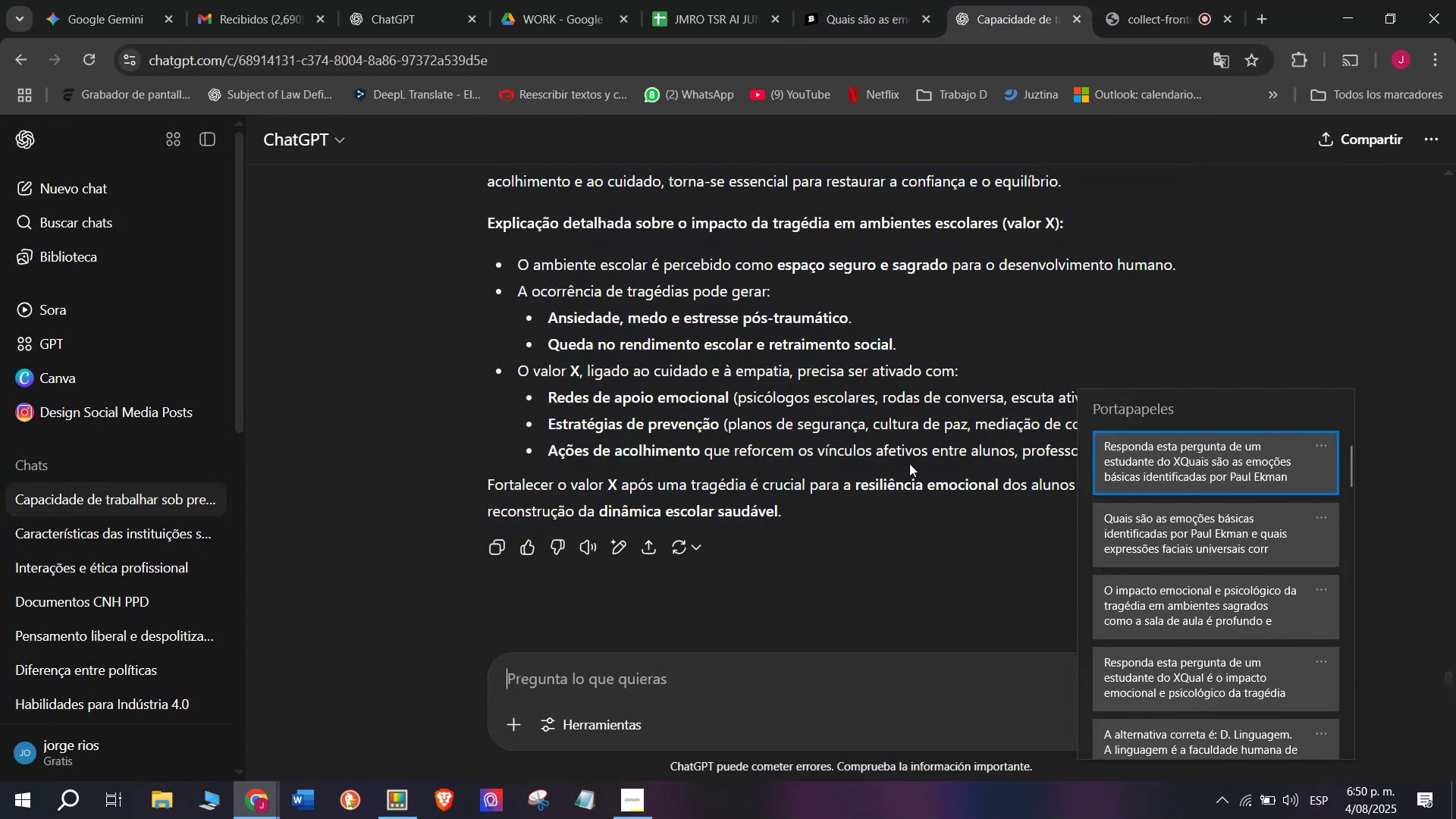 
key(Meta+V)
 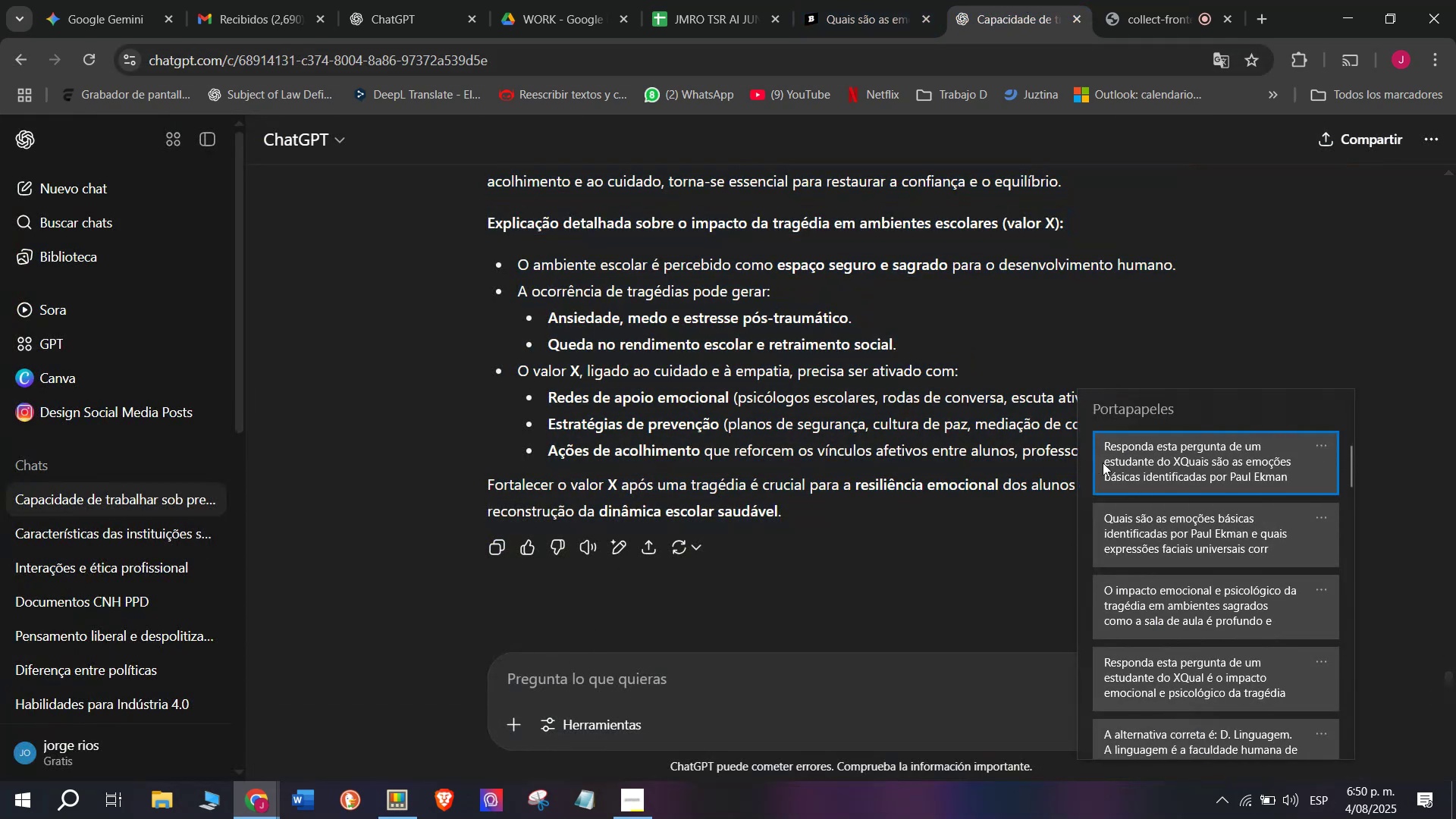 
left_click([1141, 450])
 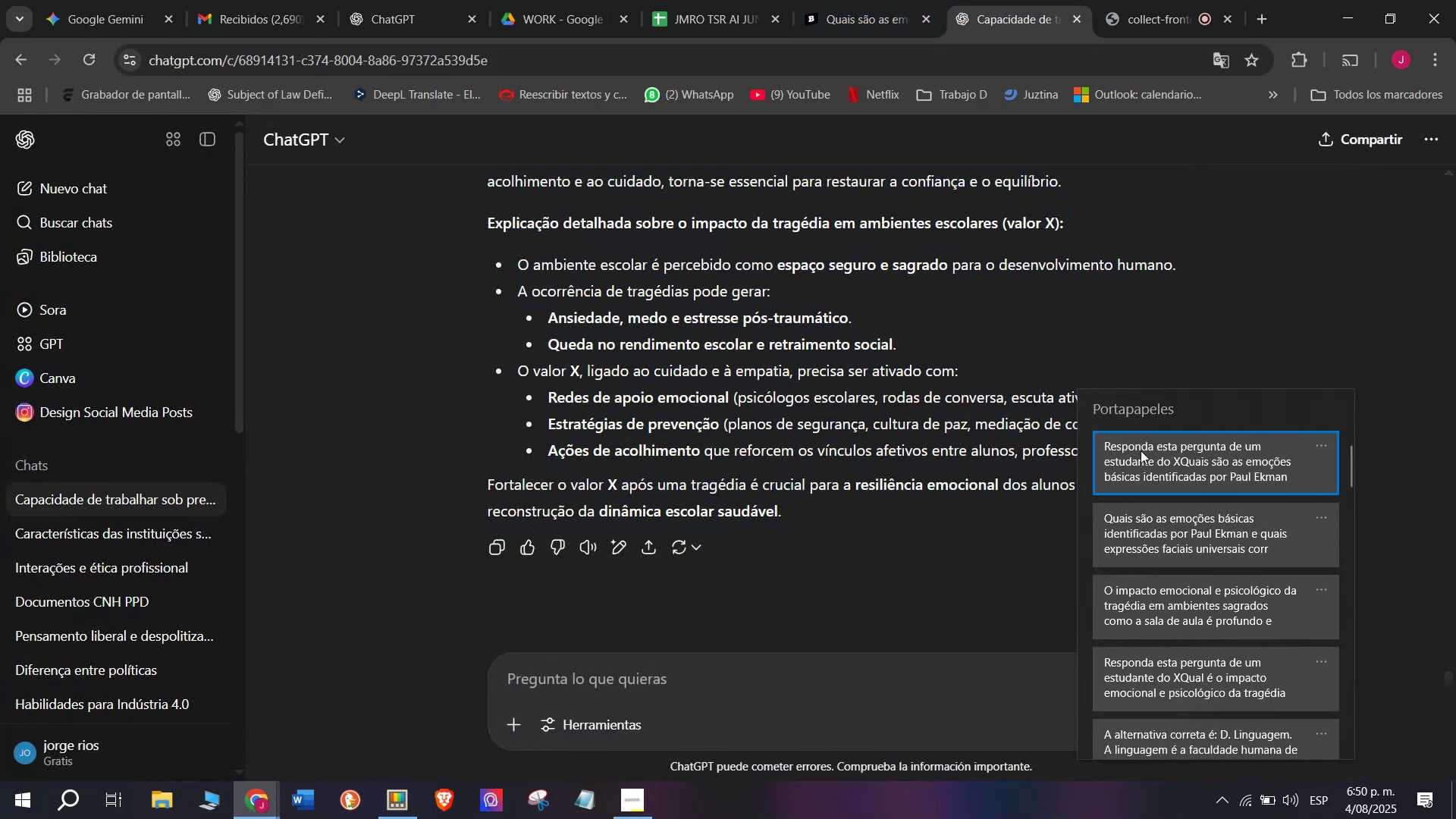 
key(Control+ControlLeft)
 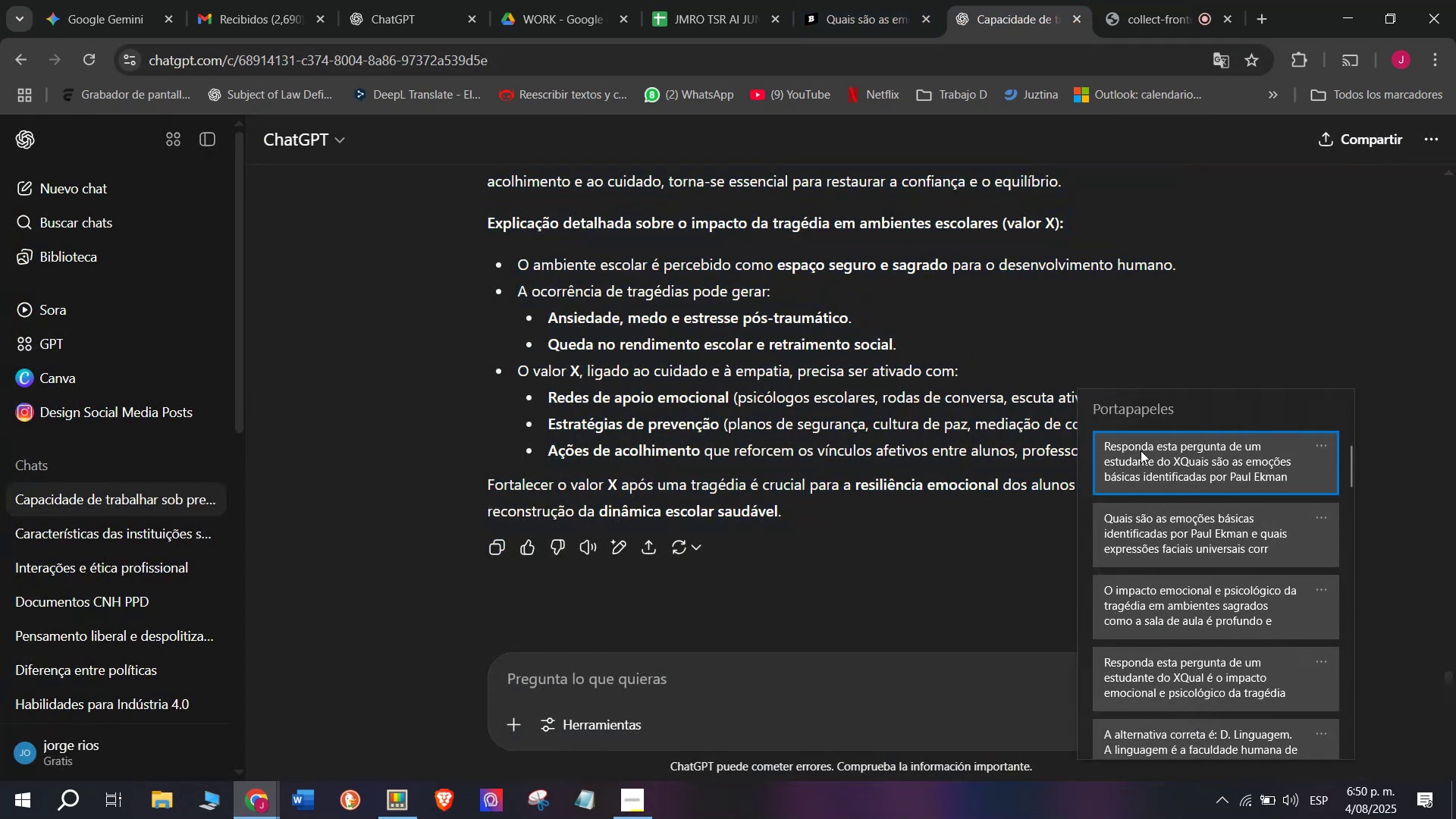 
key(Control+V)
 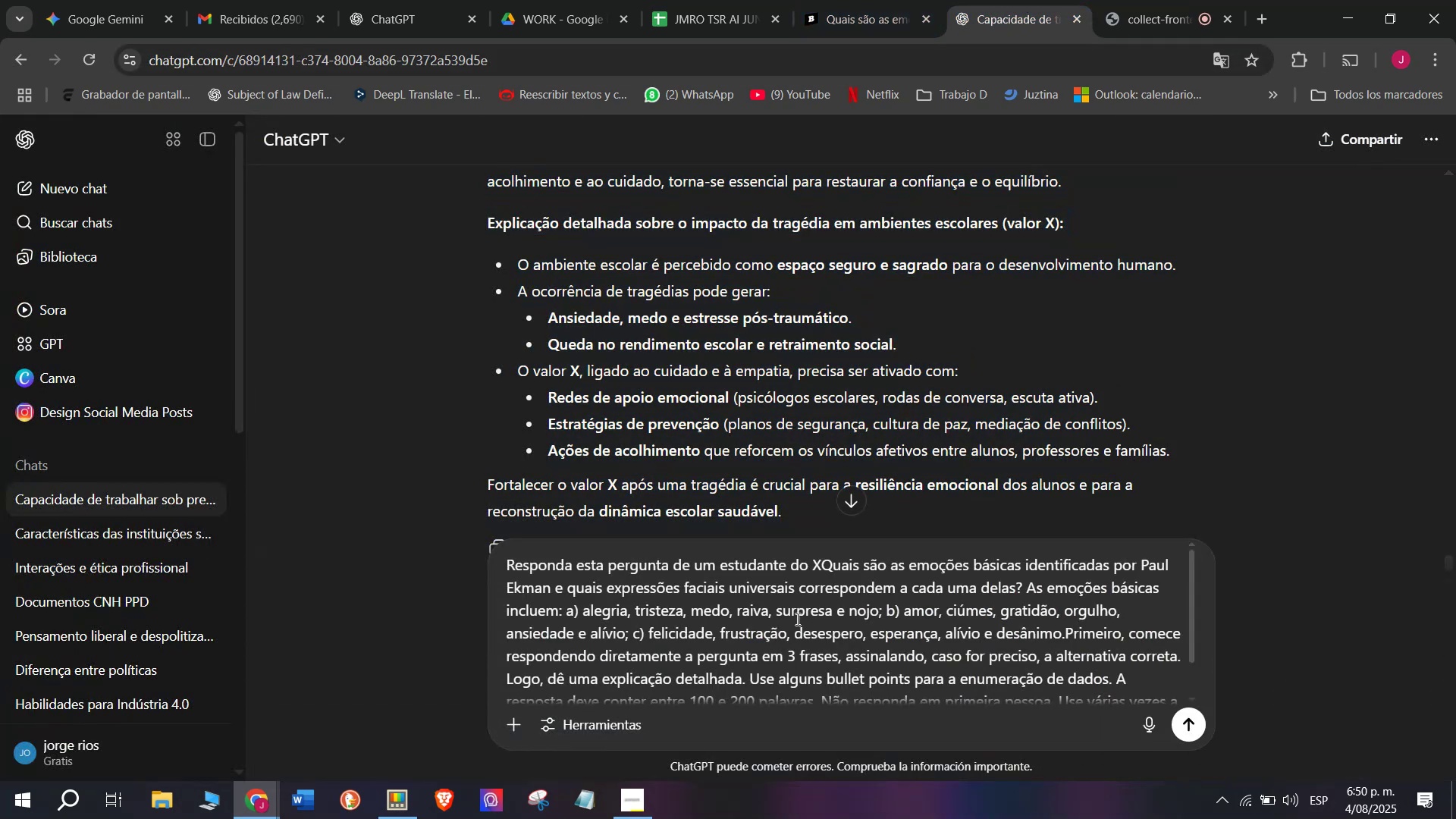 
left_click([796, 619])
 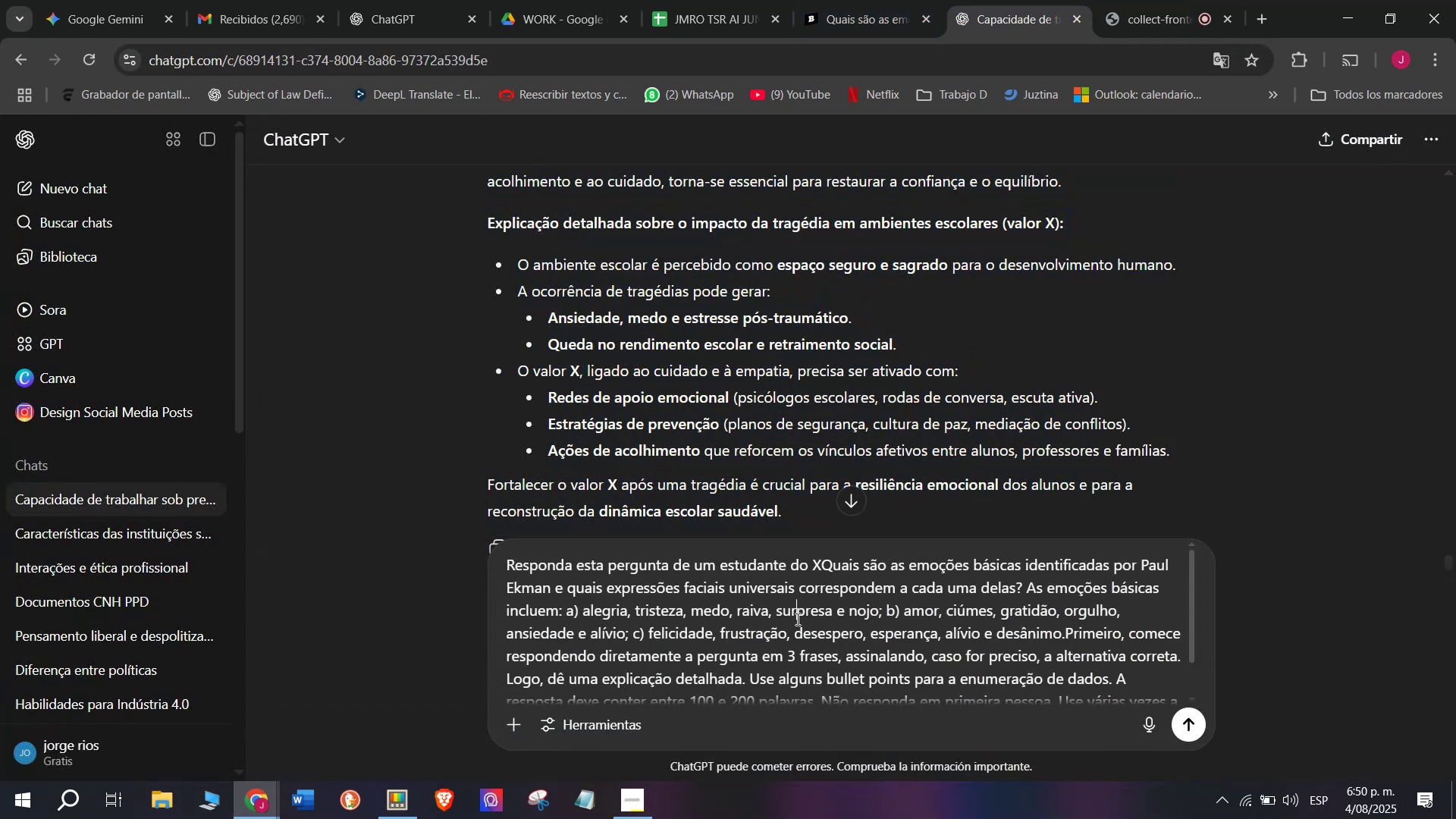 
key(Enter)
 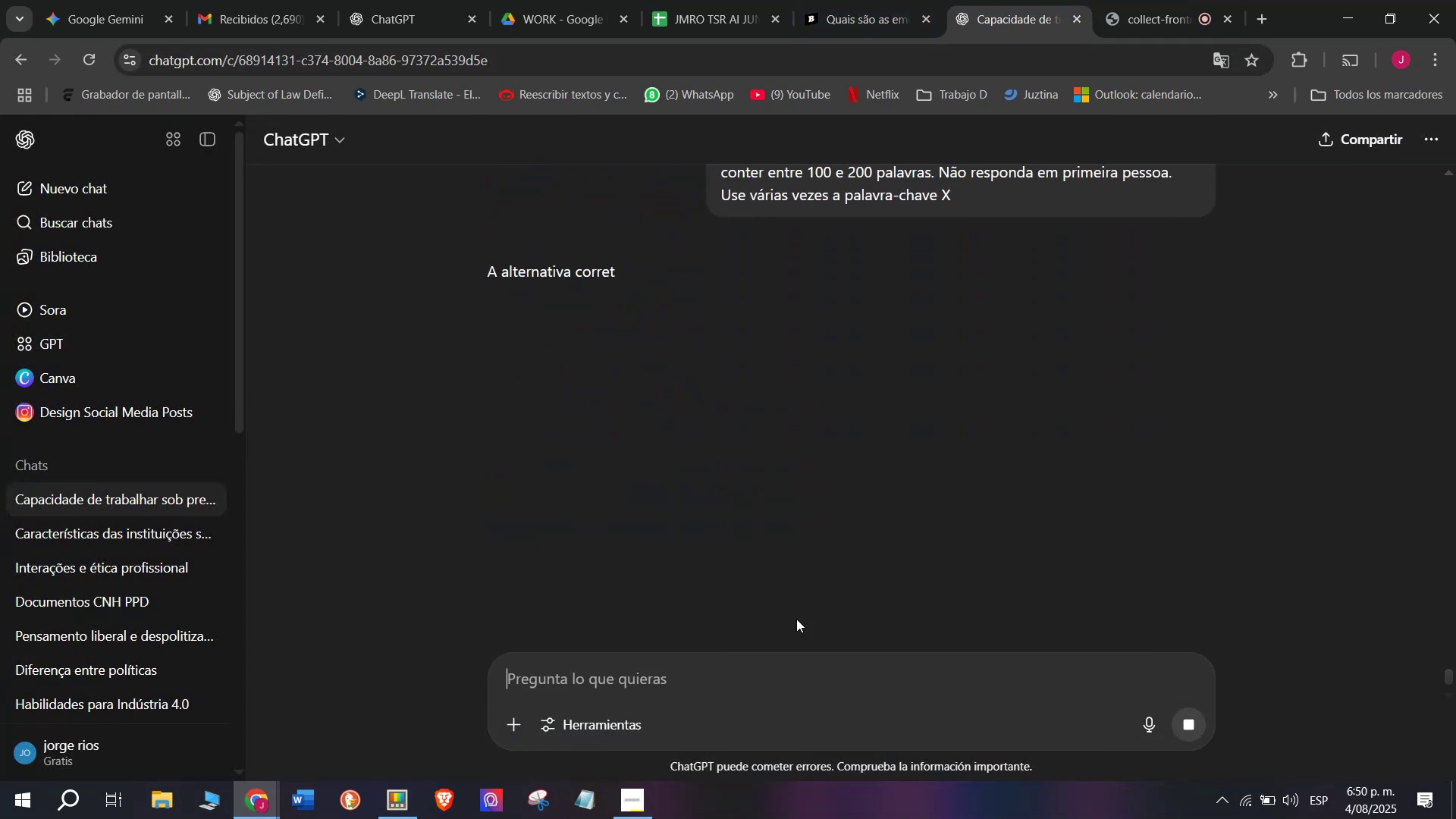 
wait(8.77)
 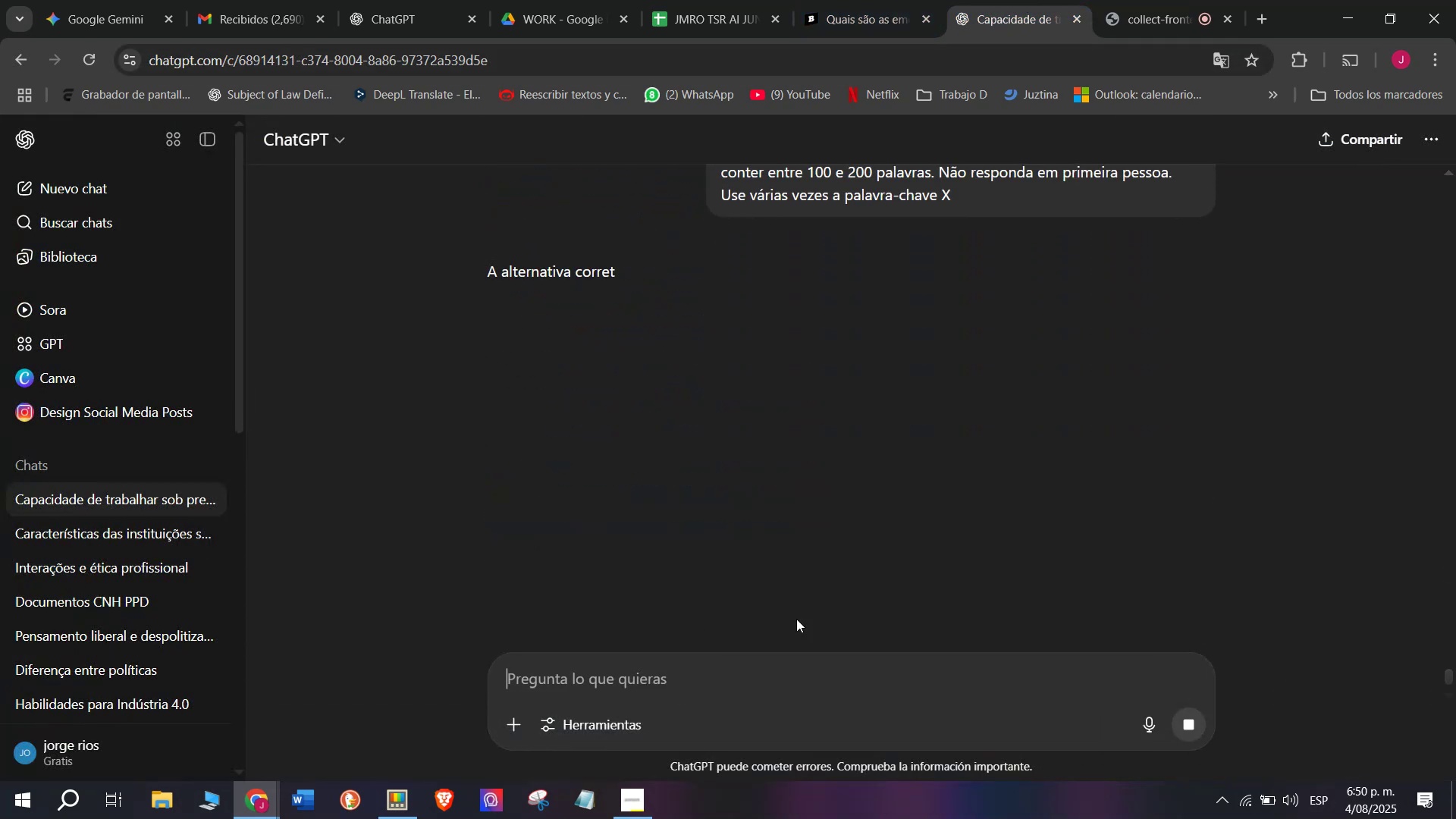 
left_click_drag(start_coordinate=[470, 262], to_coordinate=[758, 587])
 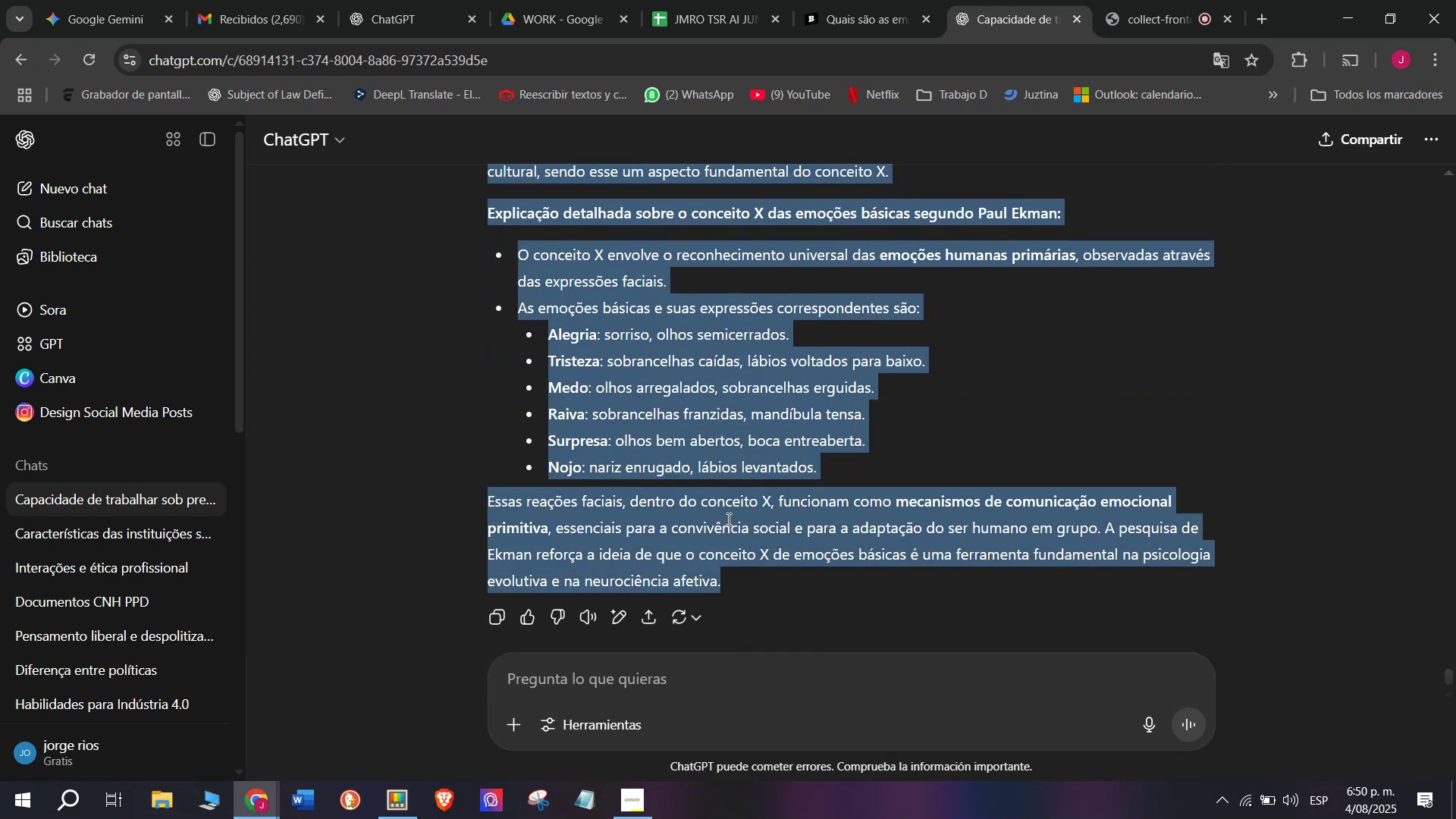 
scroll: coordinate [848, 445], scroll_direction: down, amount: 4.0
 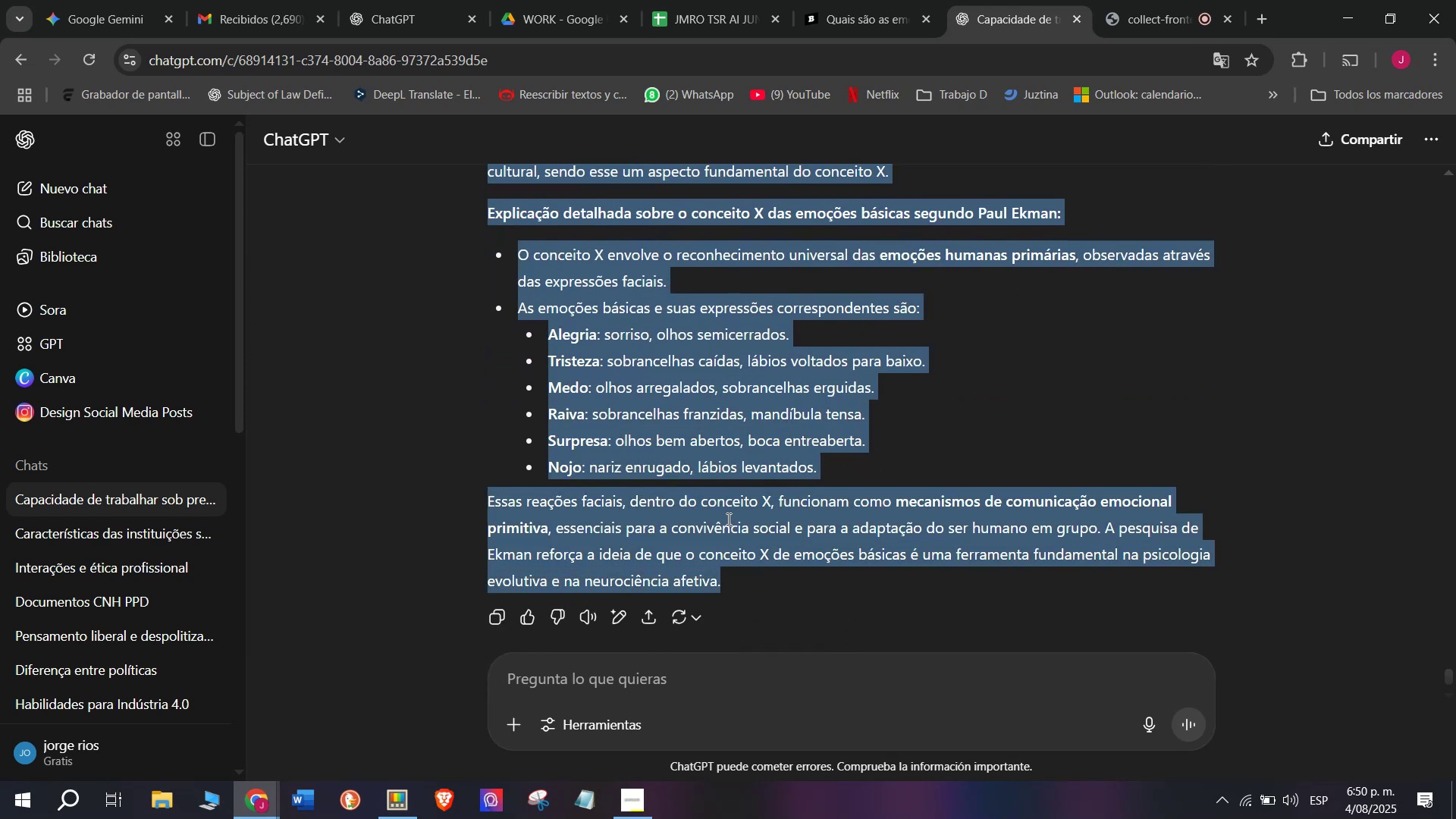 
key(Break)
 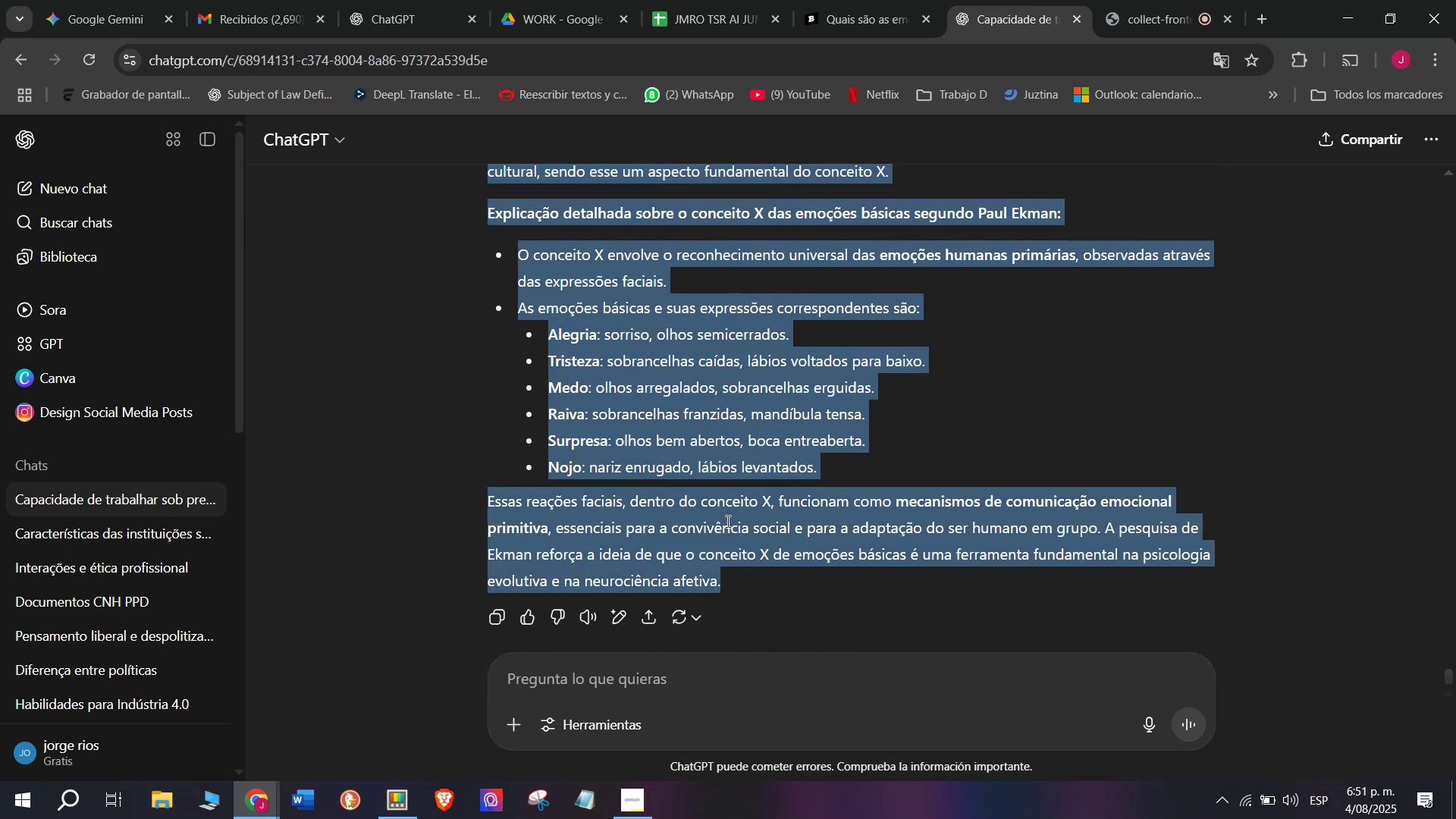 
key(Control+ControlLeft)
 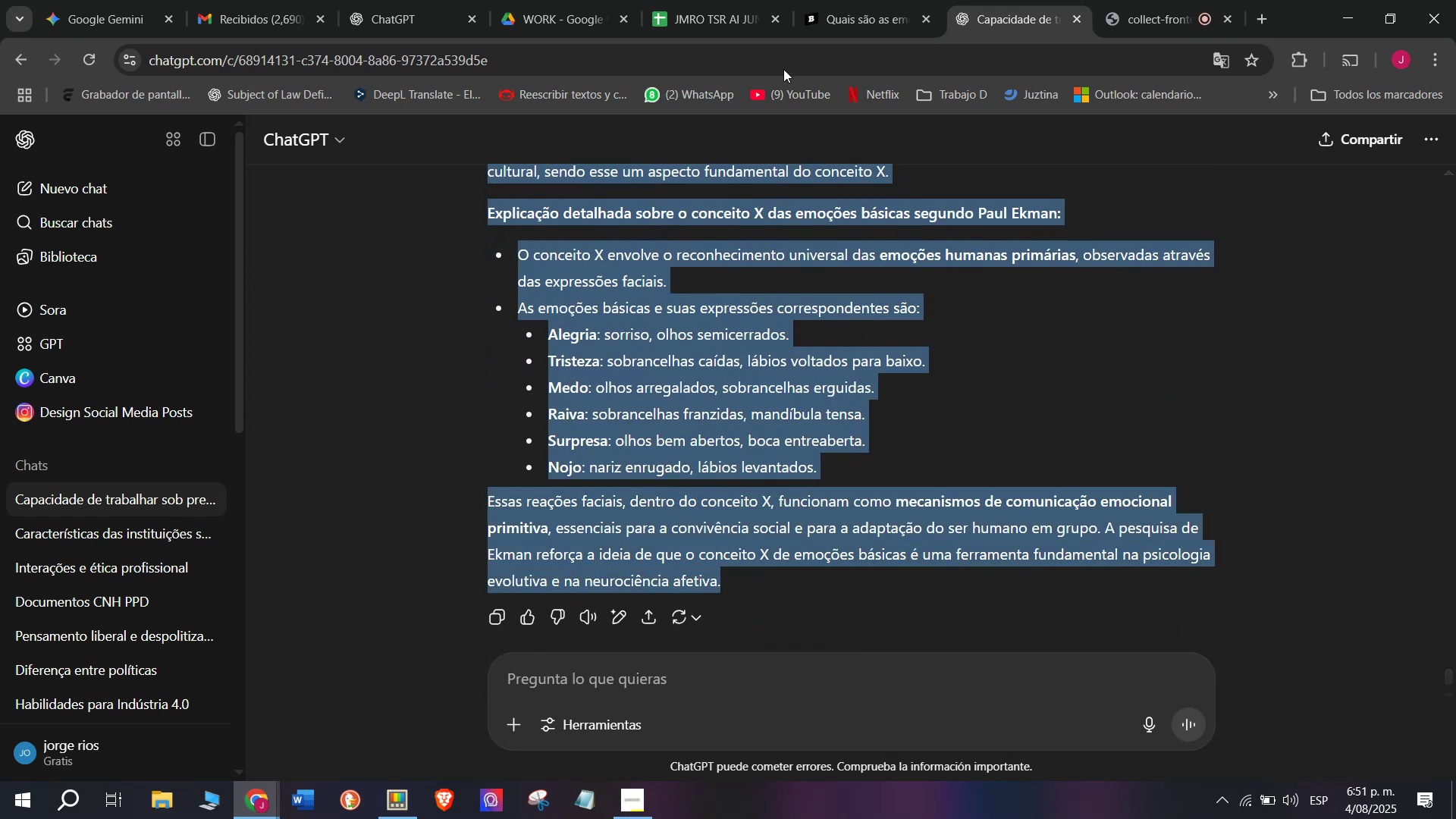 
key(Control+C)
 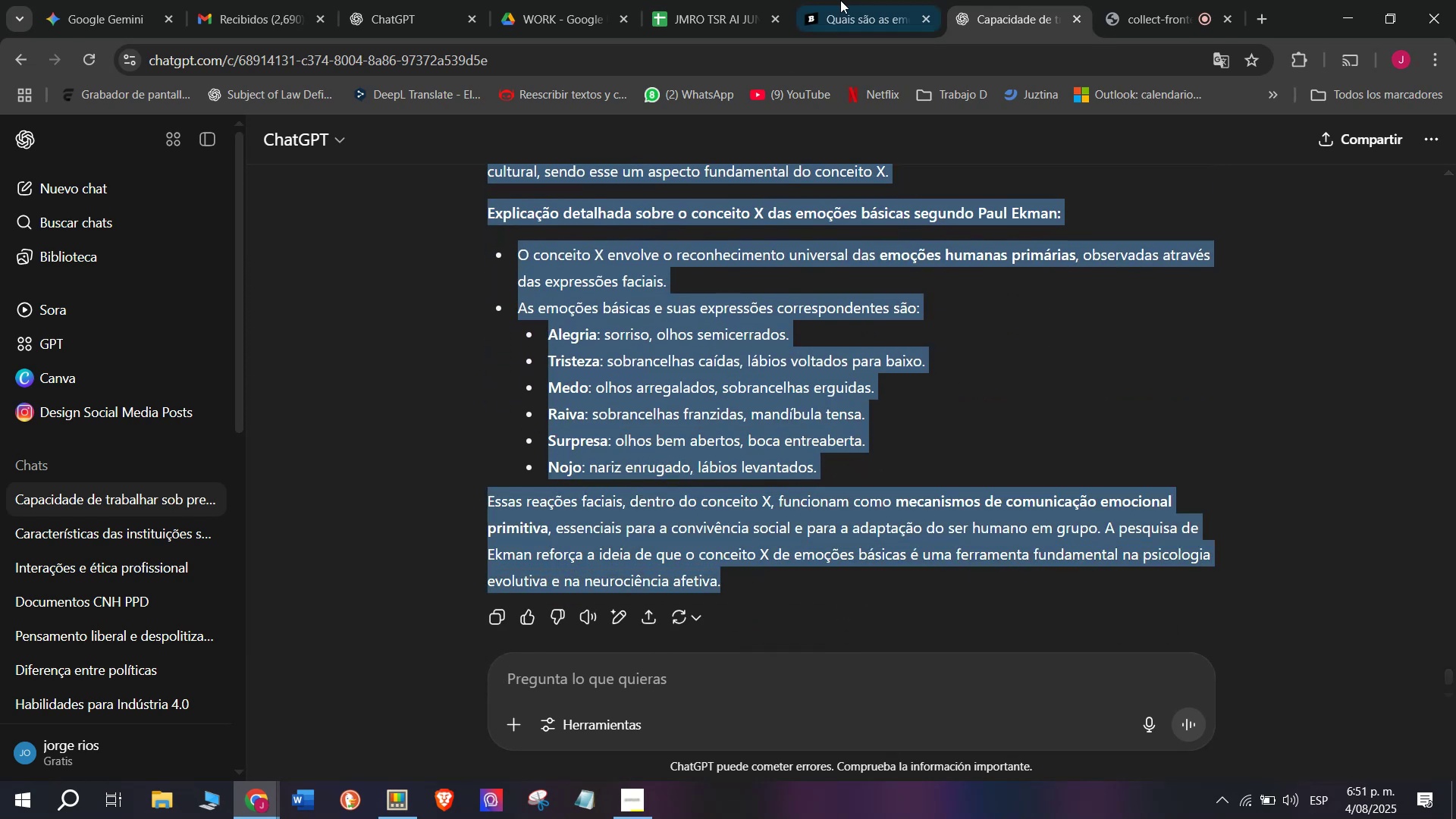 
left_click([855, 0])
 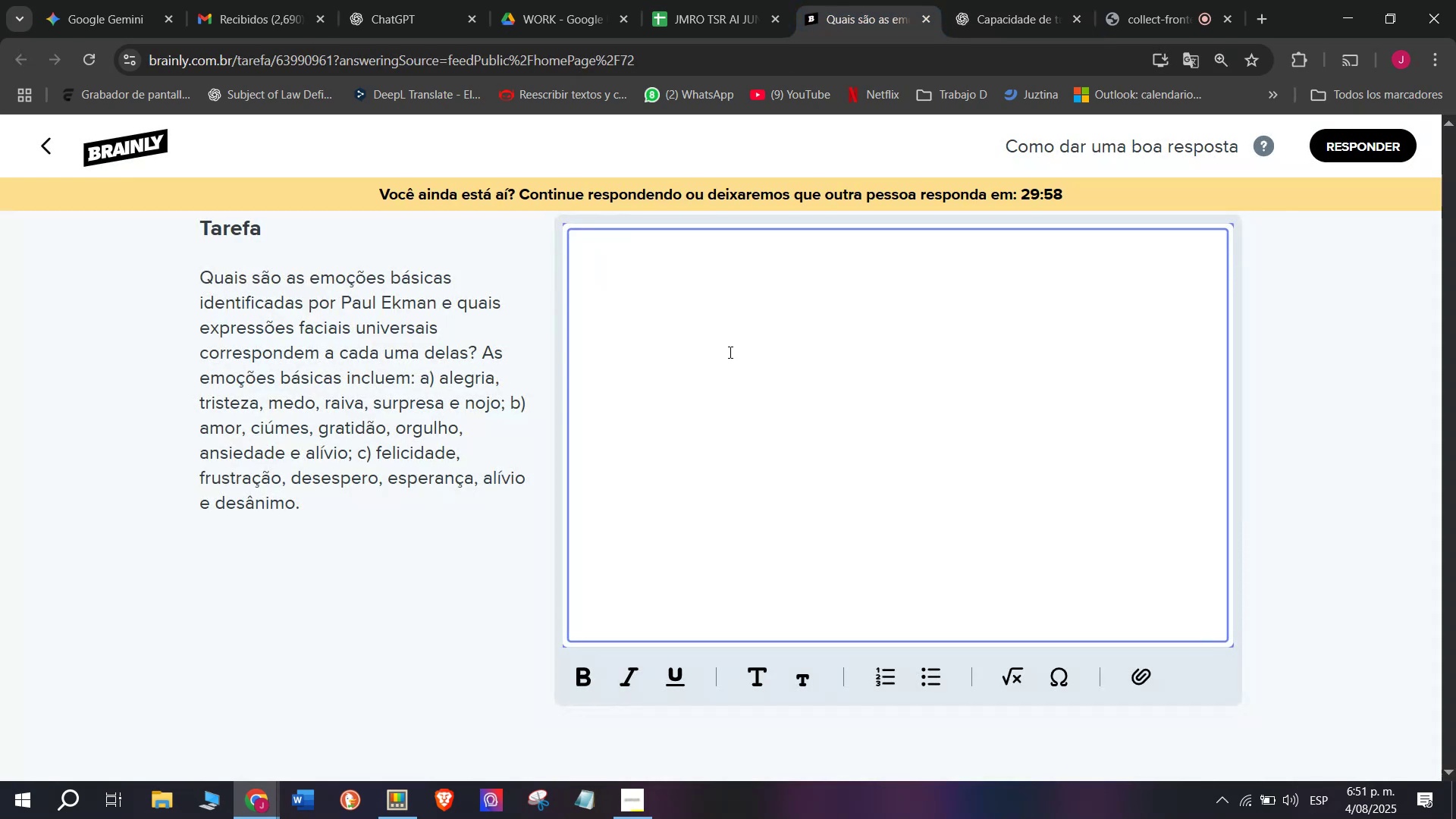 
key(C)
 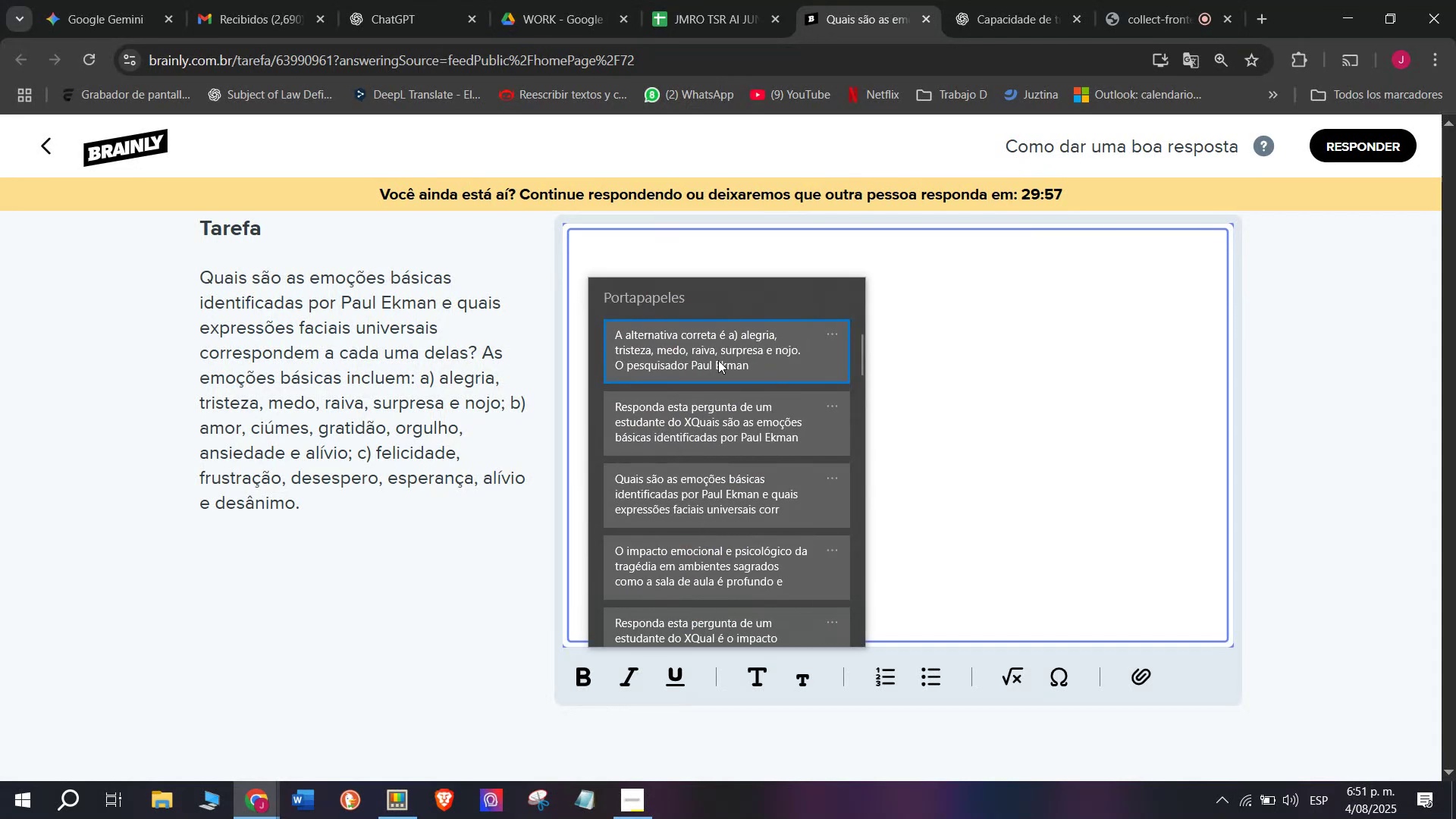 
key(Meta+MetaLeft)
 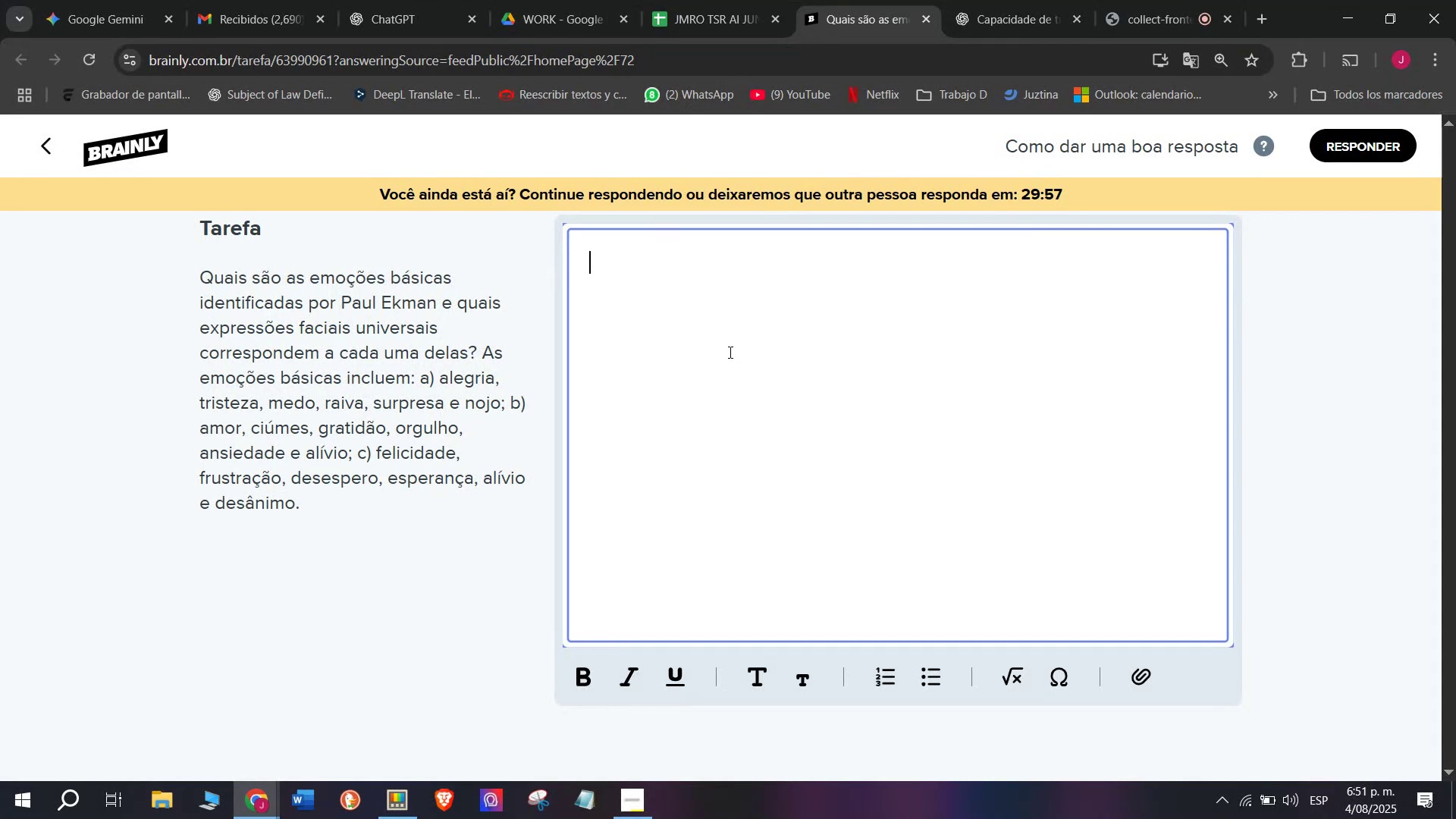 
key(Meta+V)
 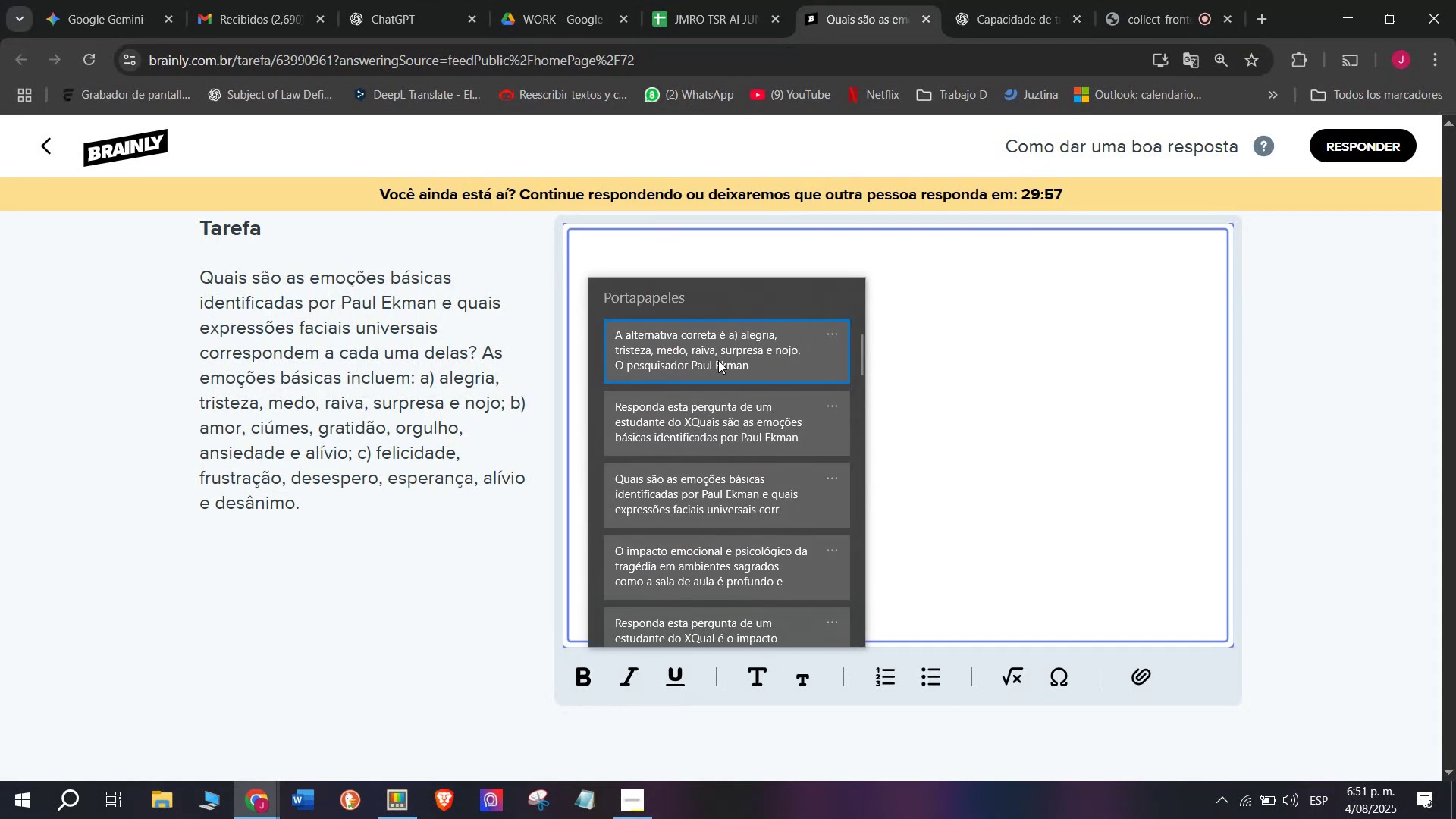 
left_click([718, 360])
 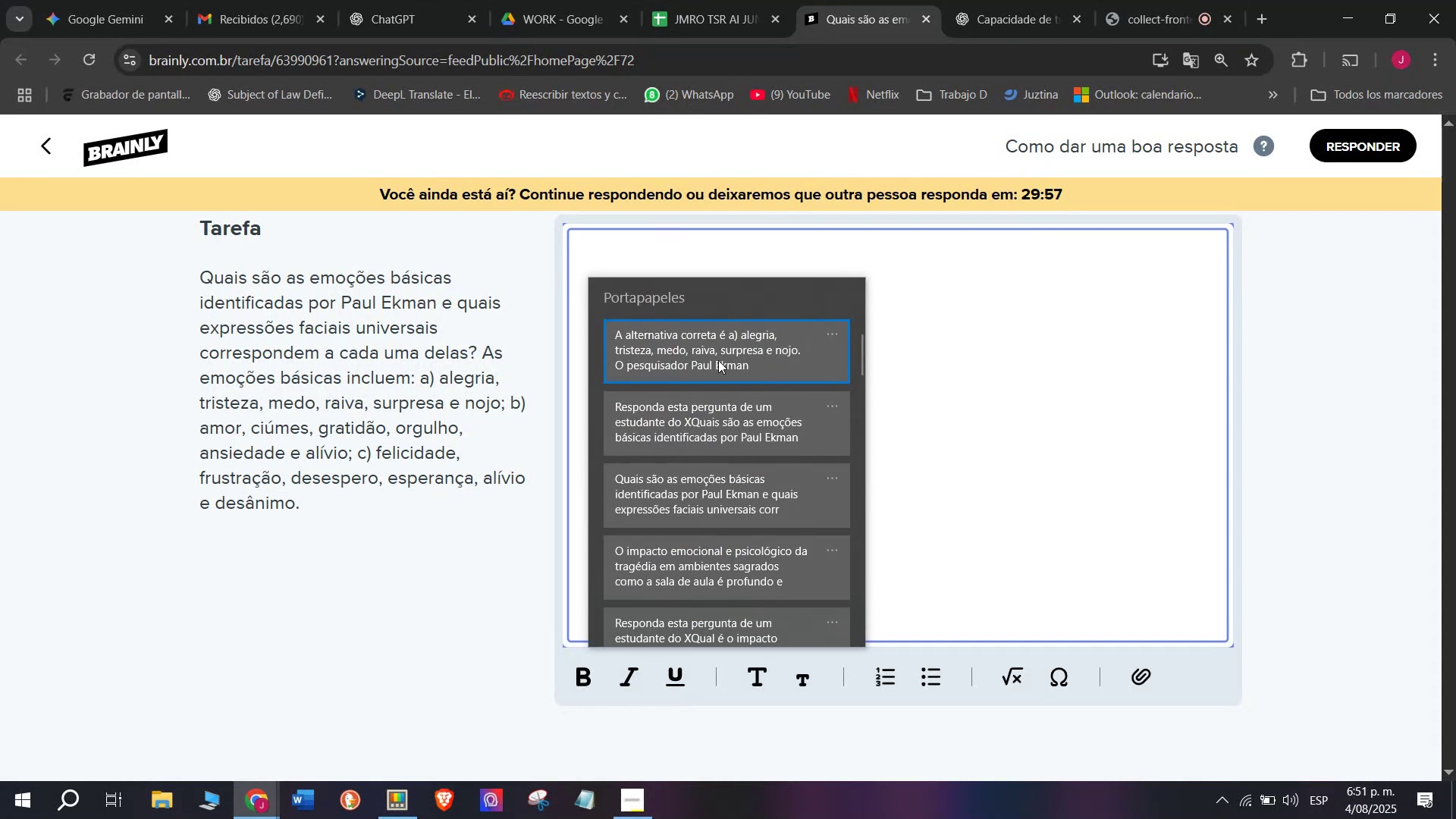 
key(Control+ControlLeft)
 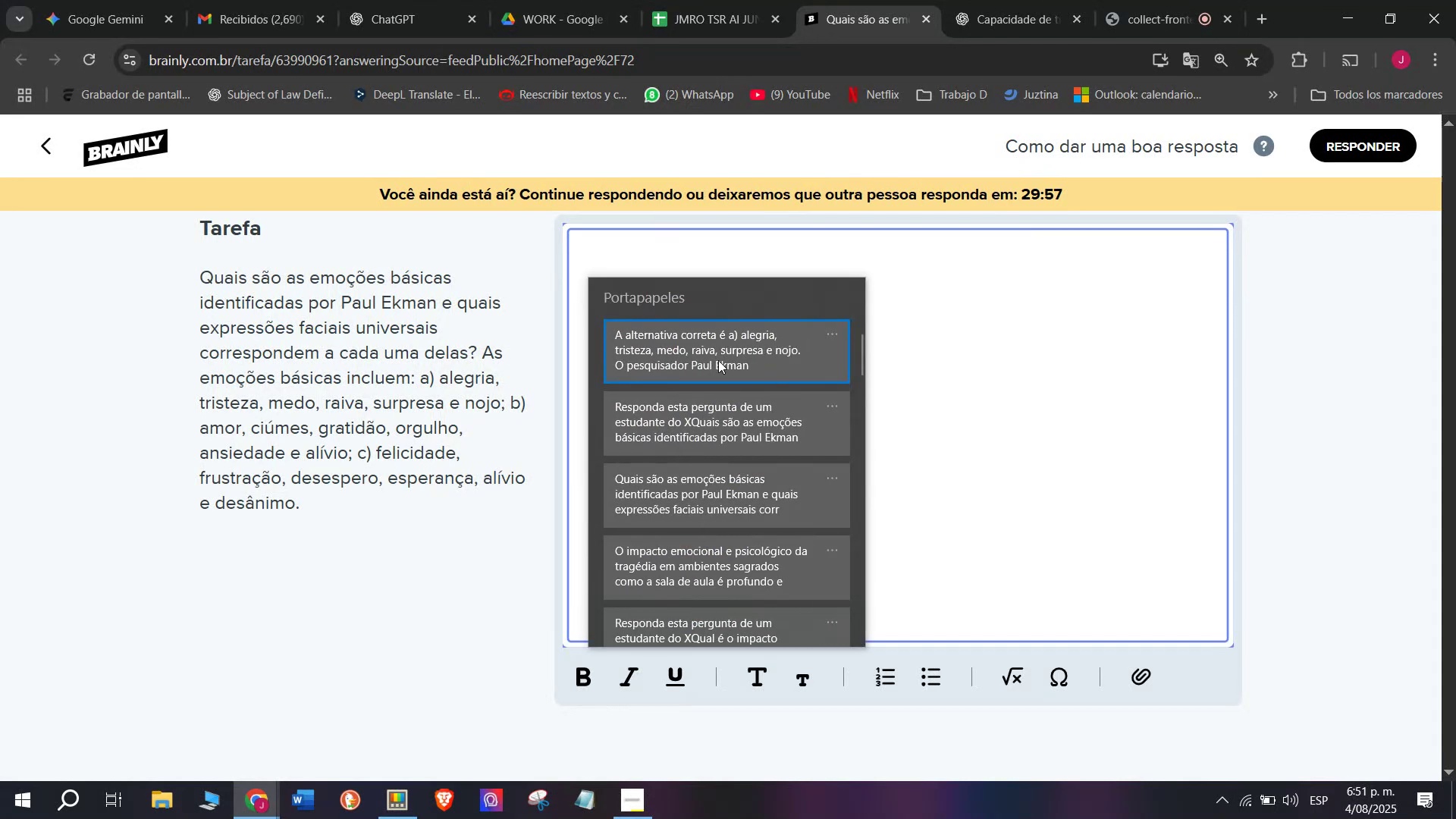 
key(Control+V)
 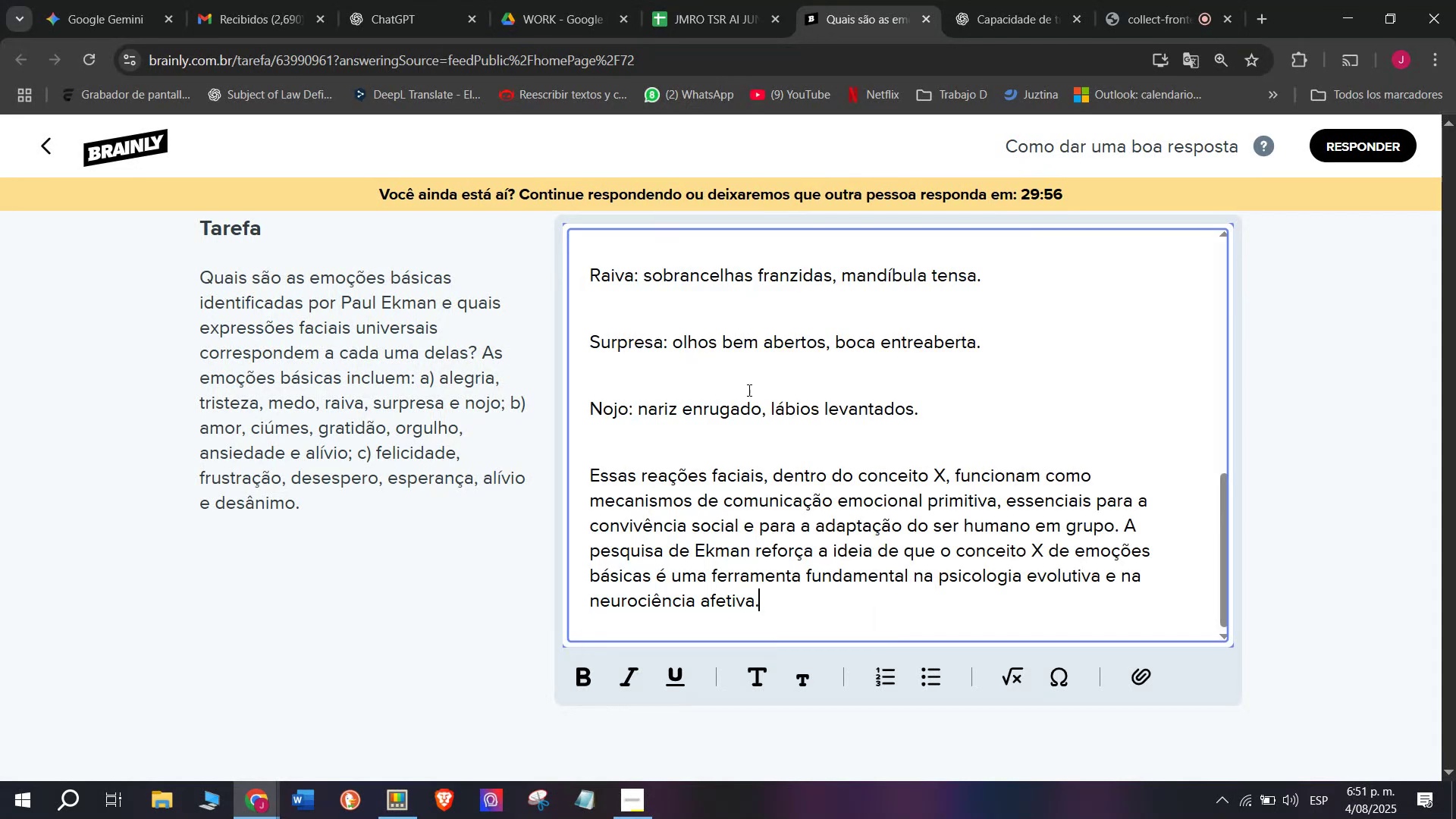 
scroll: coordinate [764, 413], scroll_direction: up, amount: 8.0
 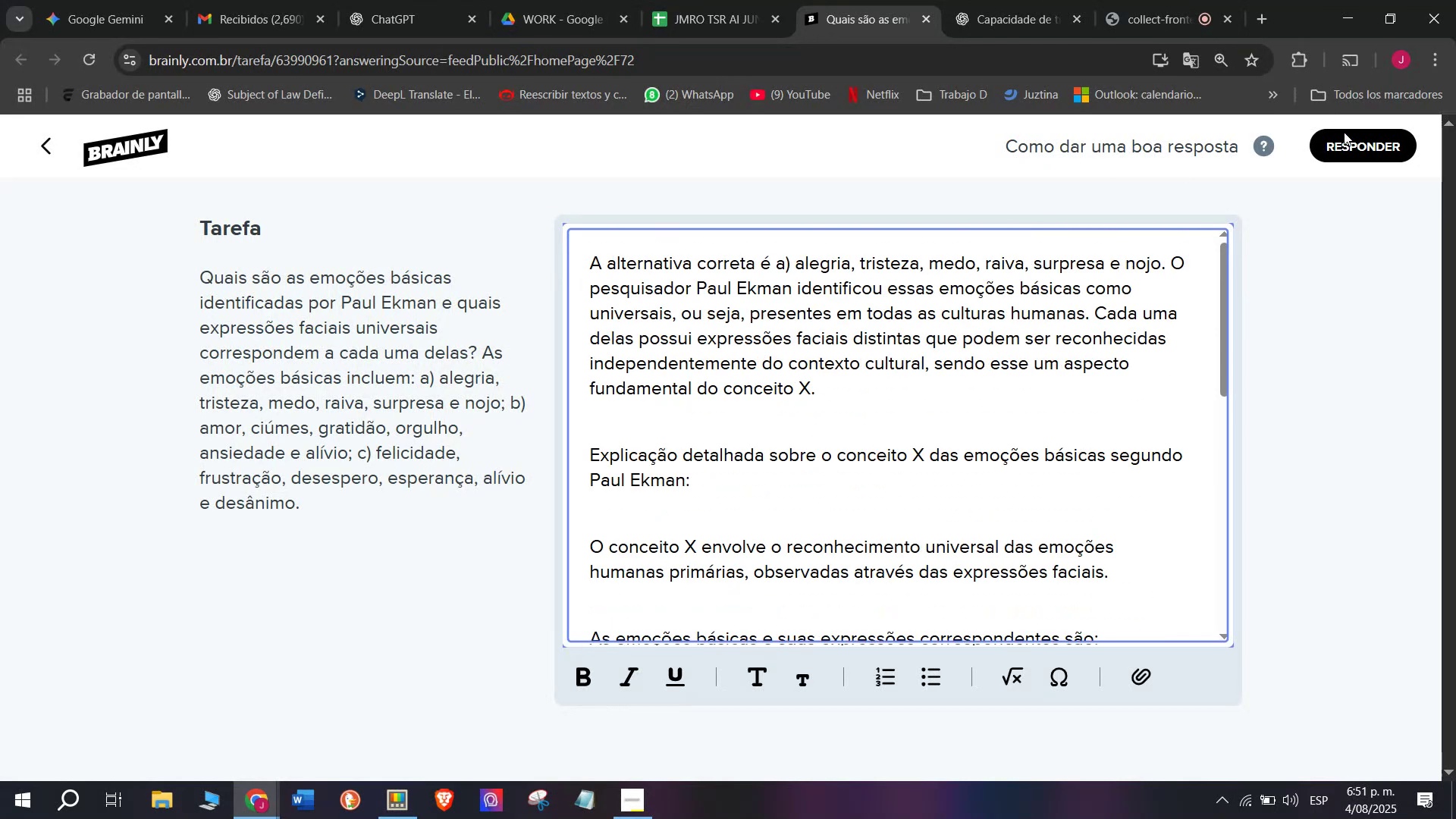 
left_click([1358, 148])
 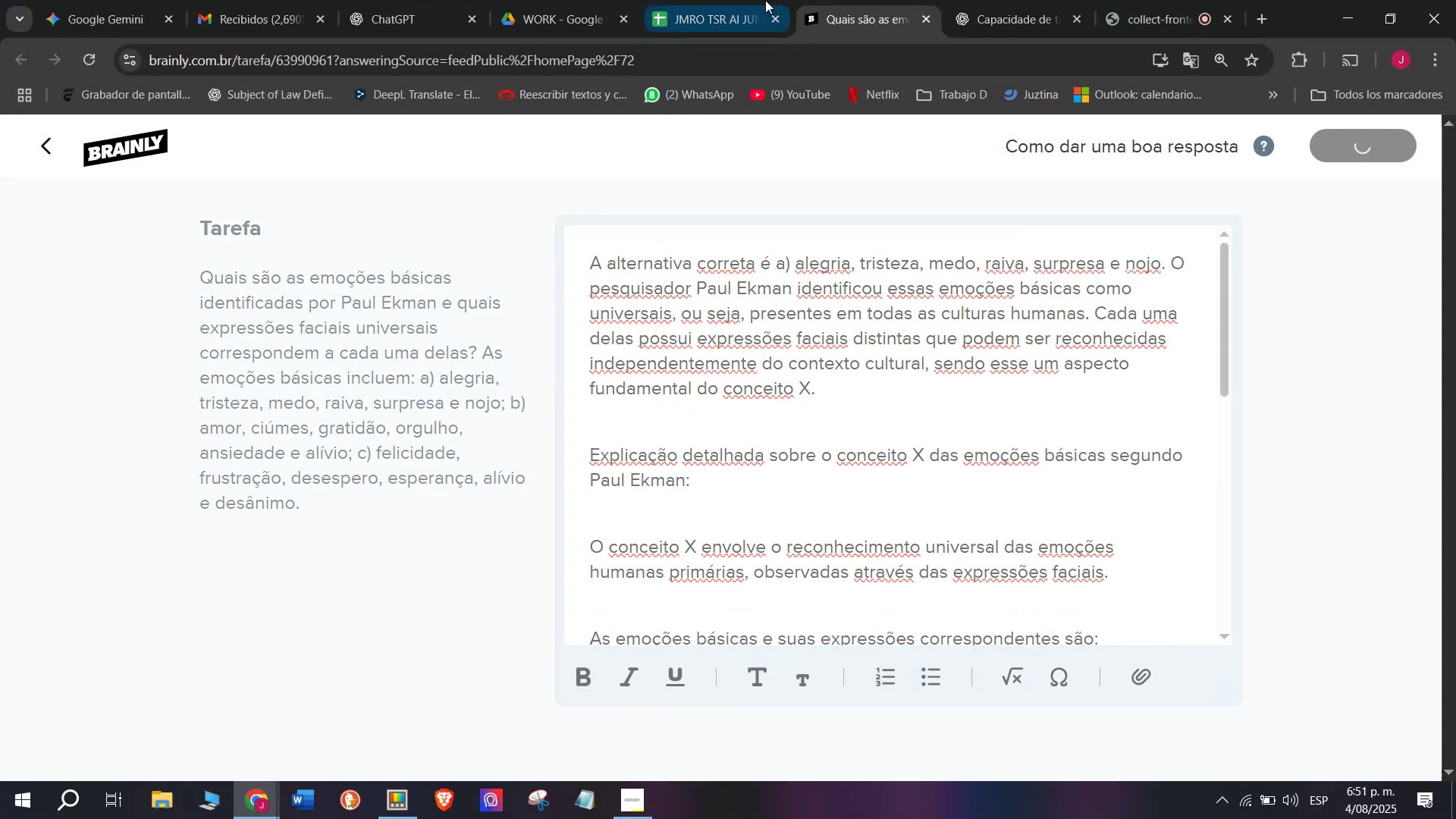 
left_click([694, 0])
 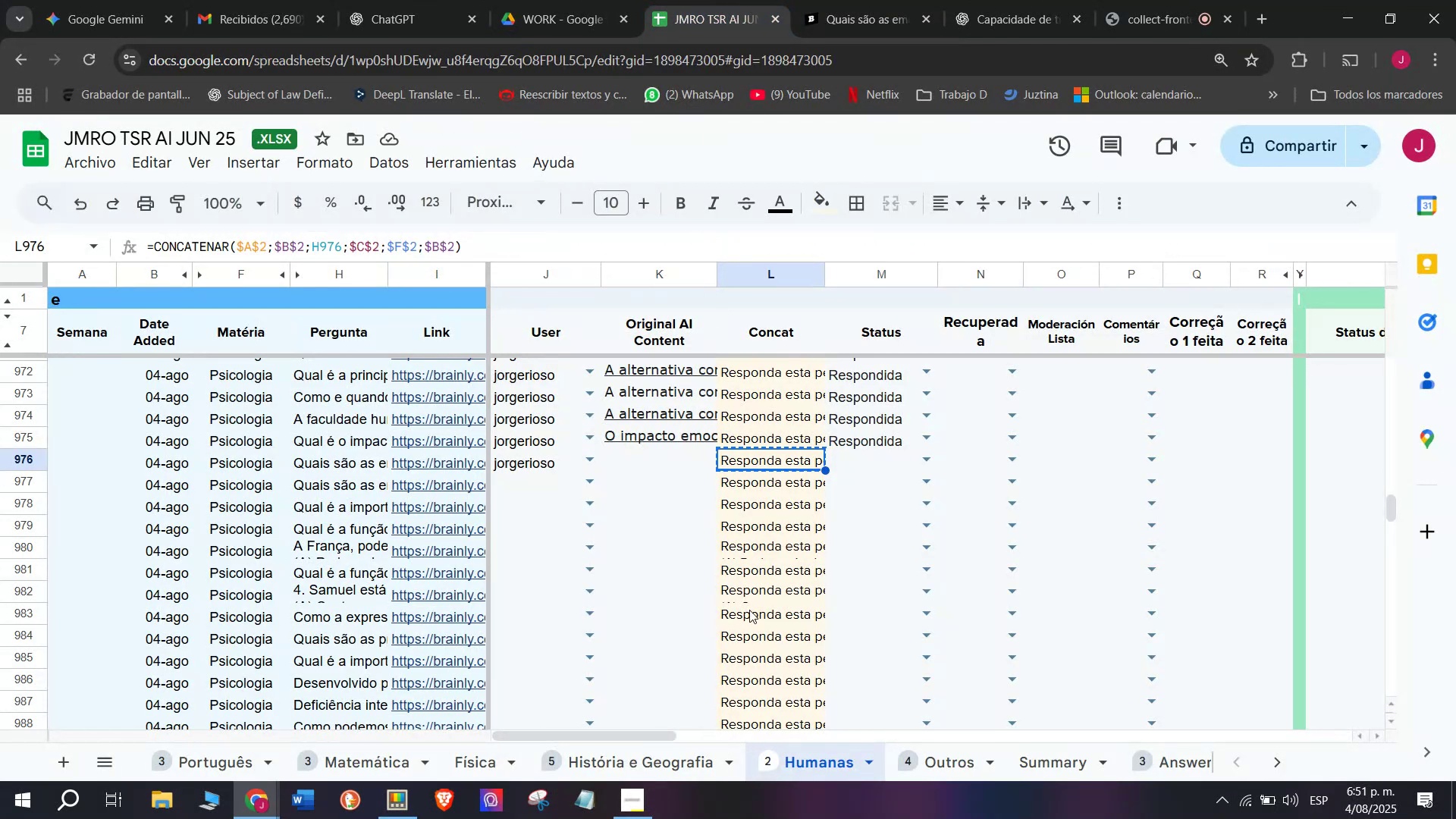 
left_click([669, 469])
 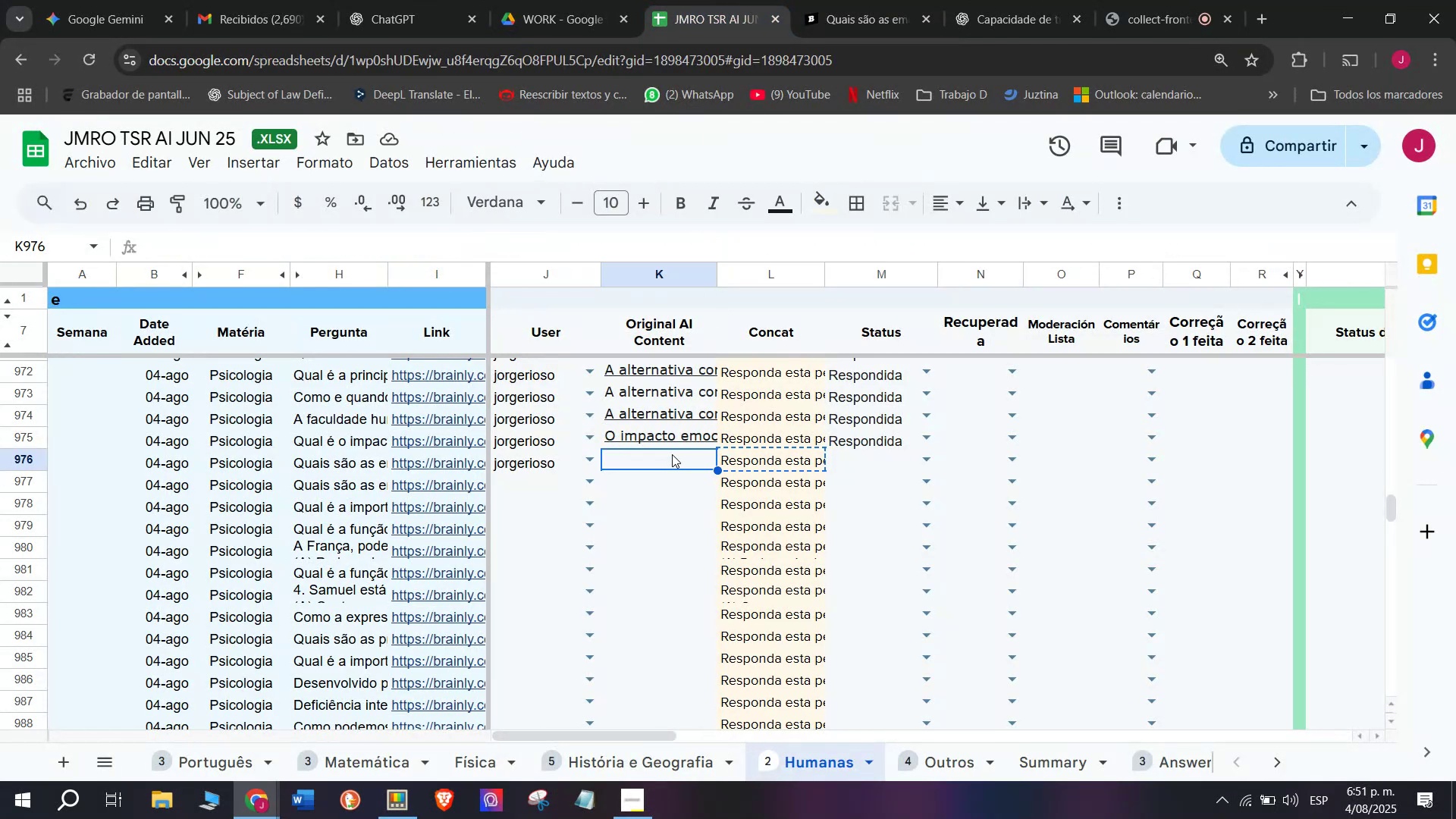 
double_click([672, 456])
 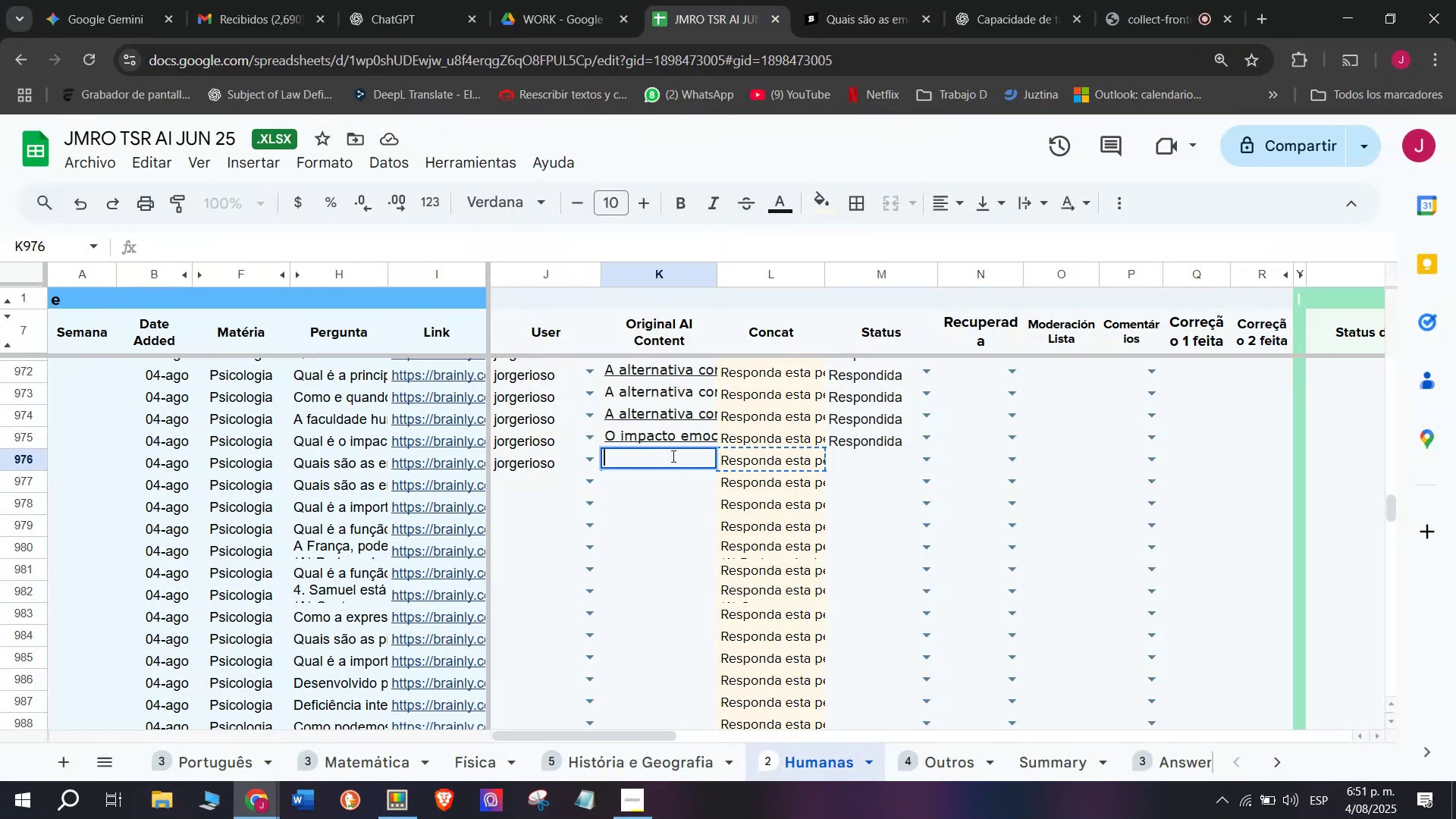 
key(C)
 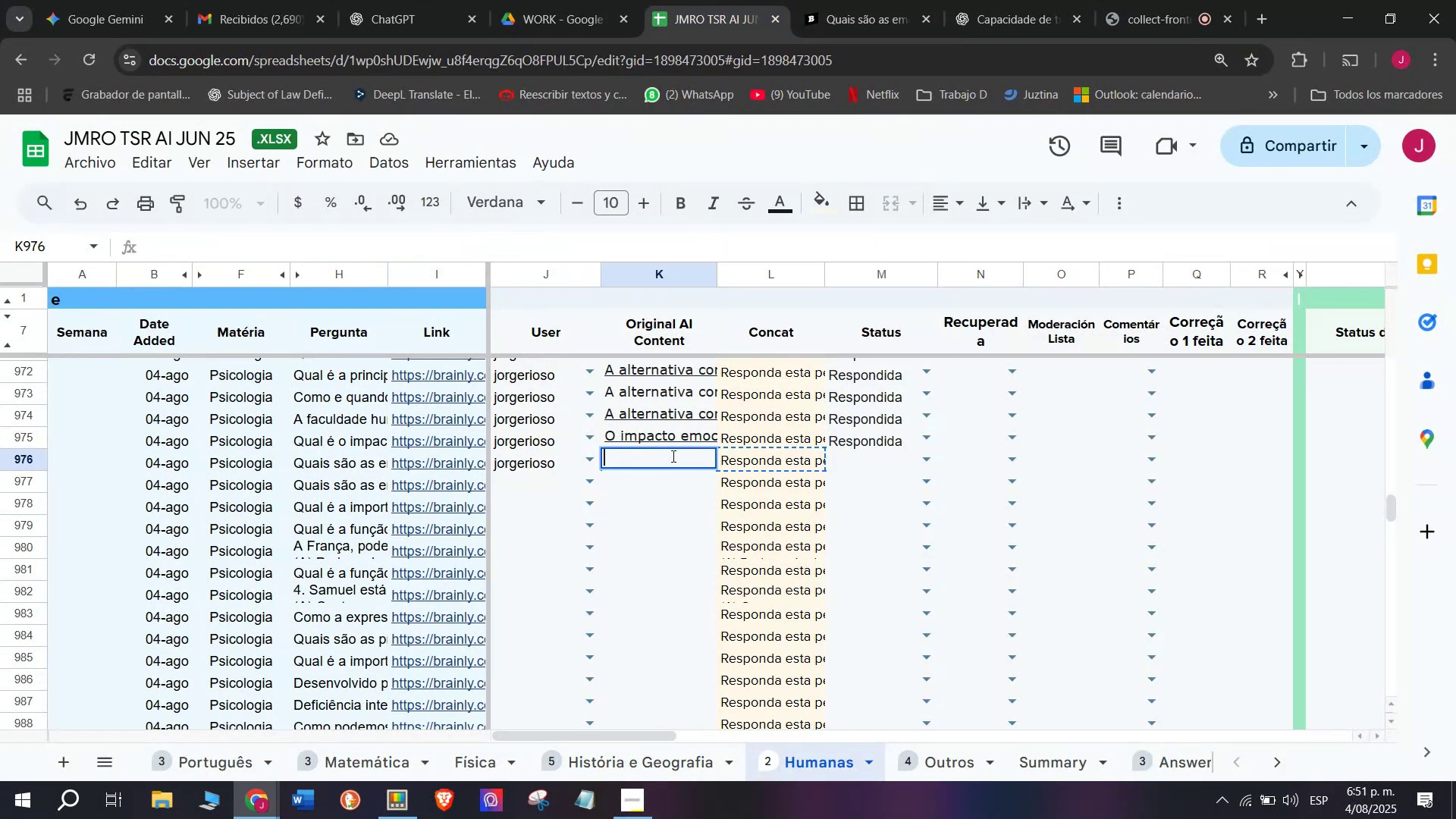 
key(Meta+MetaLeft)
 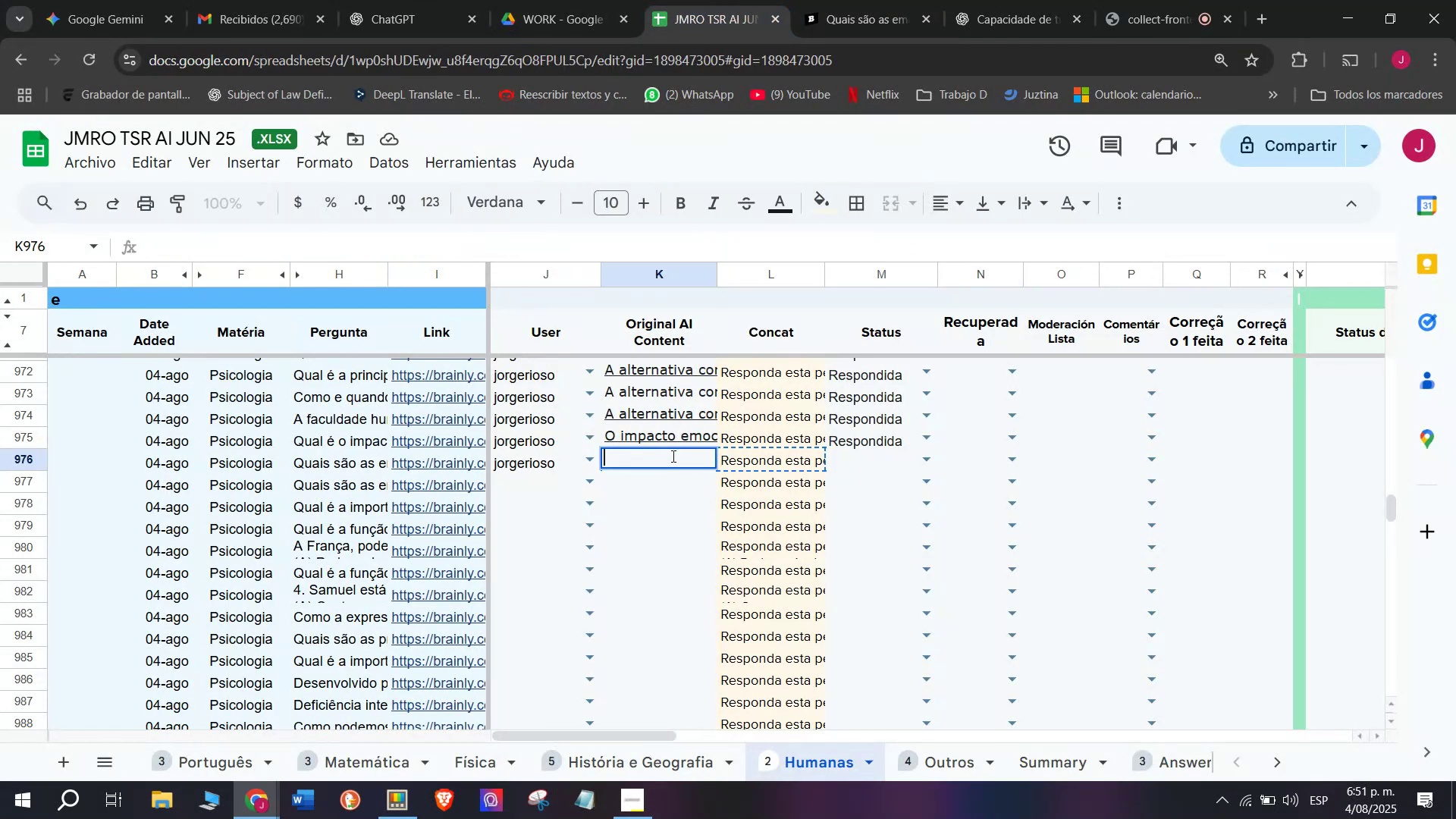 
key(Meta+V)
 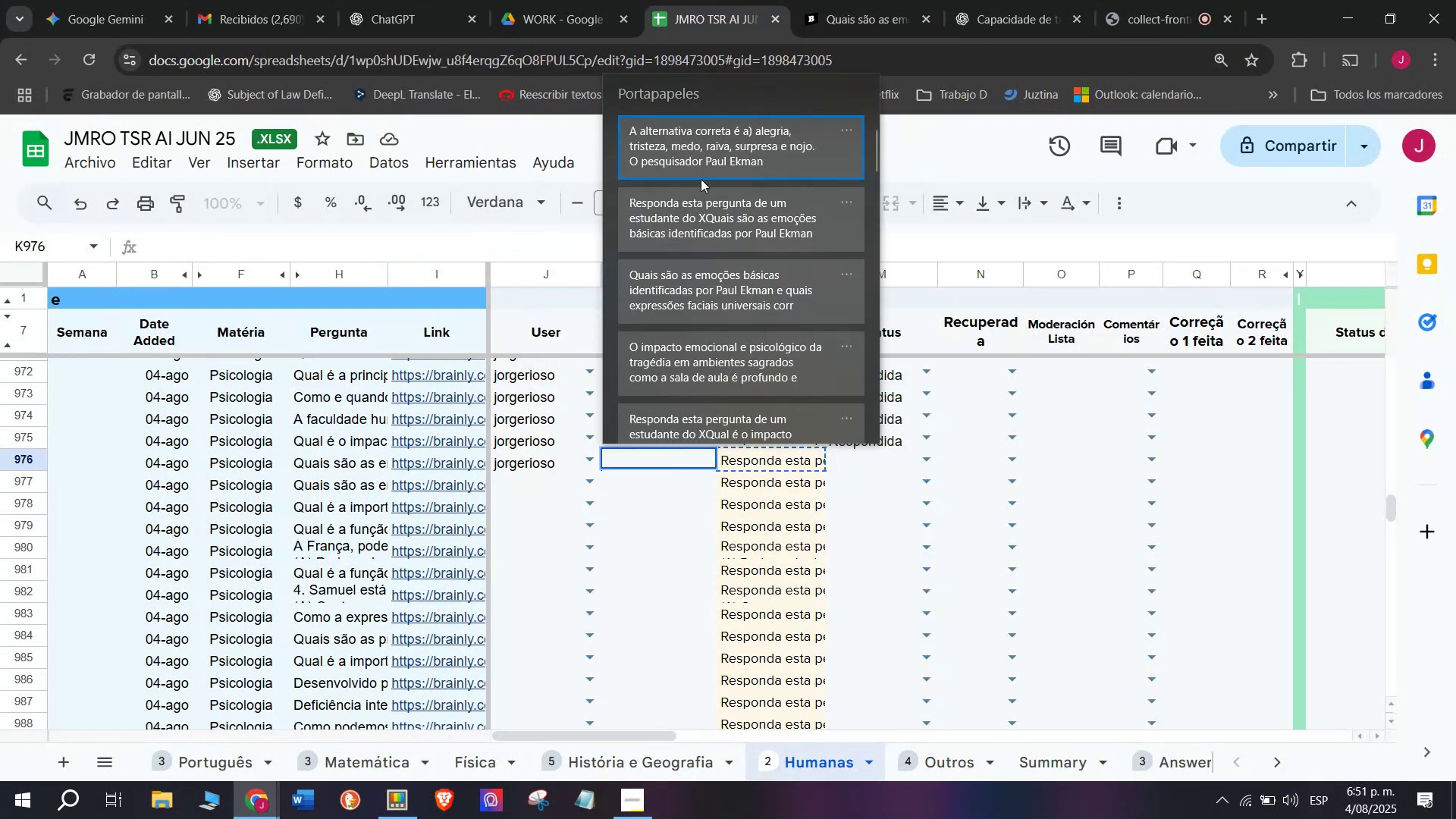 
left_click([708, 157])
 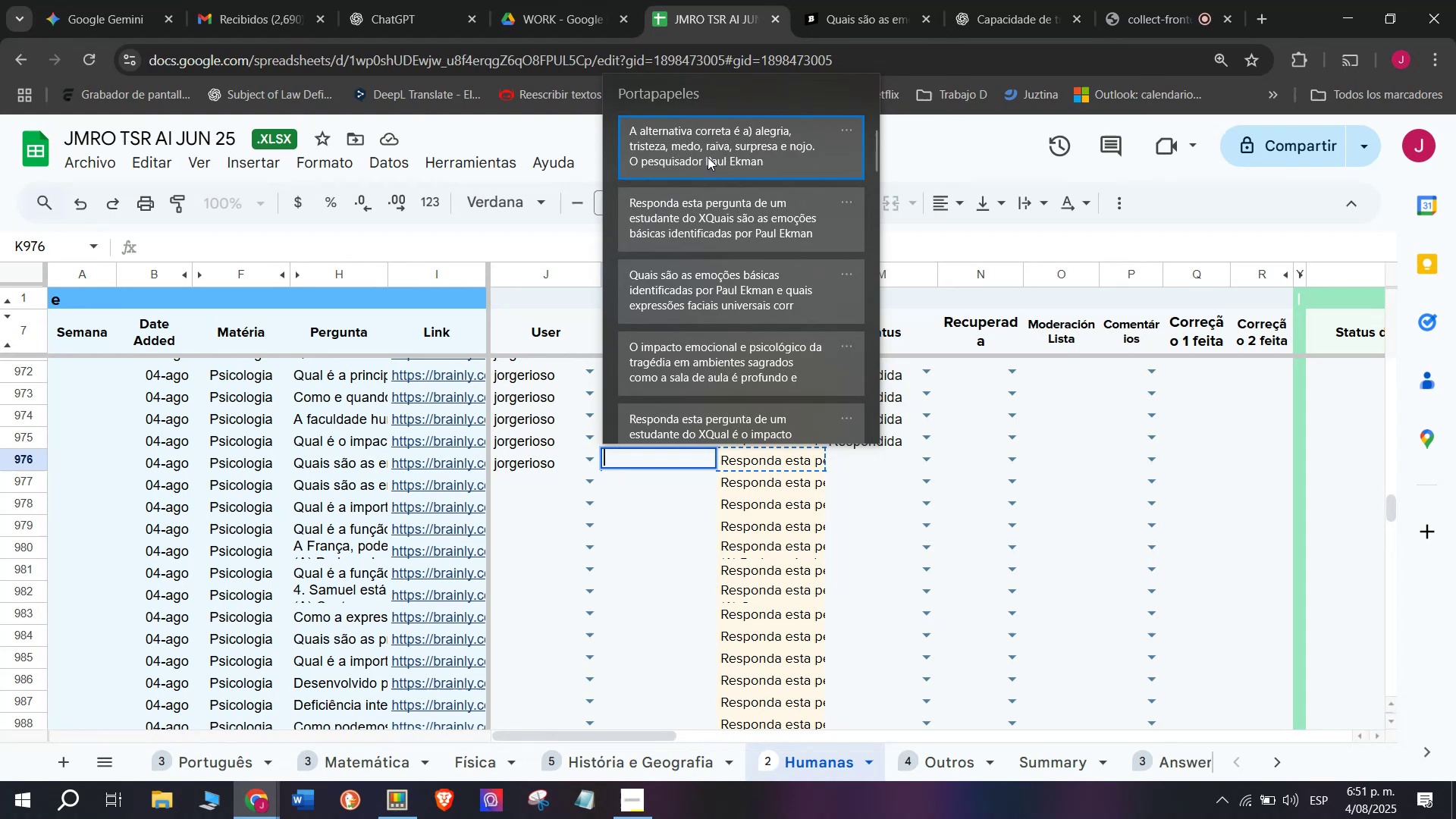 
key(Control+ControlLeft)
 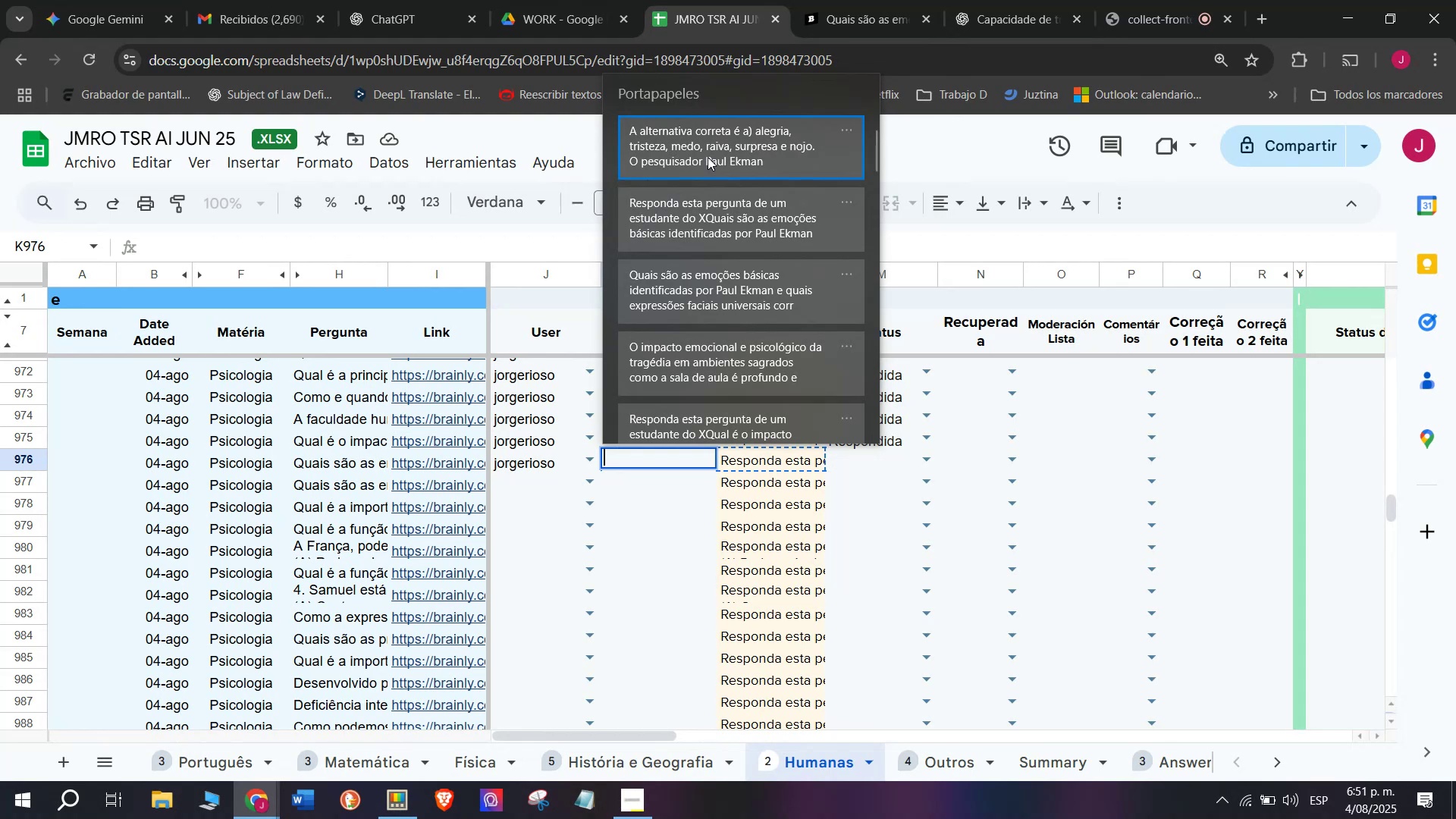 
key(Control+V)
 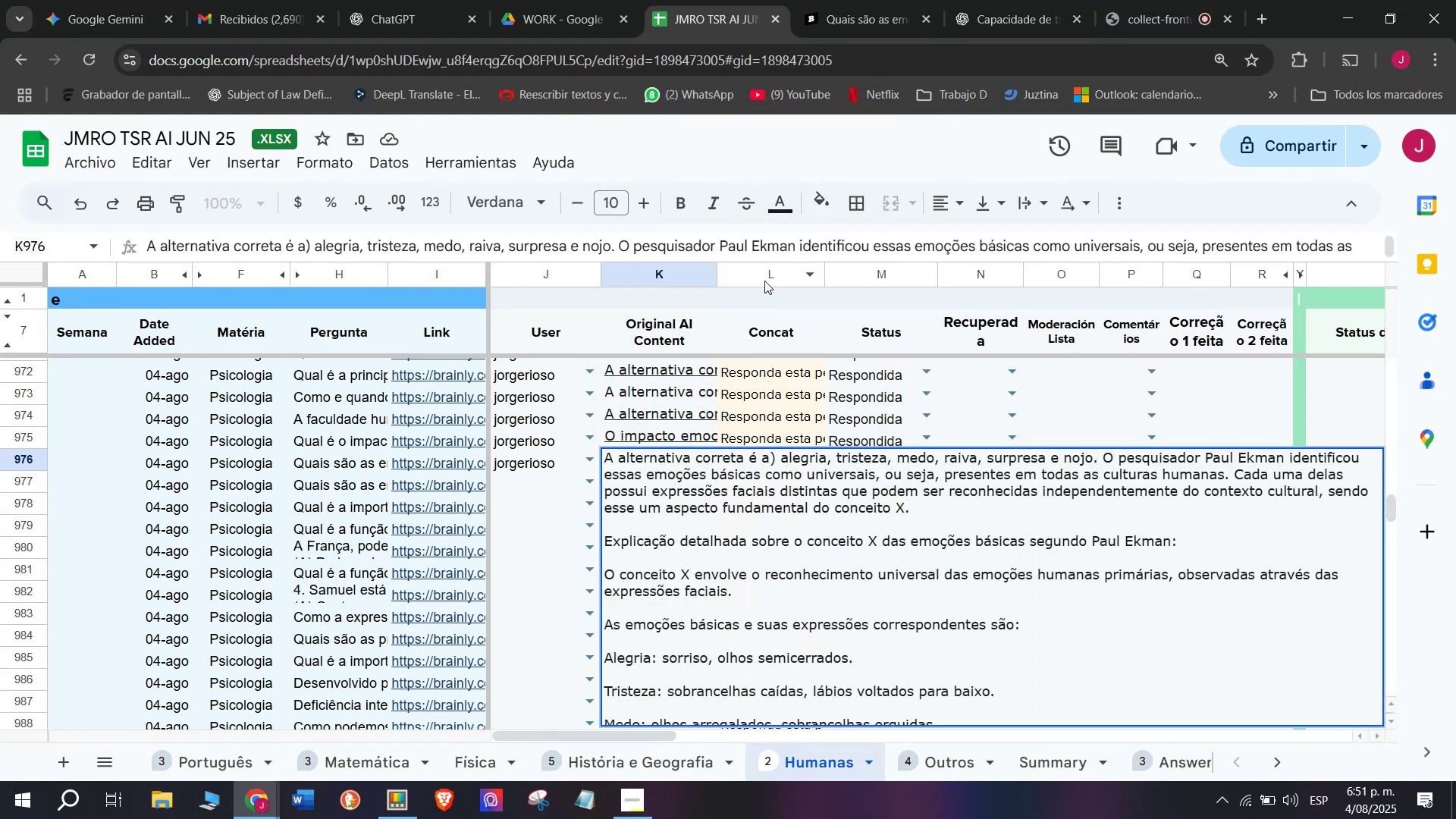 
key(Enter)
 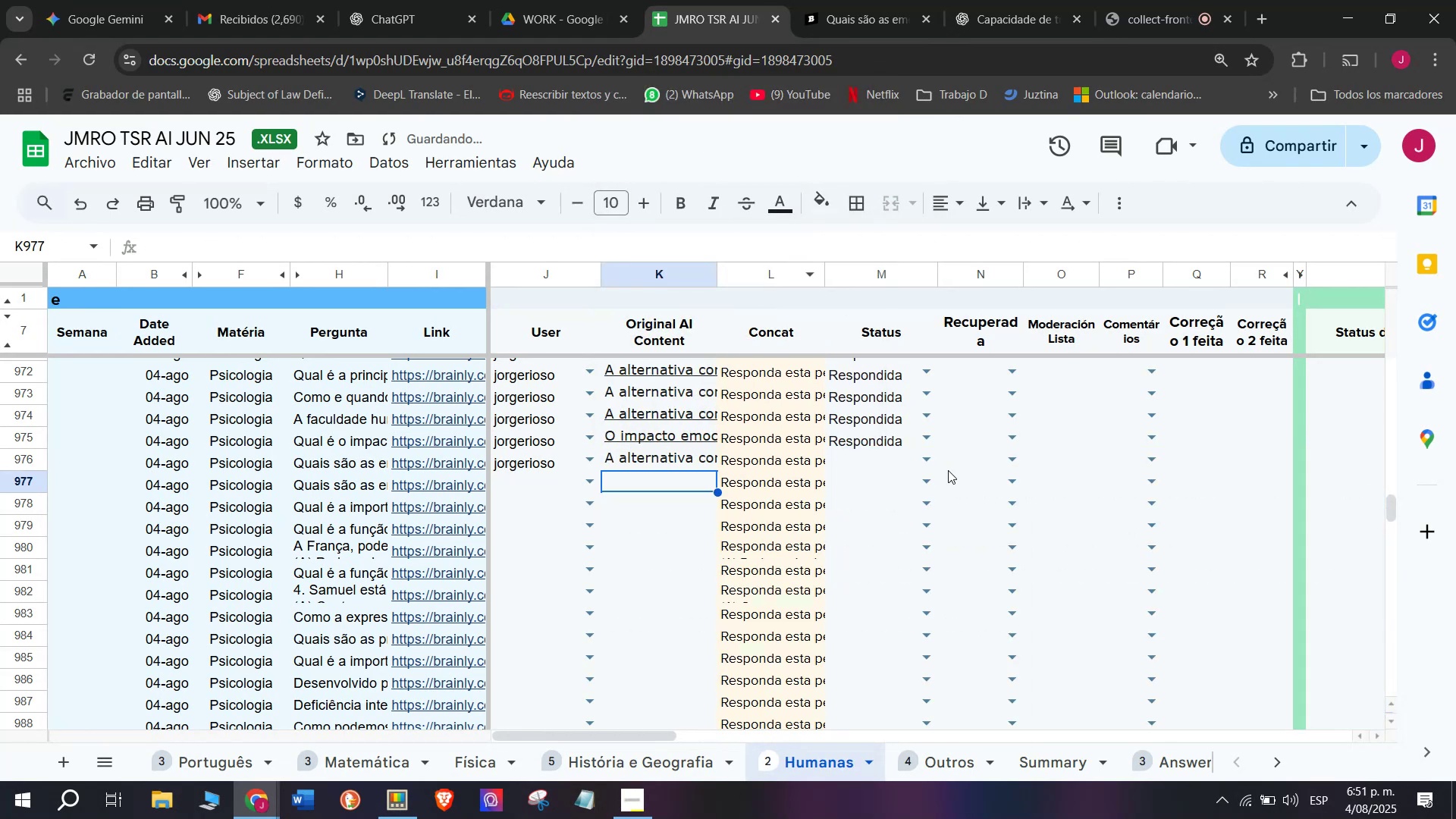 
left_click([919, 455])
 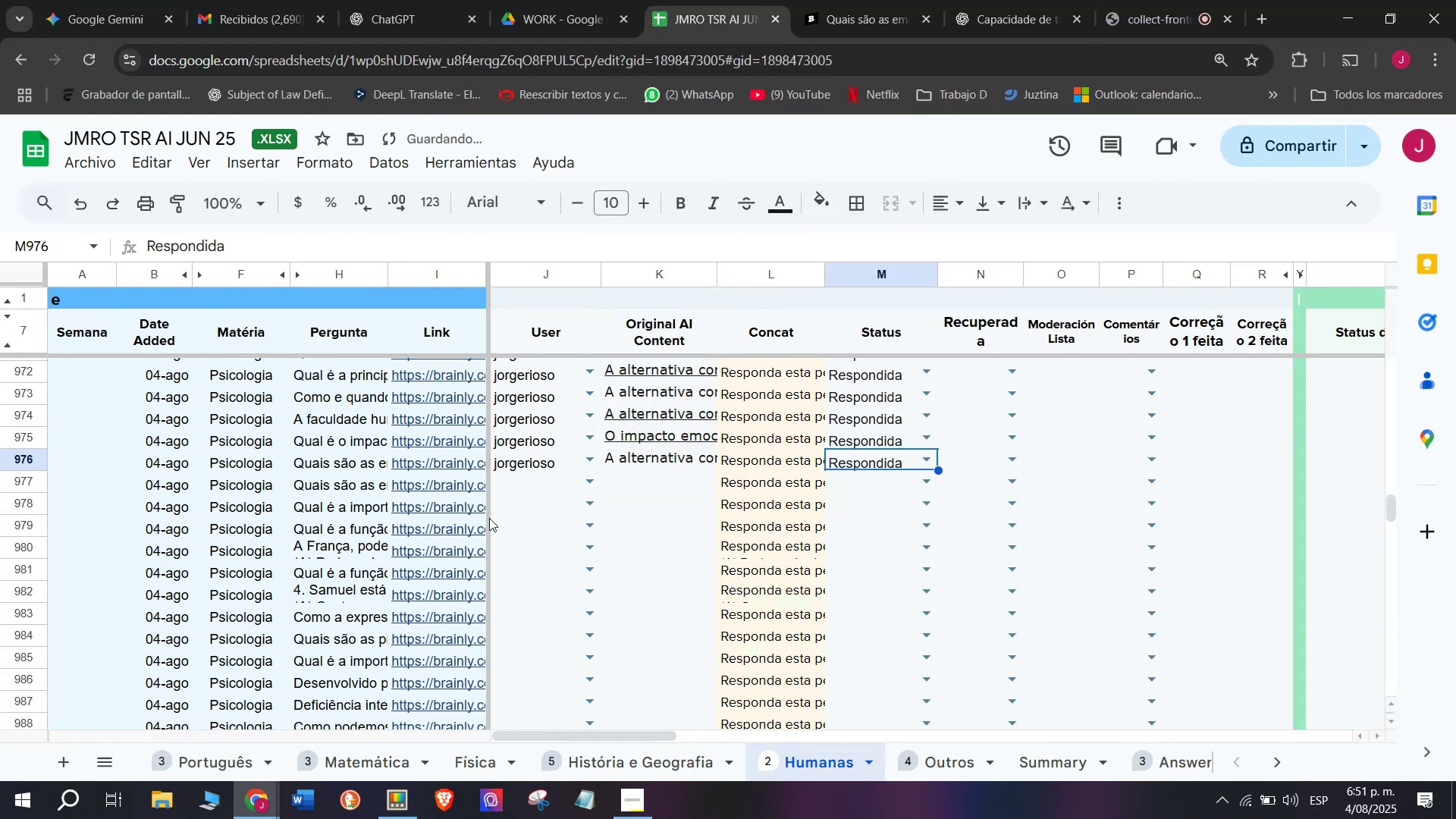 
left_click([442, 491])
 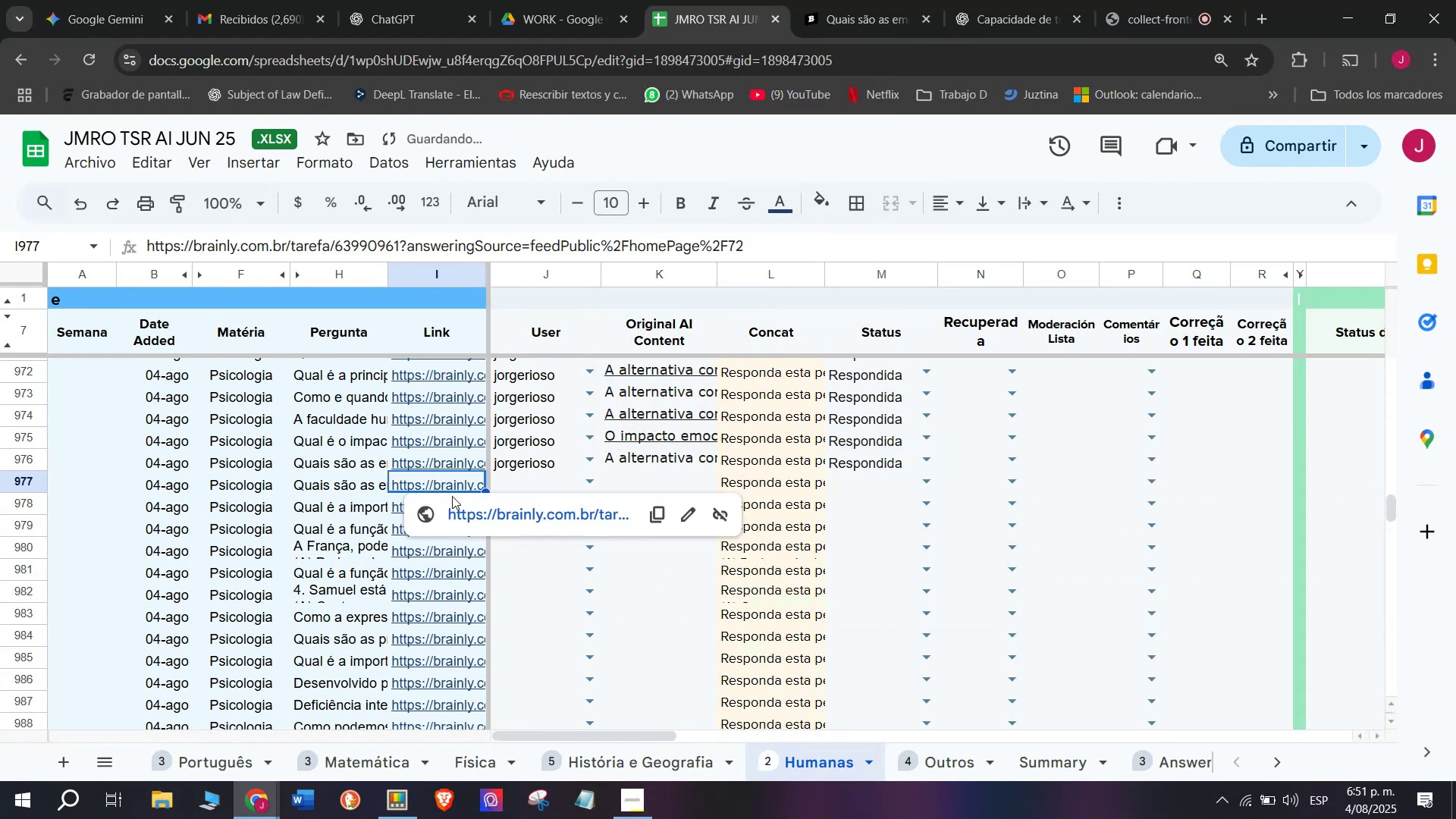 
mouse_move([499, 499])
 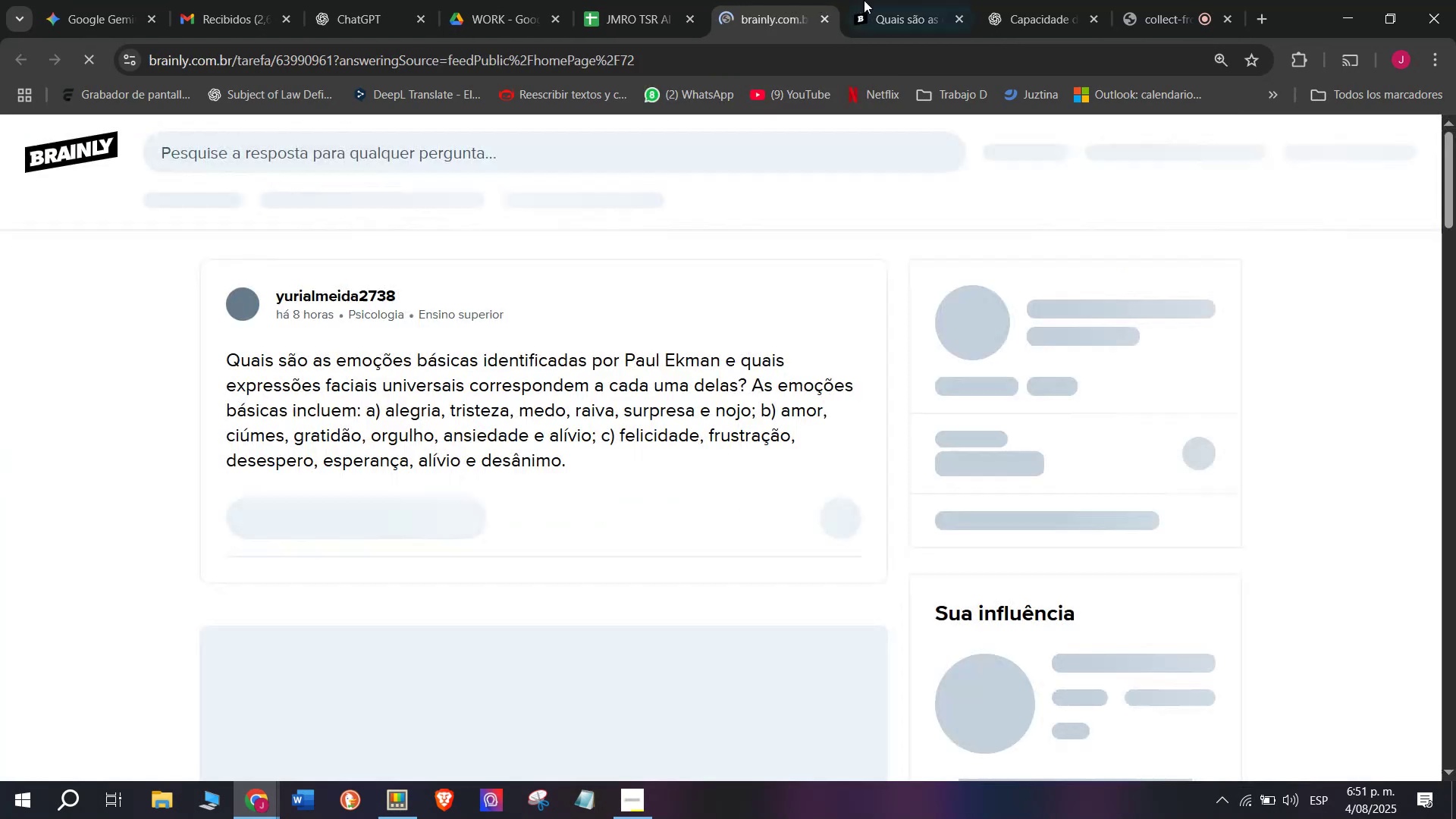 
left_click([868, 0])
 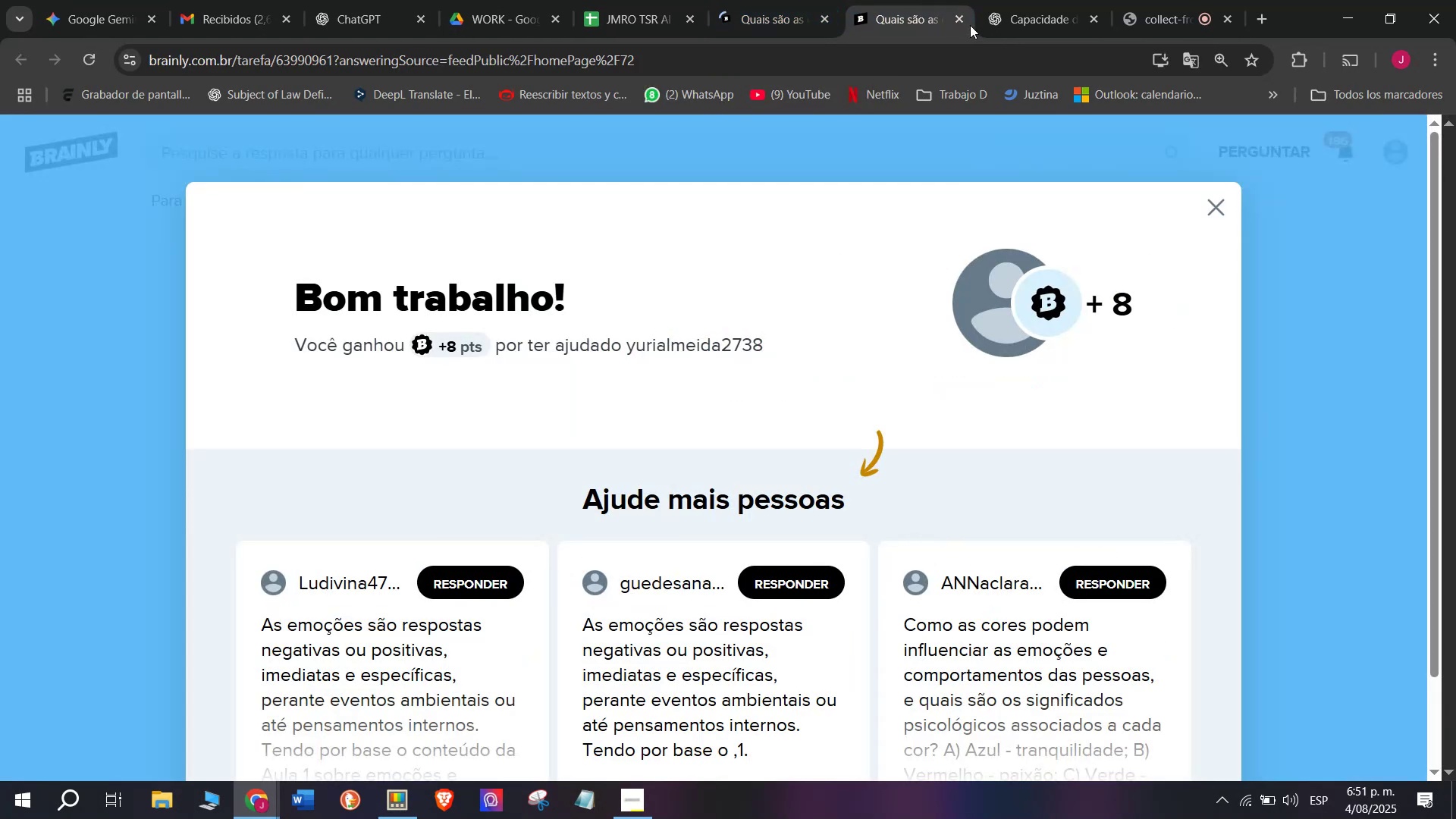 
left_click([967, 22])
 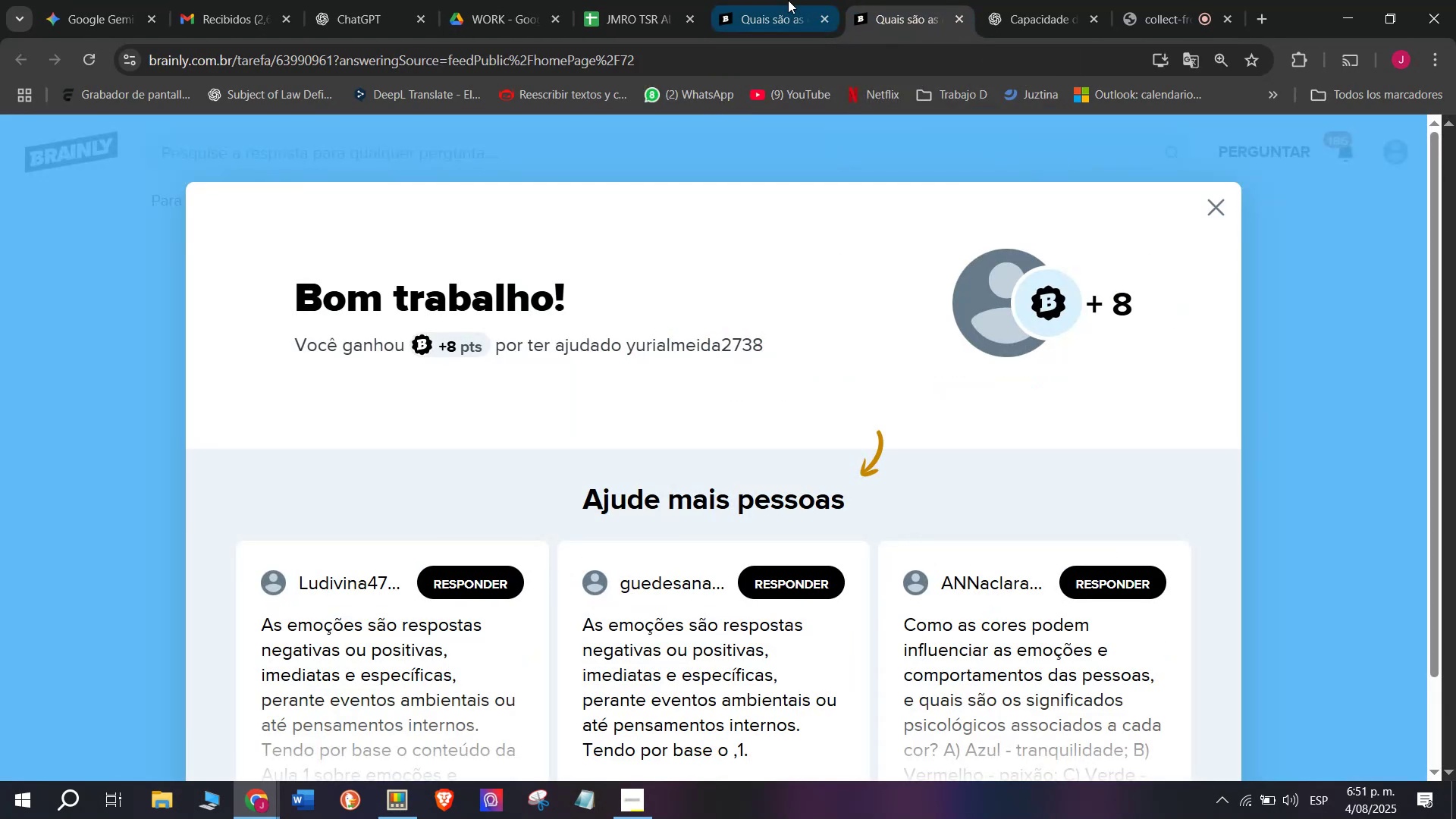 
left_click([788, 0])
 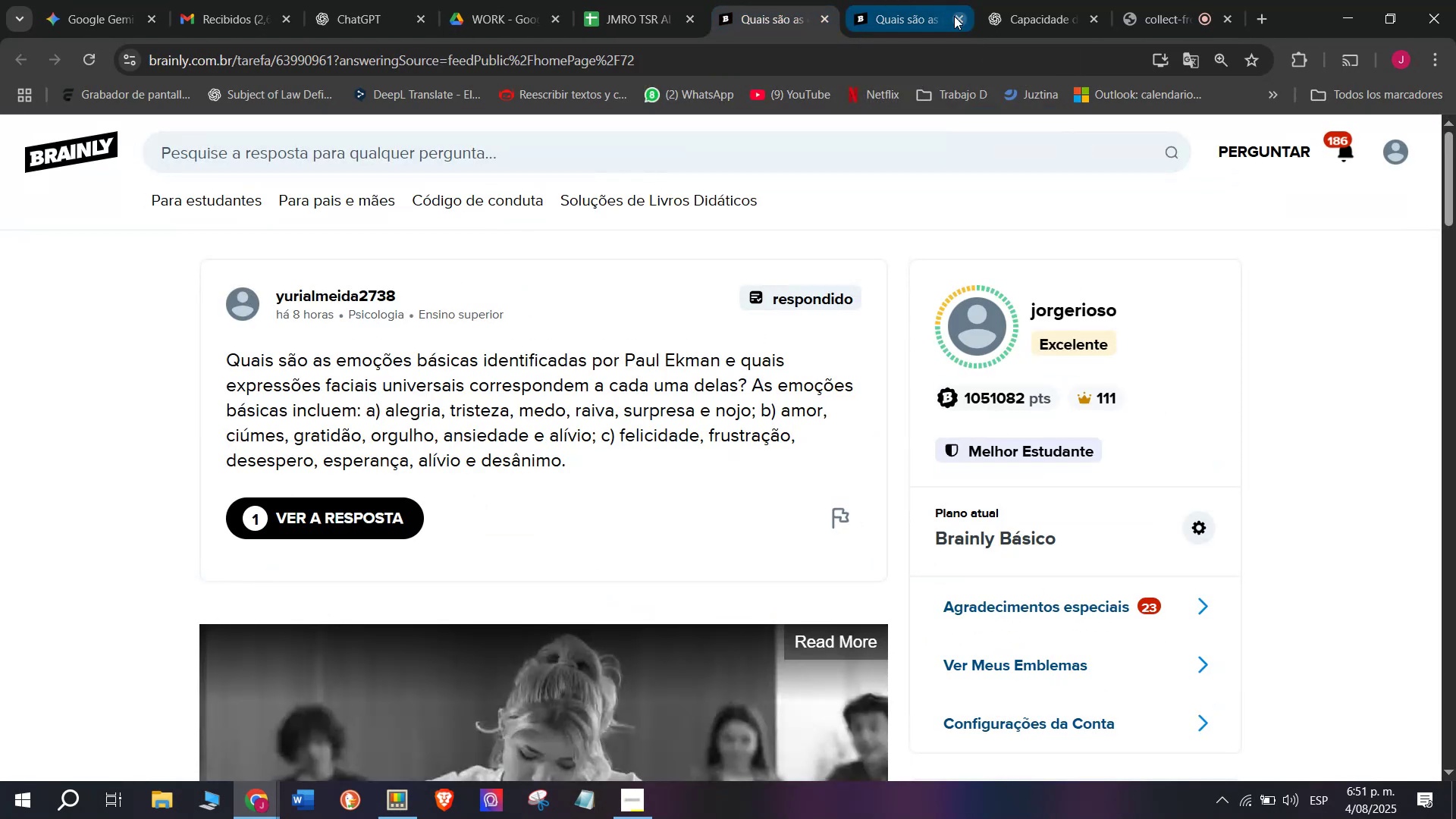 
left_click([959, 22])
 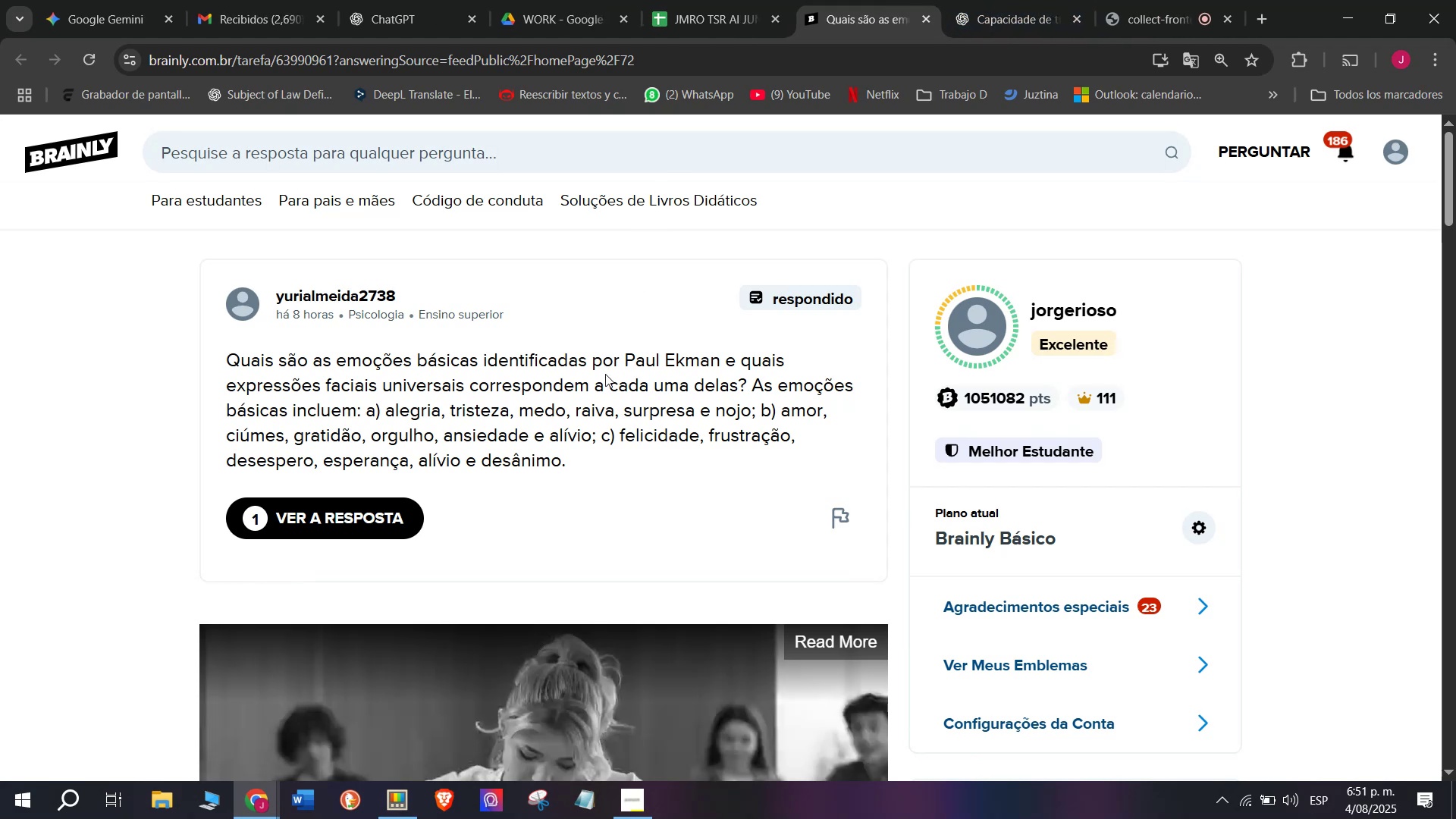 
double_click([605, 374])
 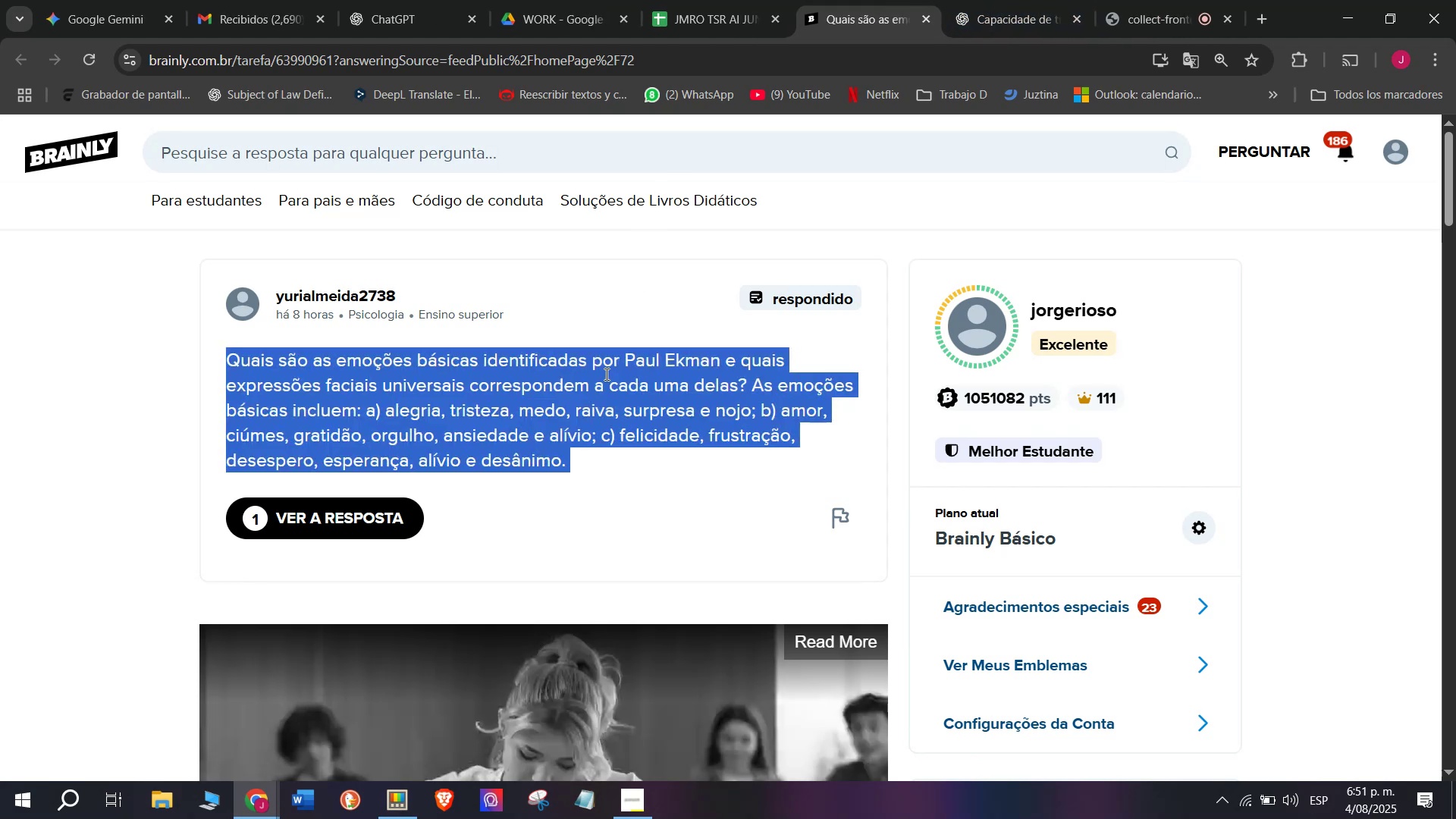 
triple_click([605, 374])
 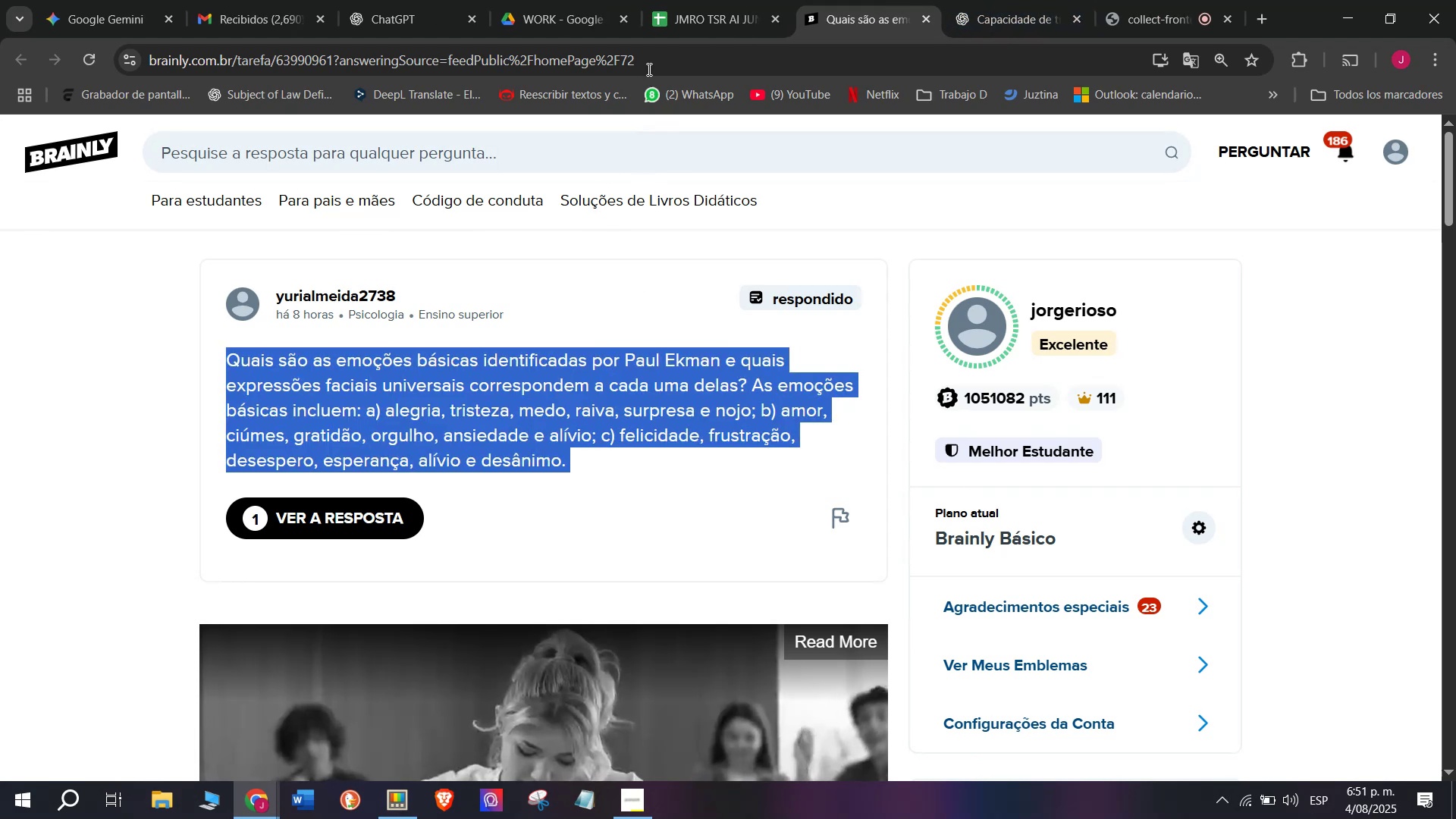 
left_click([703, 0])
 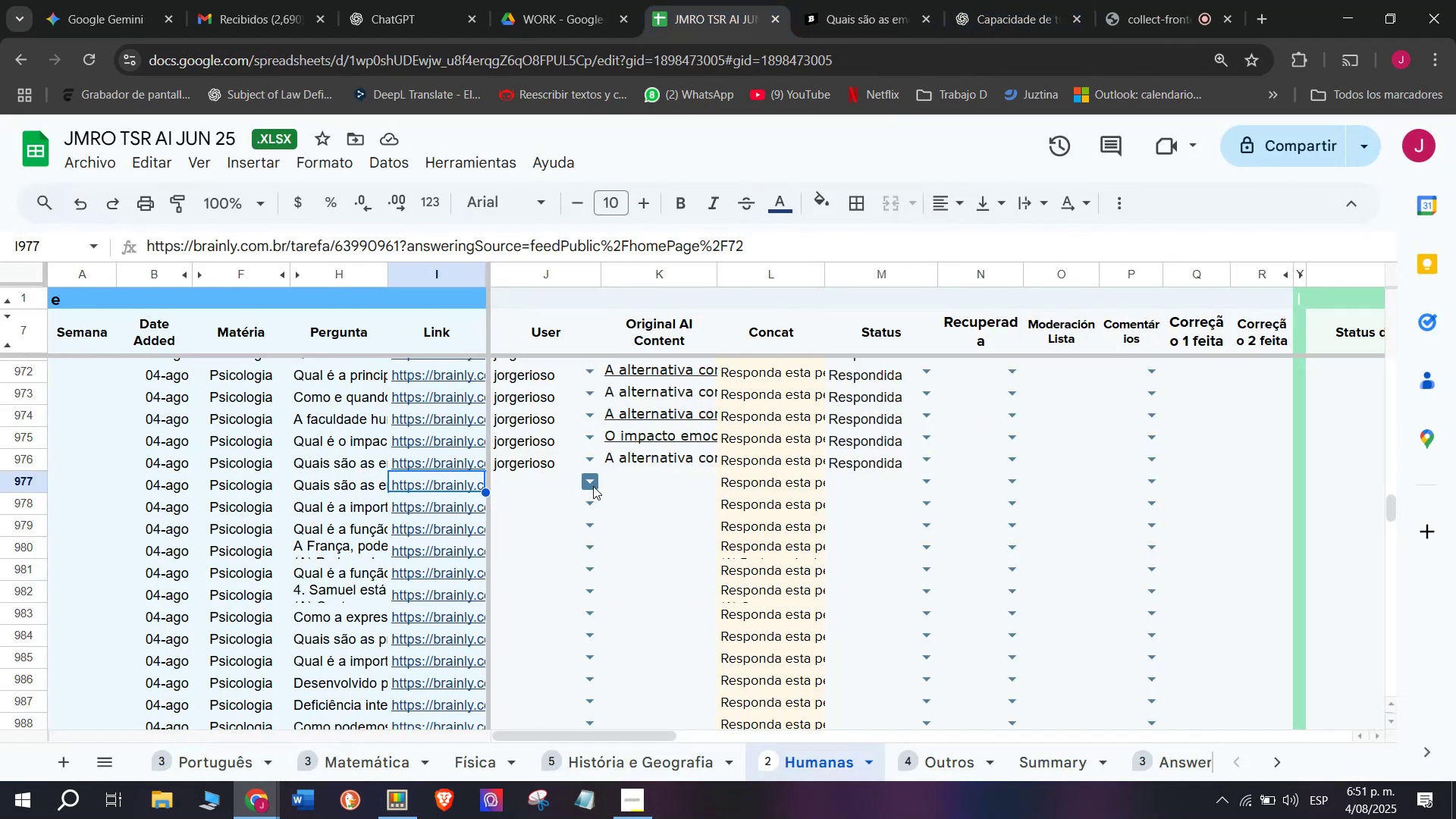 
left_click([593, 486])
 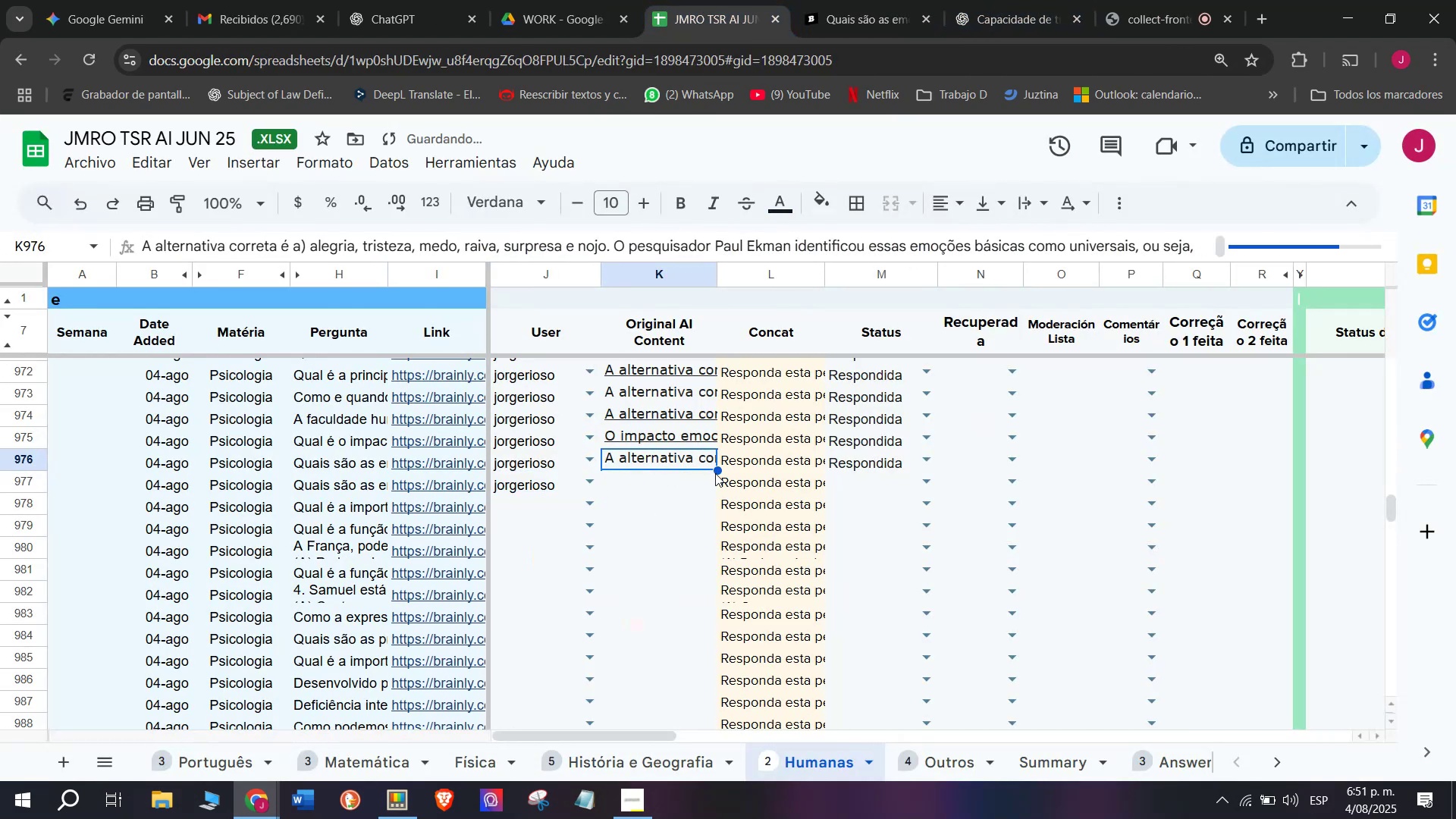 
left_click_drag(start_coordinate=[717, 468], to_coordinate=[717, 479])
 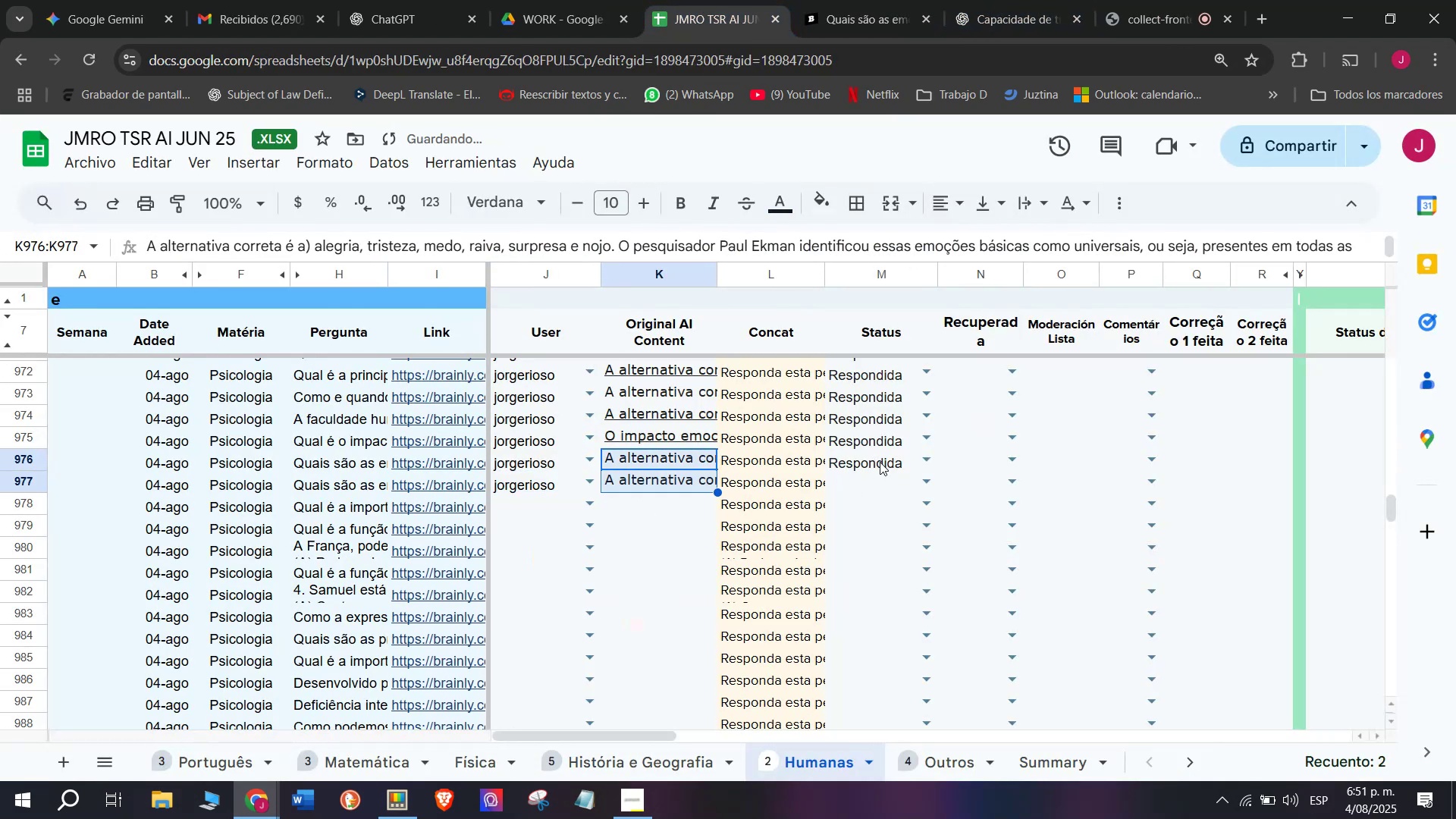 
left_click([880, 462])
 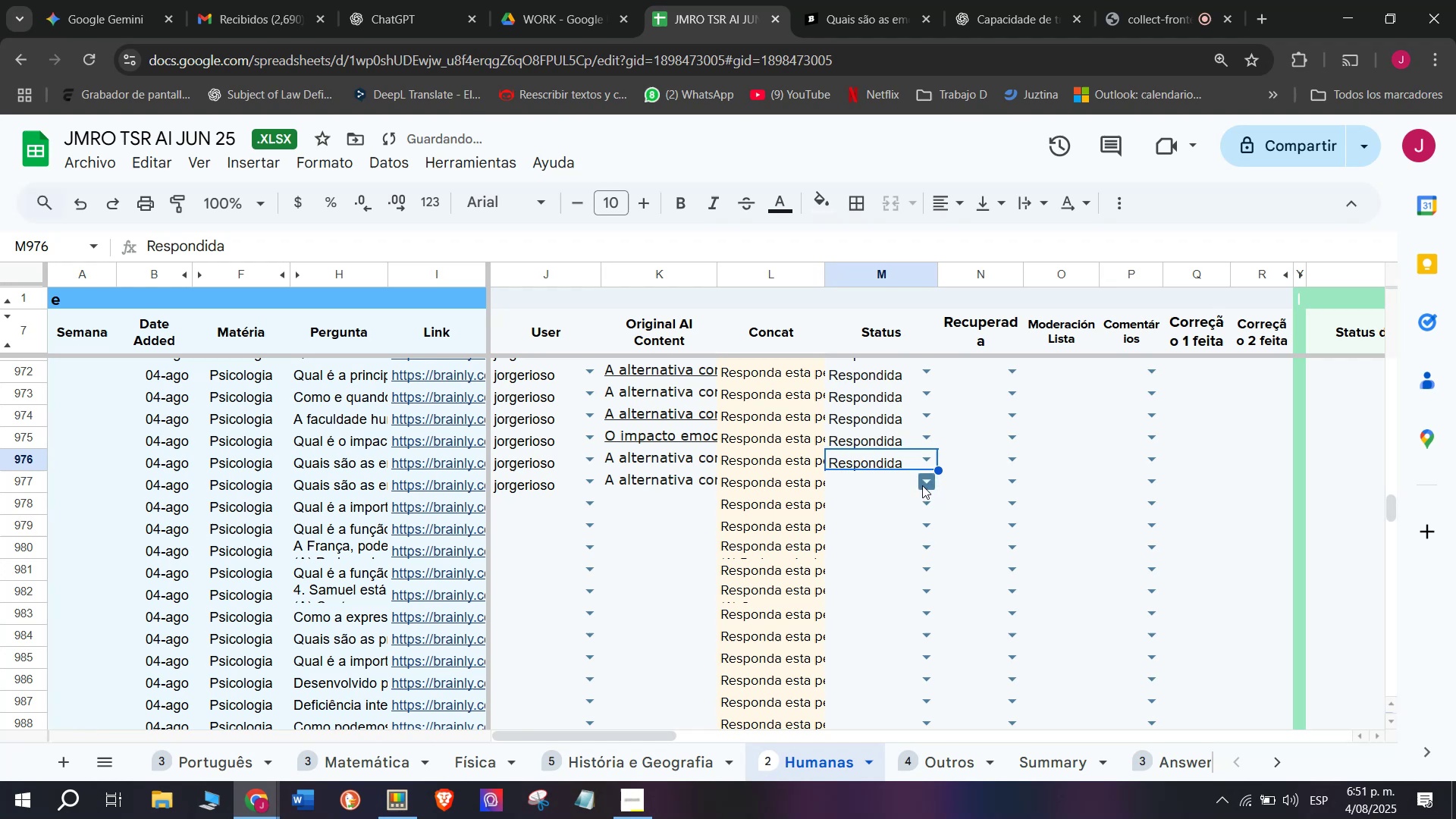 
left_click([922, 485])
 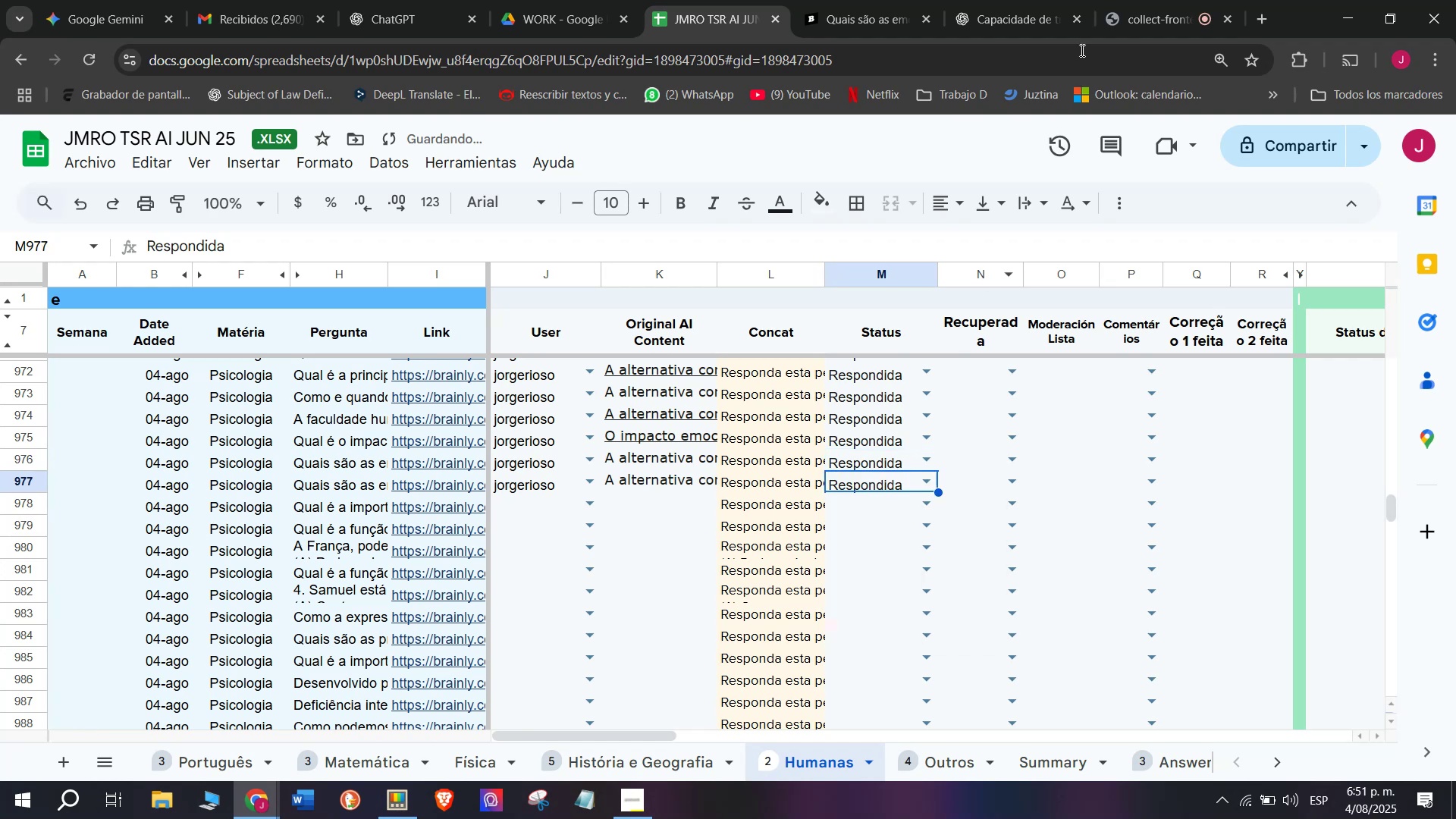 
left_click([1156, 0])
 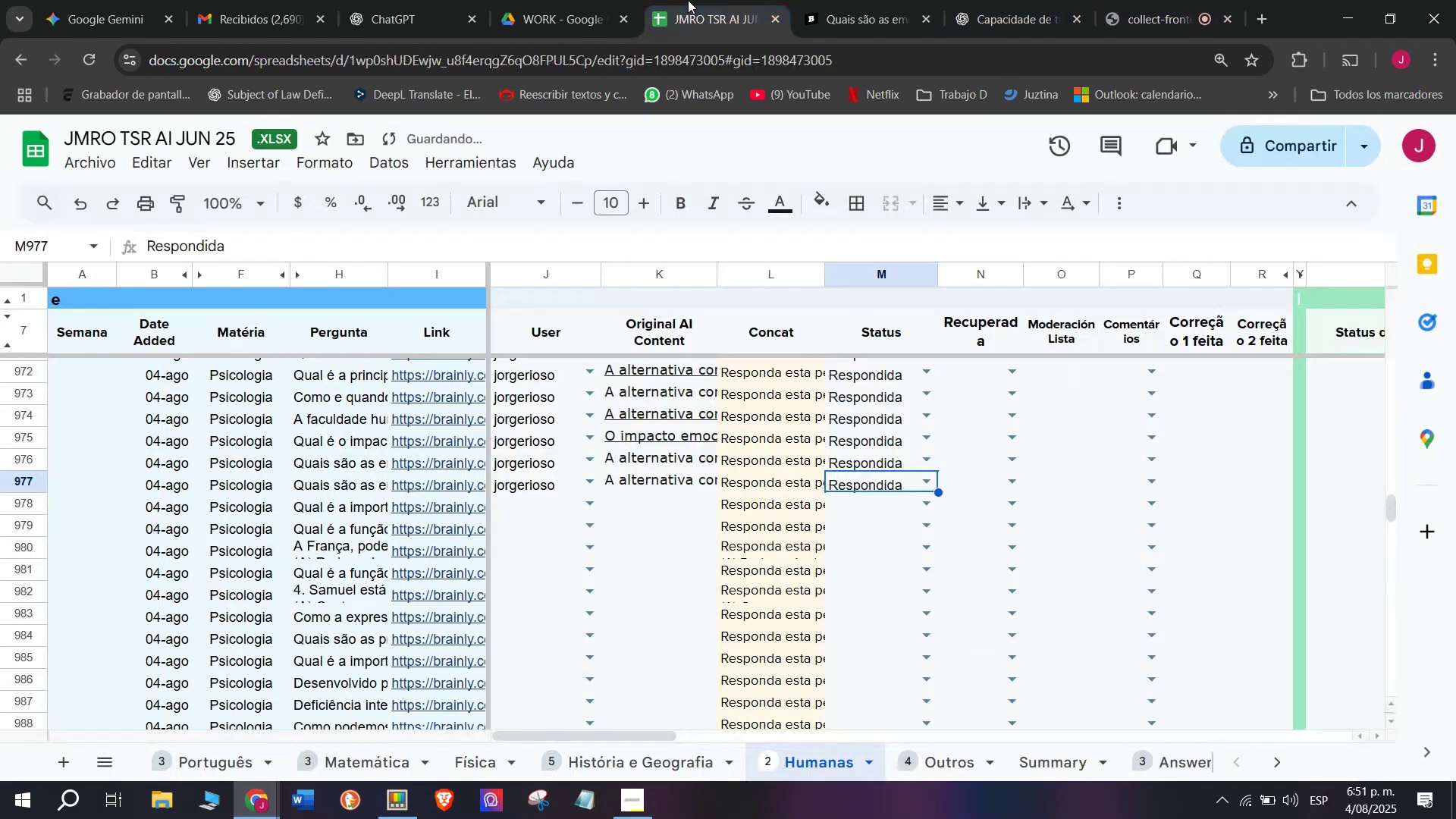 
left_click([515, 520])
 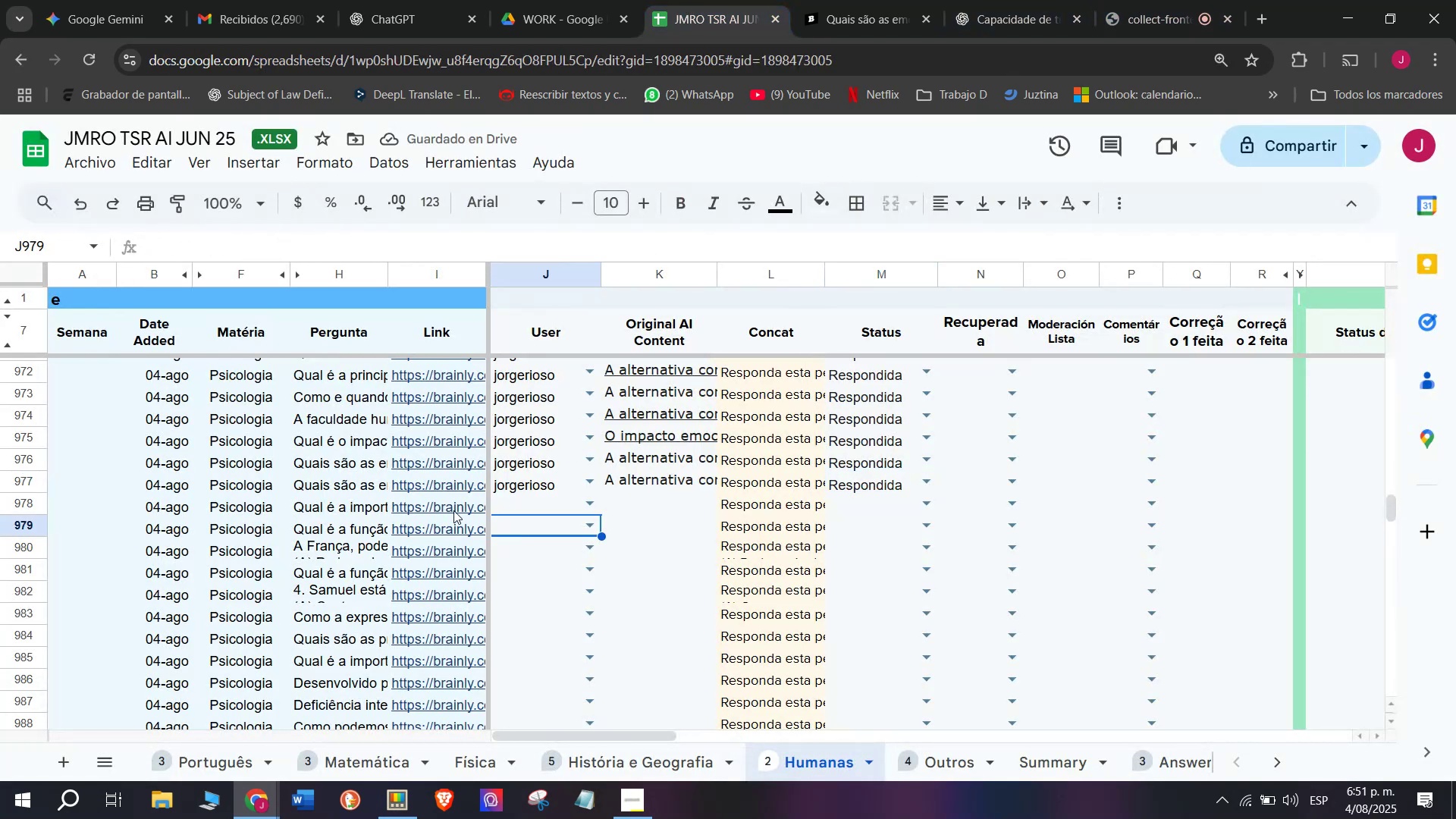 
left_click([453, 509])
 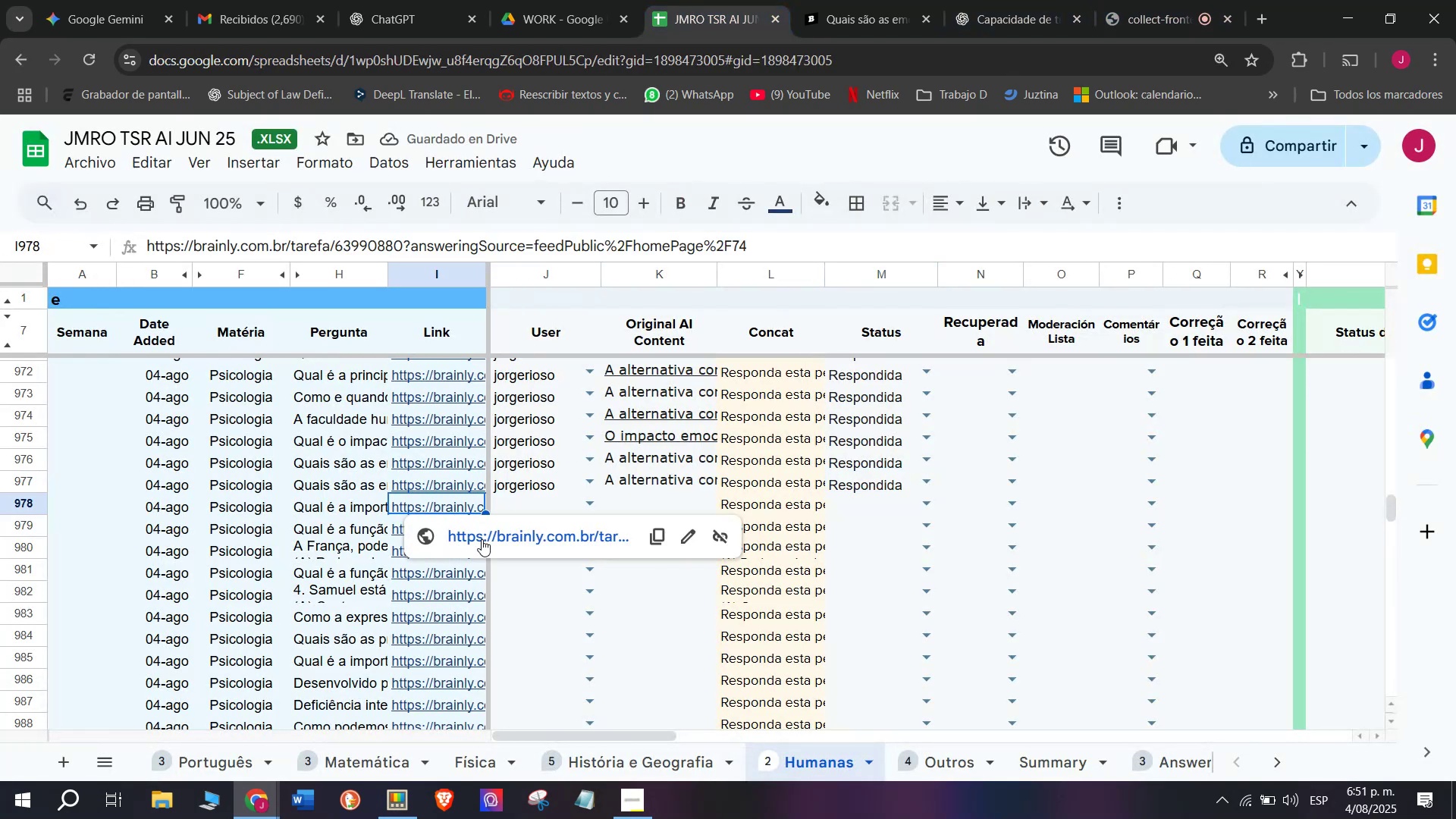 
left_click([485, 539])
 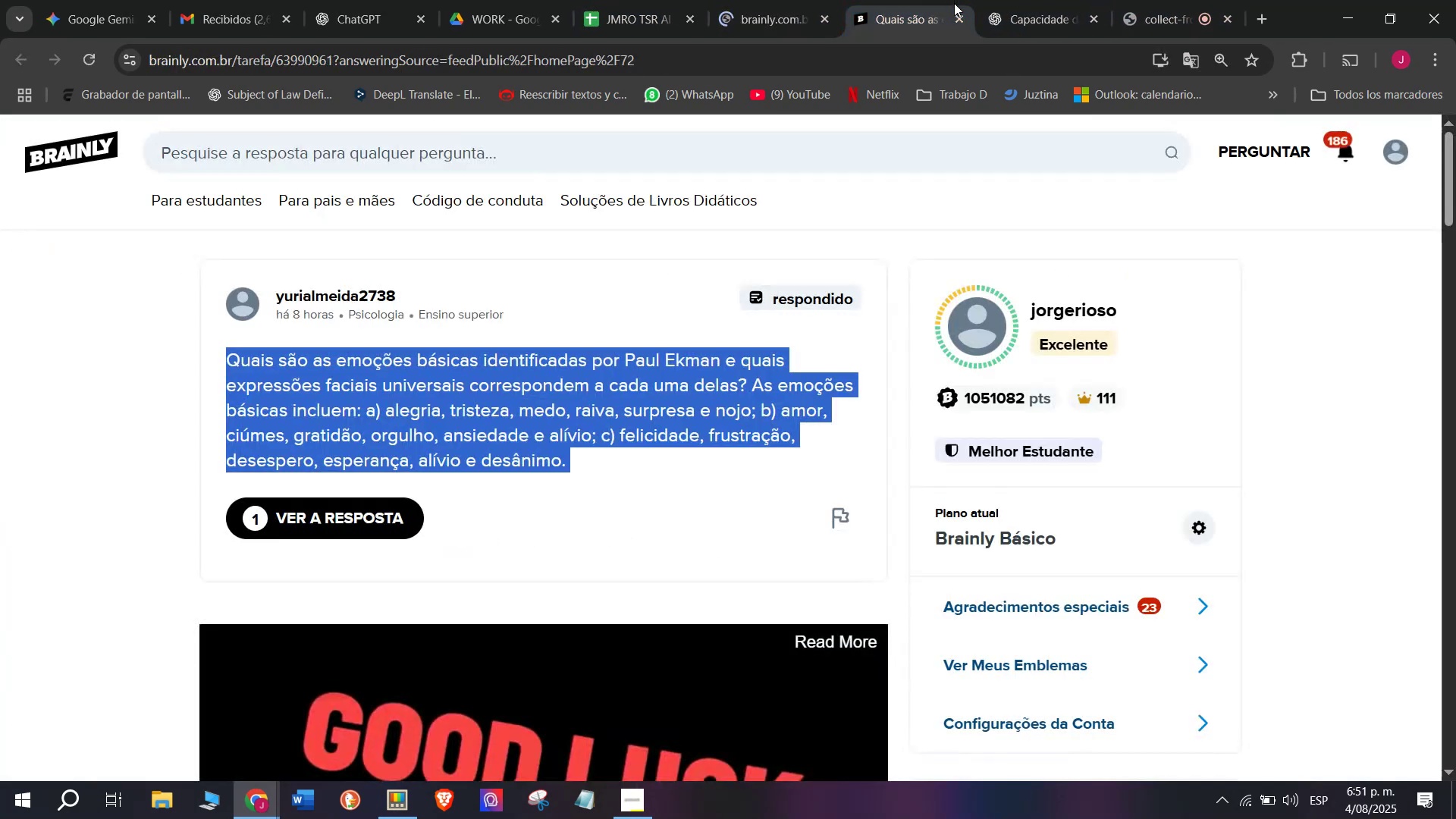 
double_click([962, 25])
 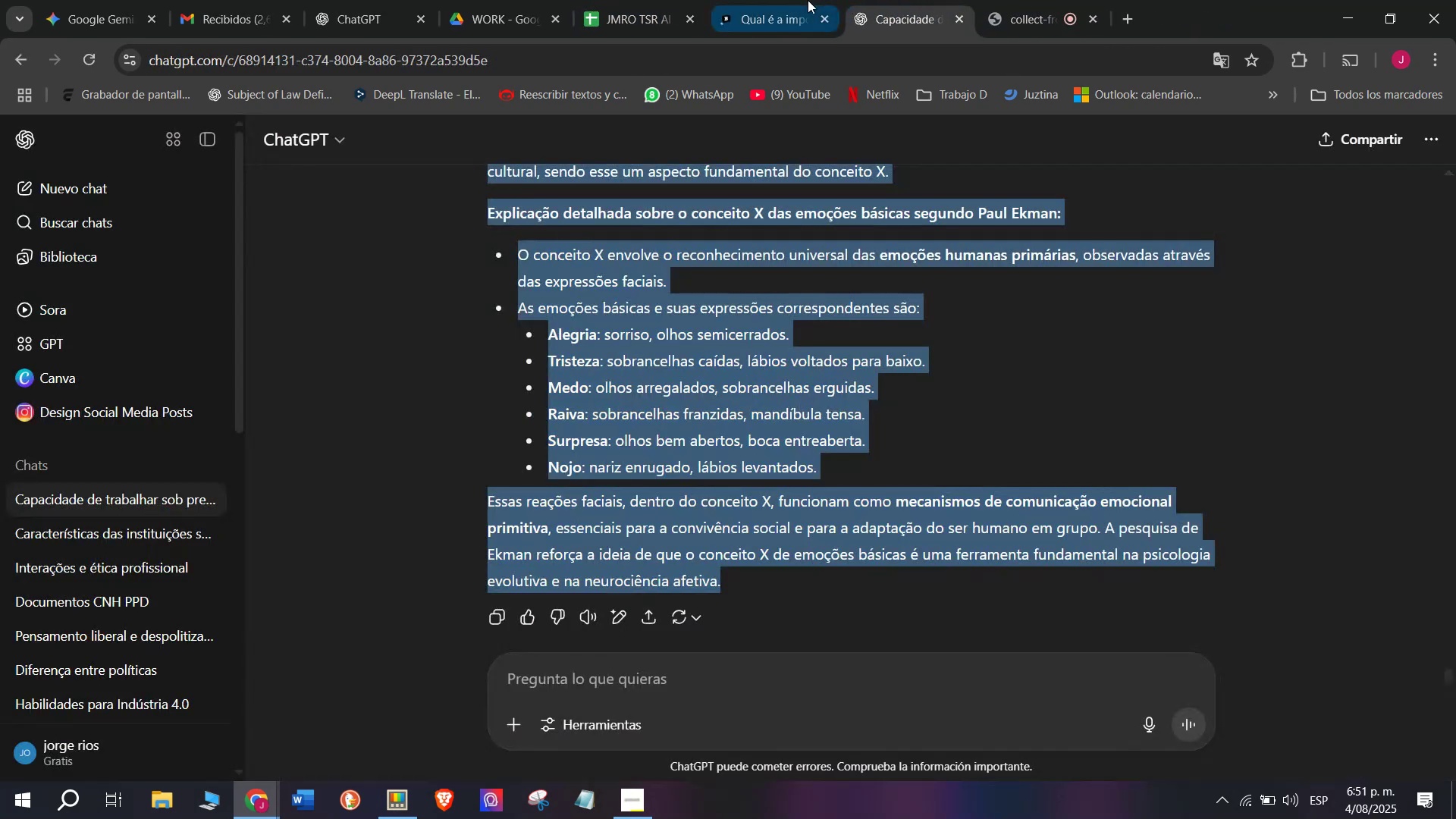 
triple_click([808, 0])
 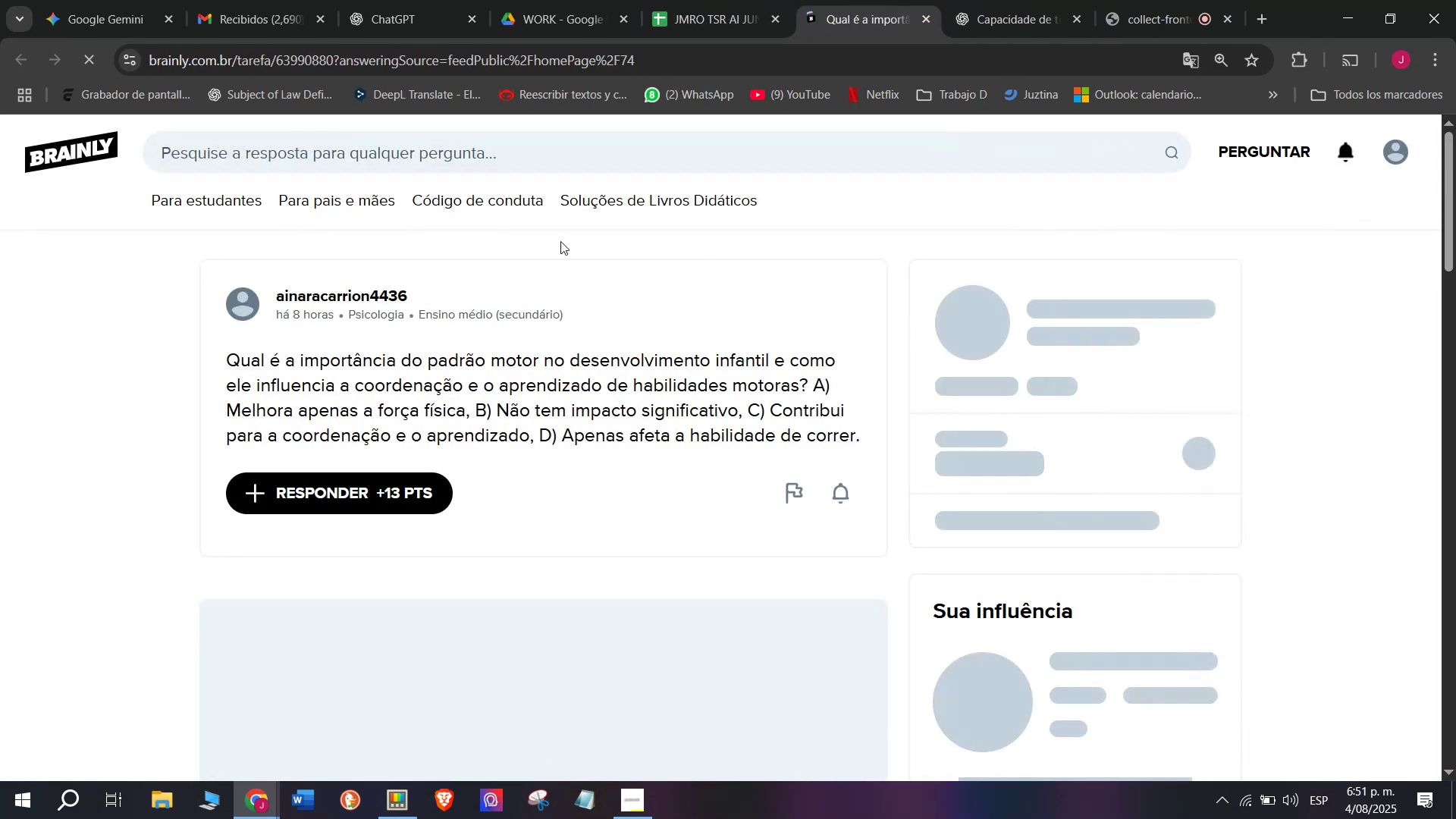 
left_click([669, 0])
 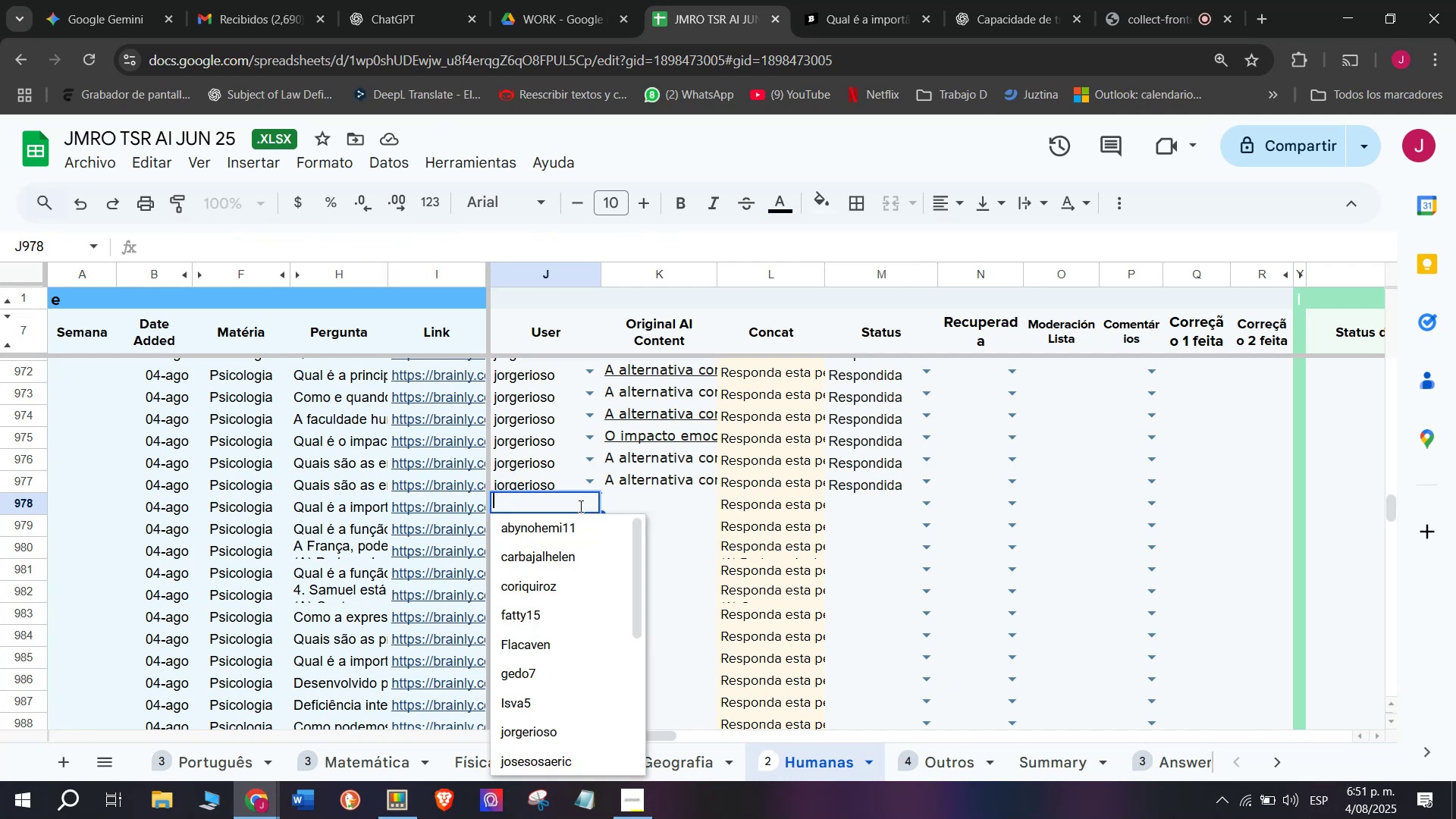 
type(jorg)
 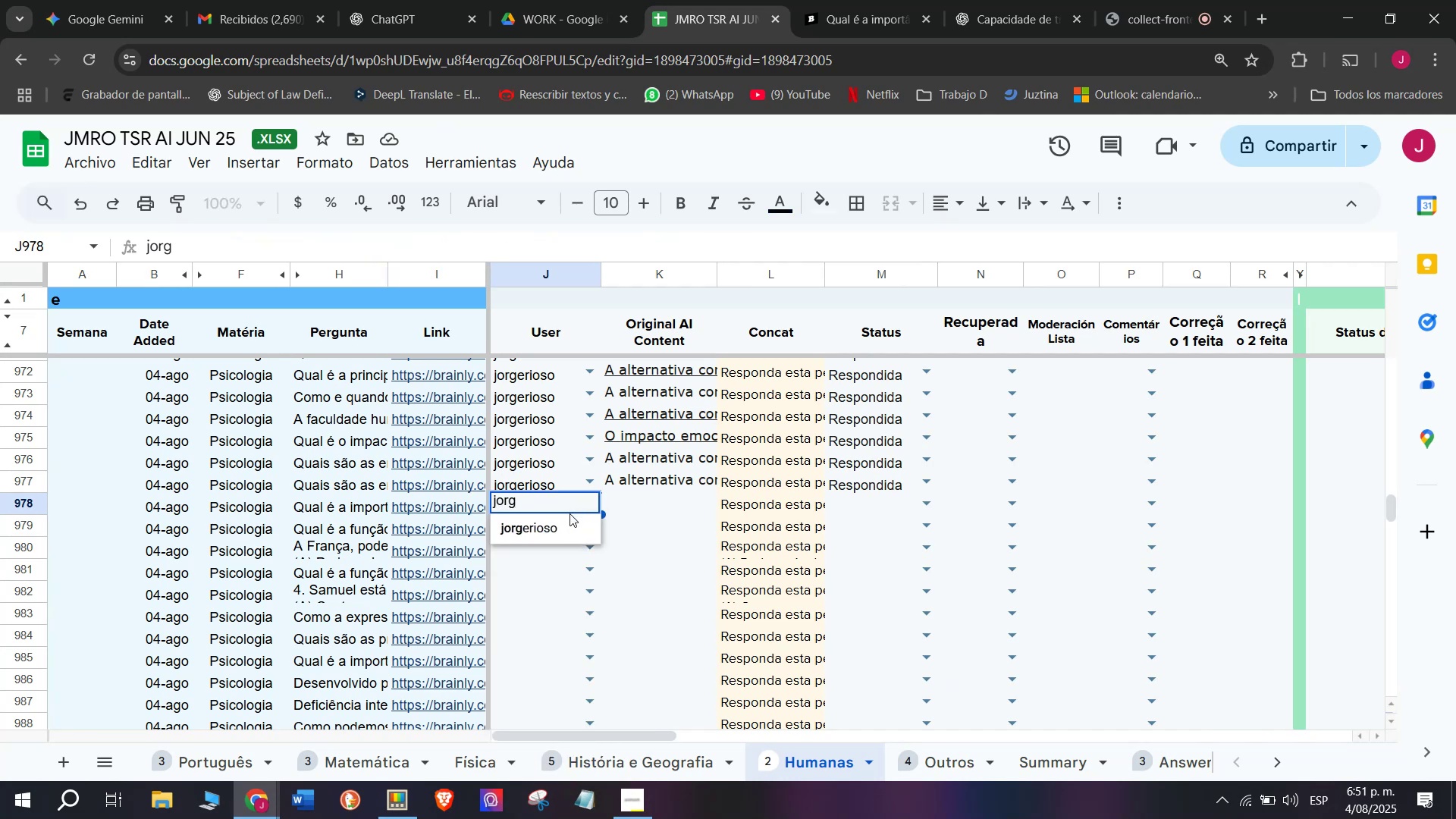 
left_click([548, 534])
 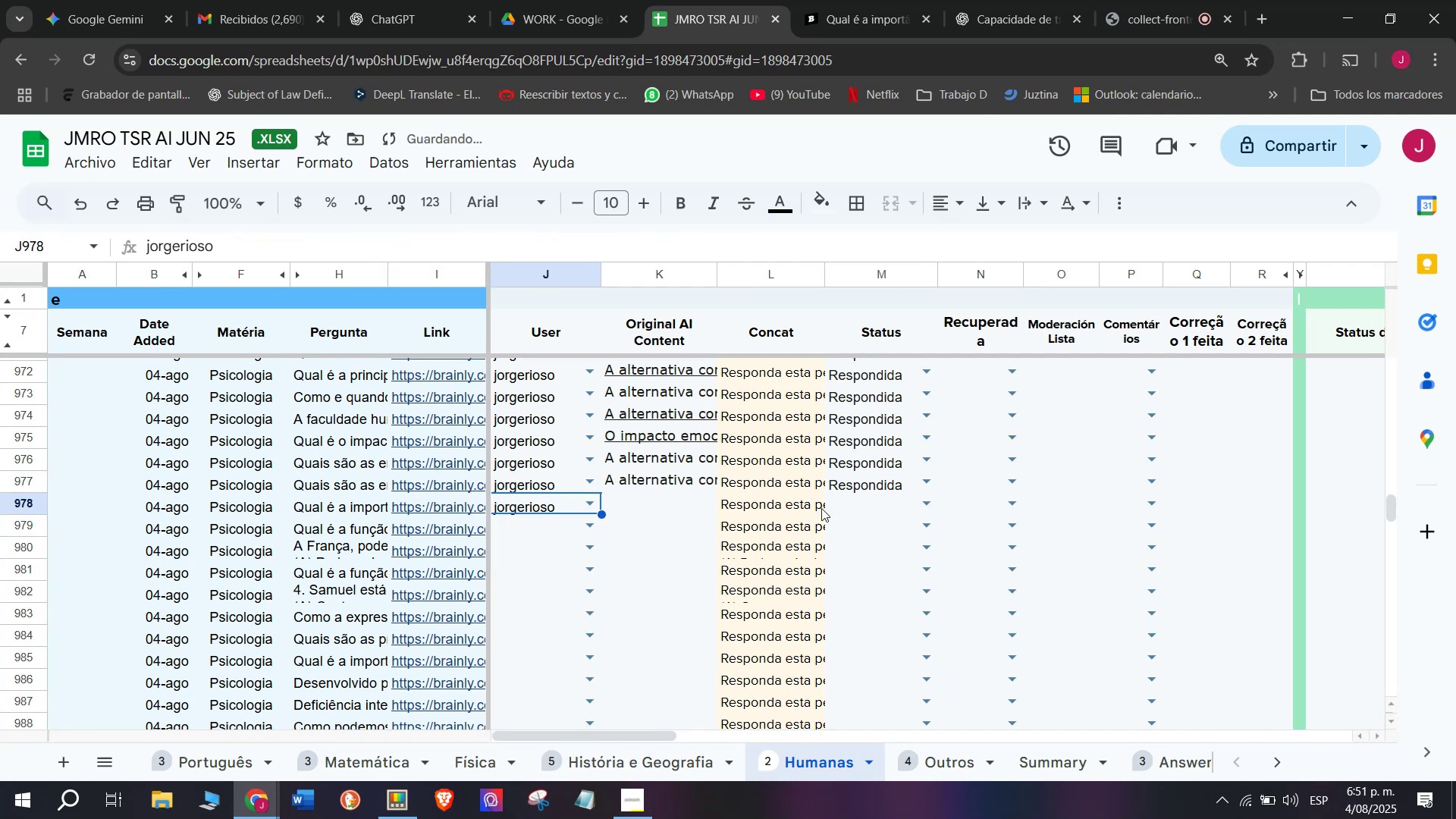 
left_click([776, 497])
 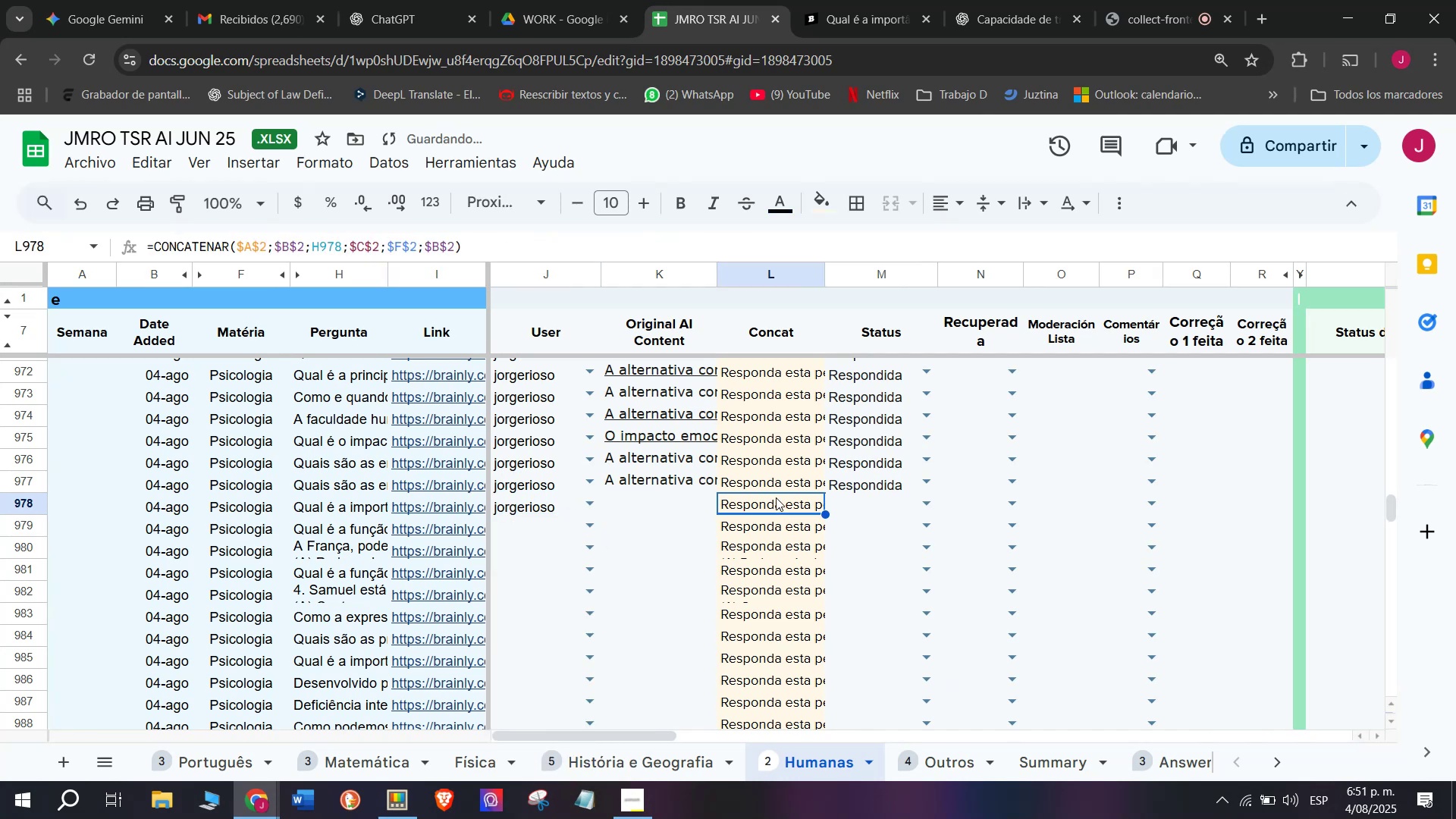 
key(Break)
 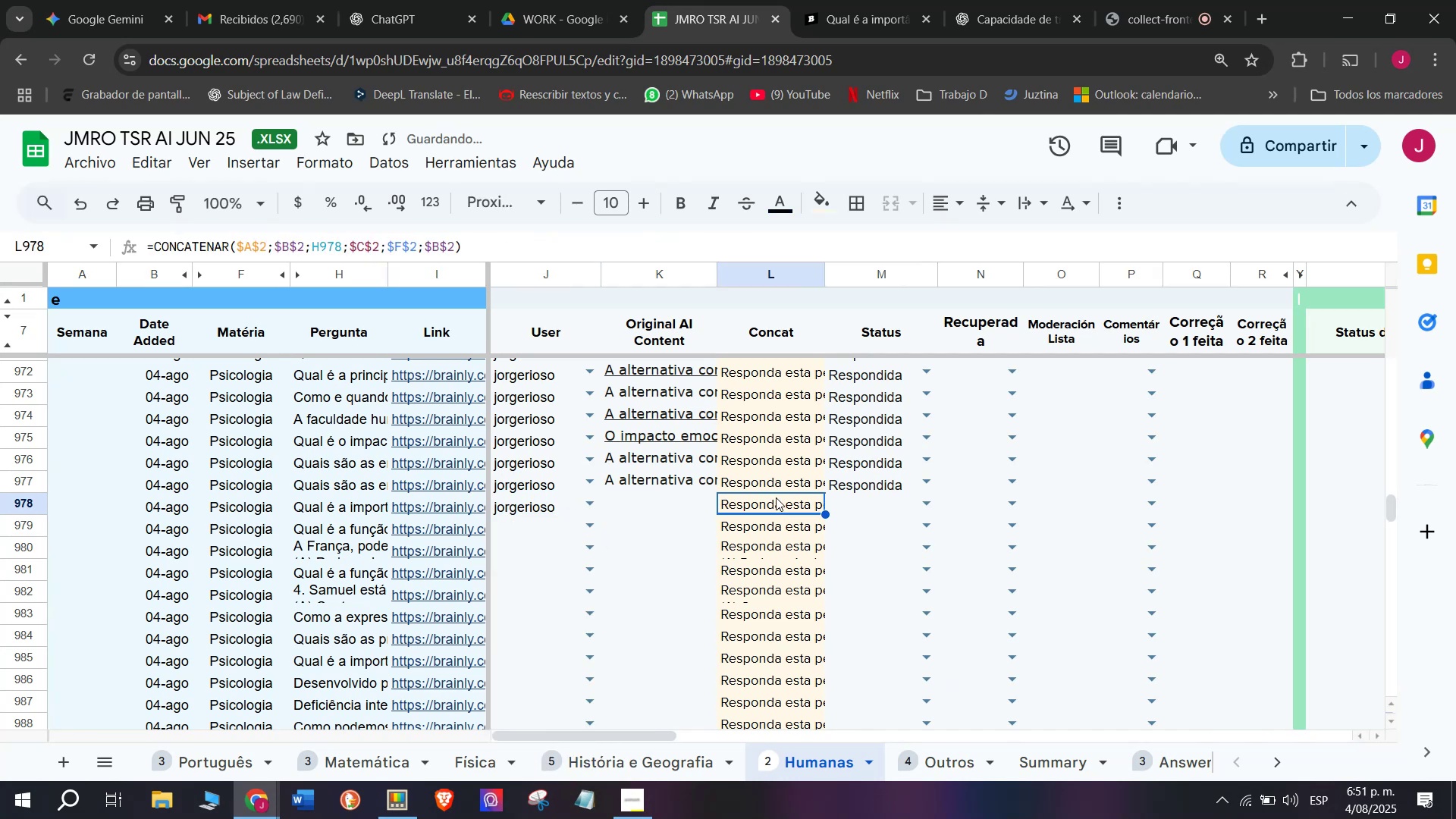 
key(Control+ControlLeft)
 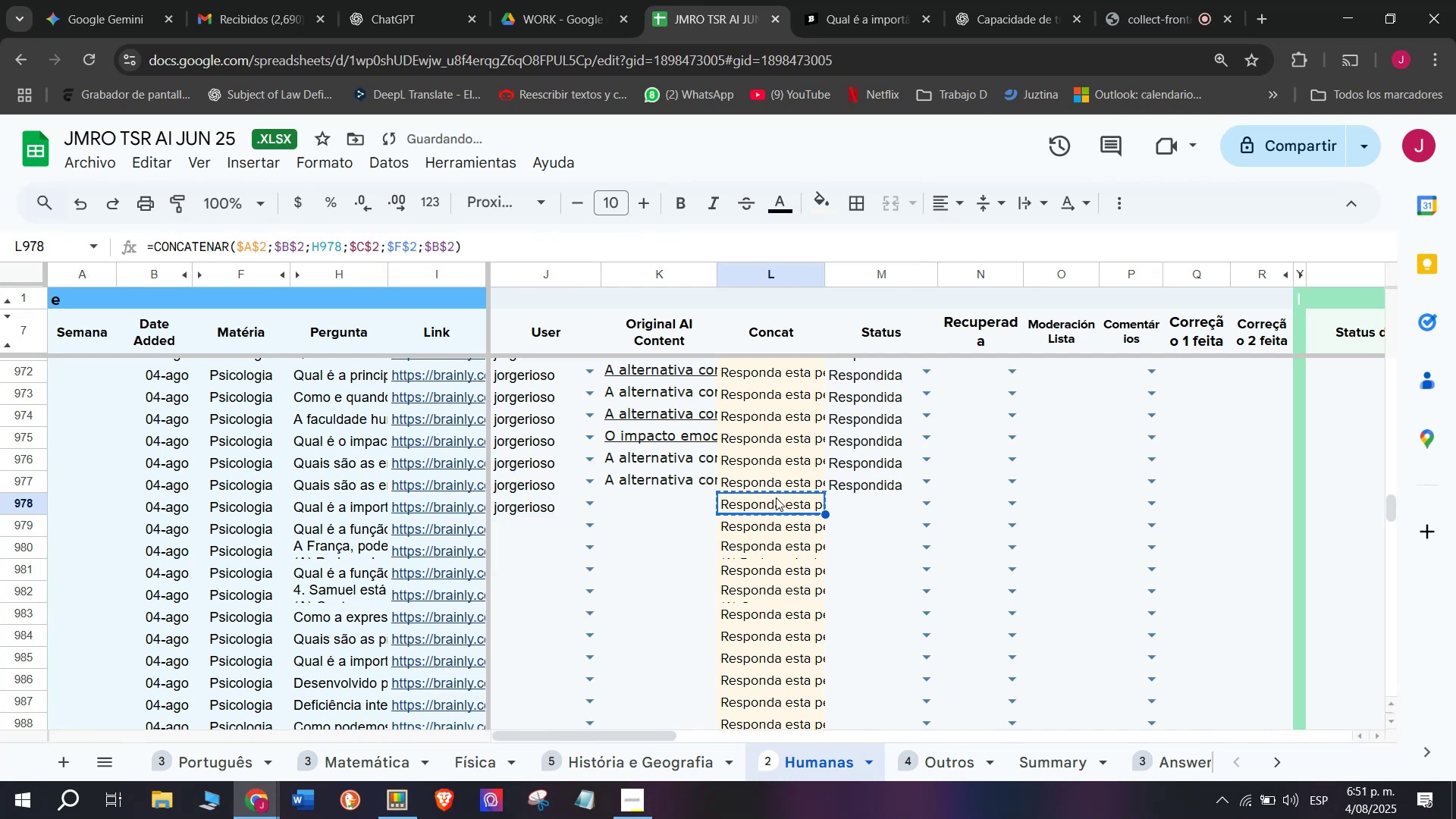 
key(Control+C)
 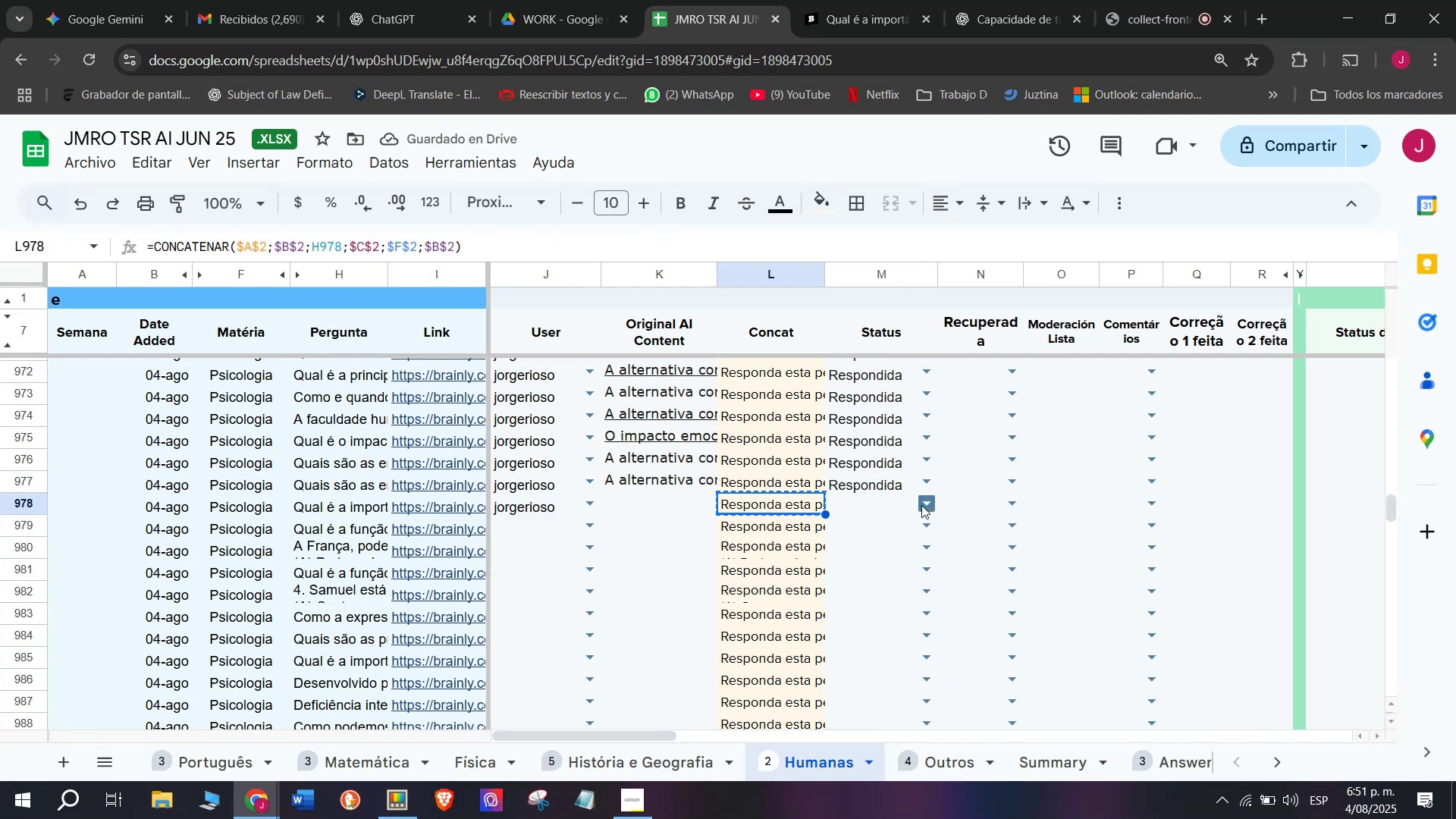 
left_click([921, 507])
 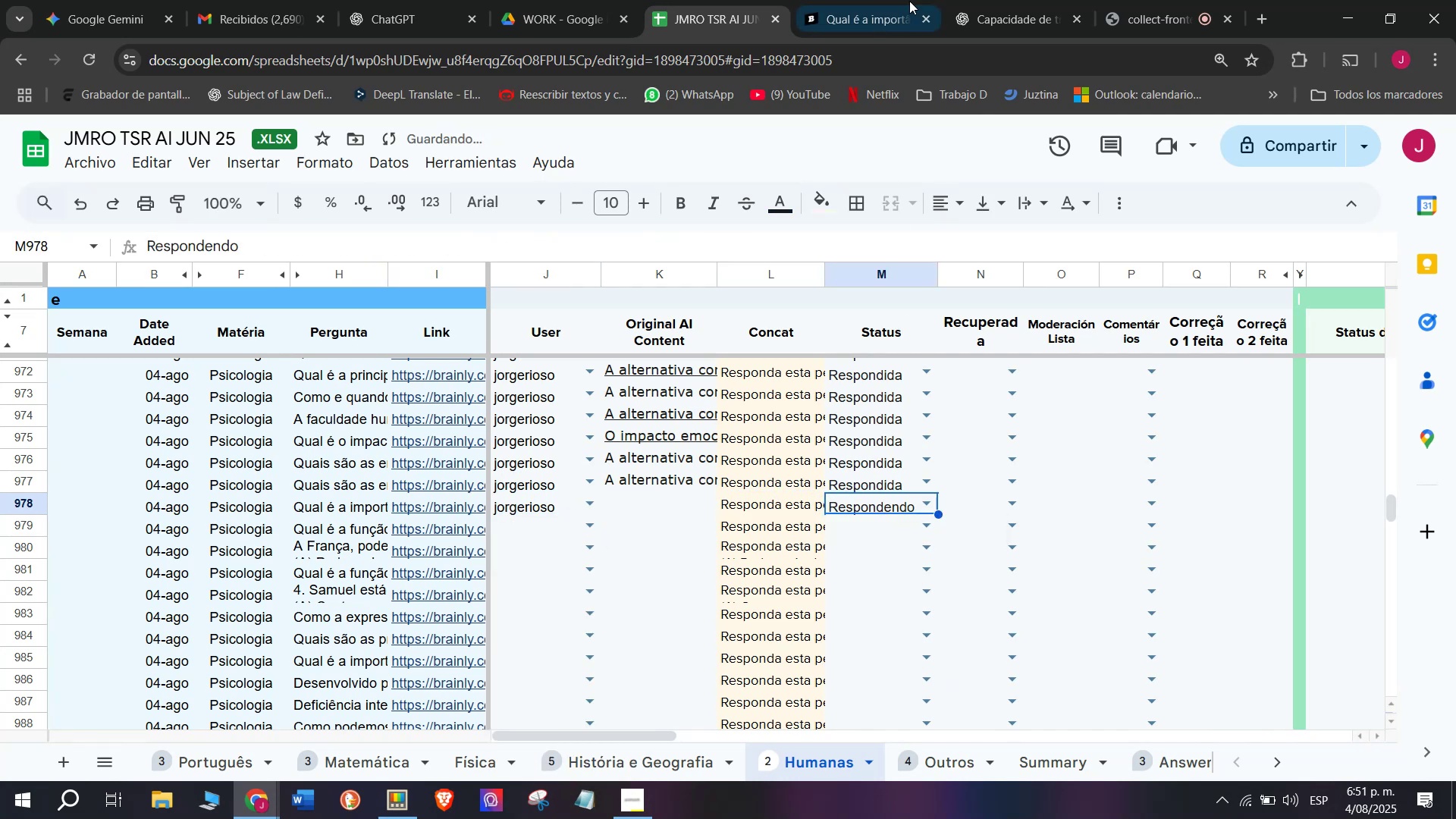 
left_click([1009, 0])
 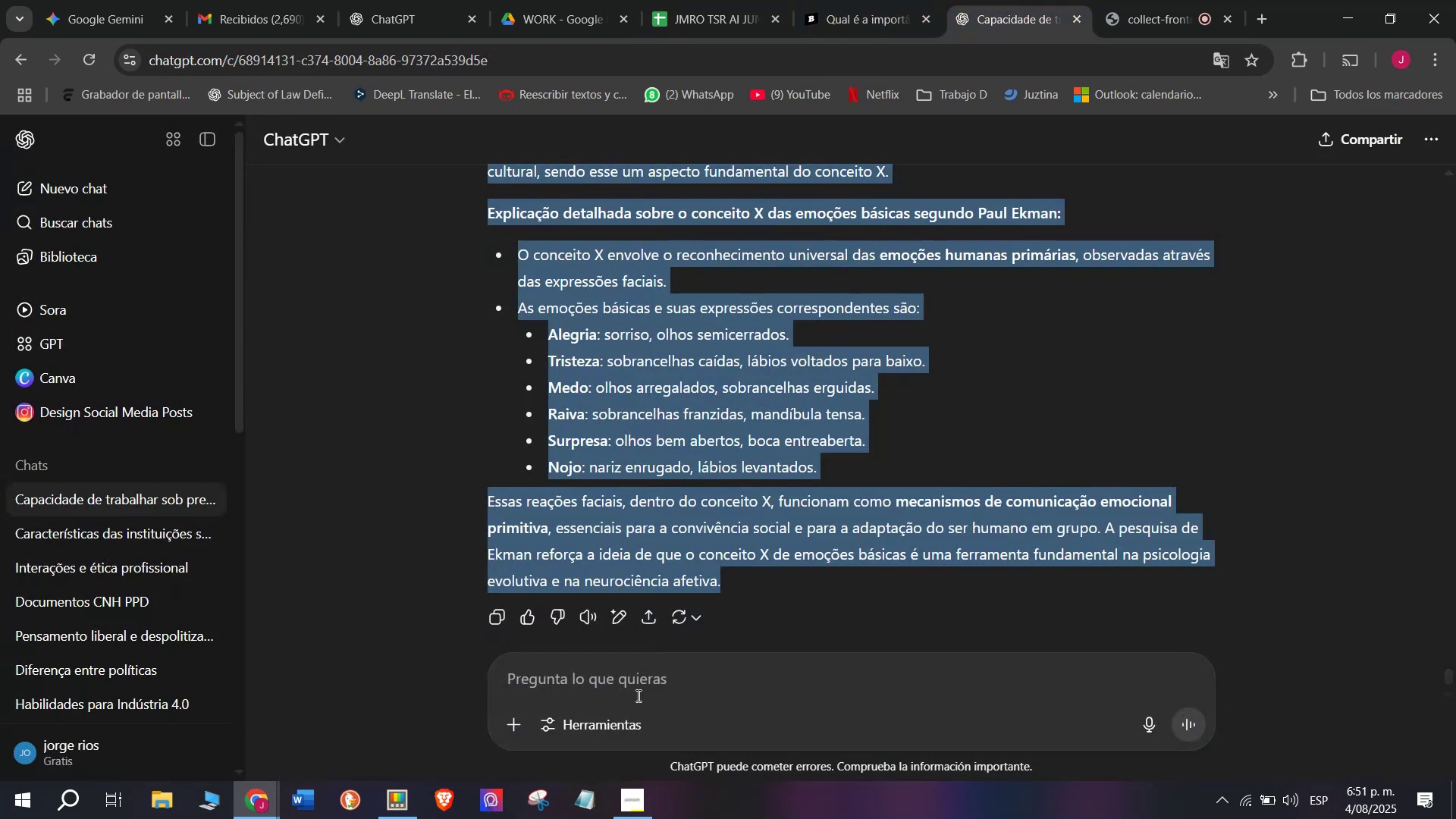 
left_click([637, 695])
 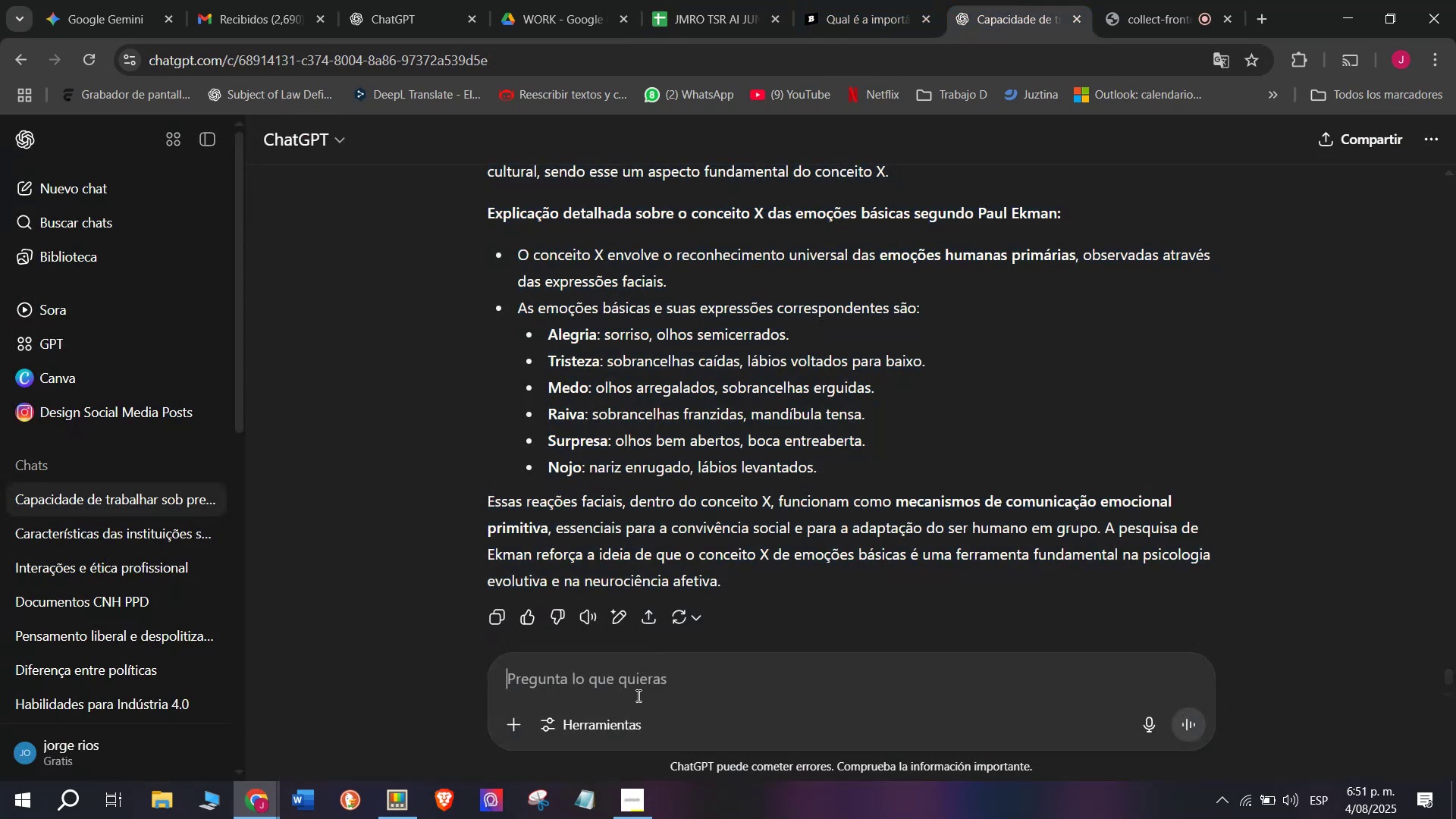 
key(Z)
 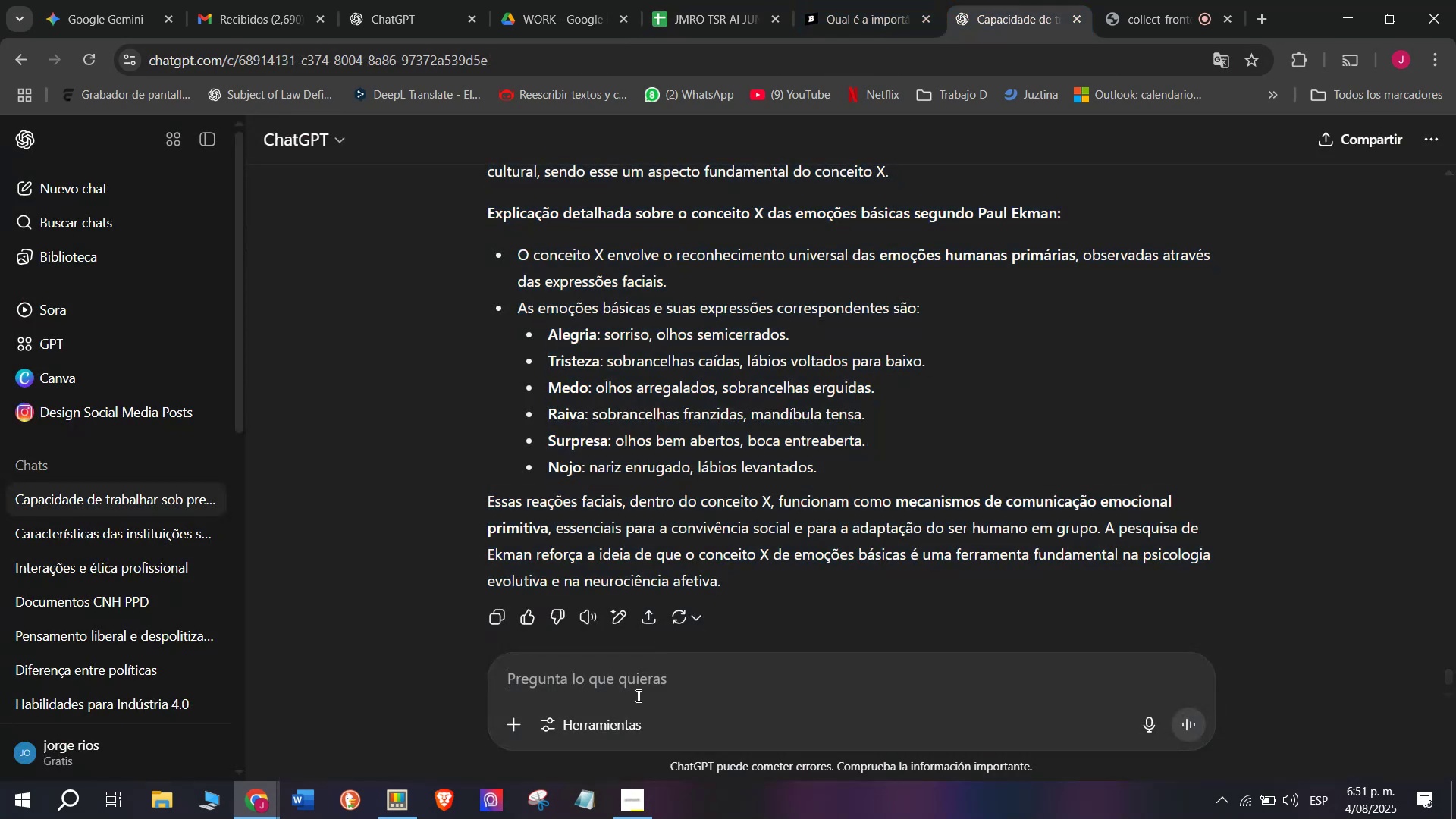 
key(Control+ControlLeft)
 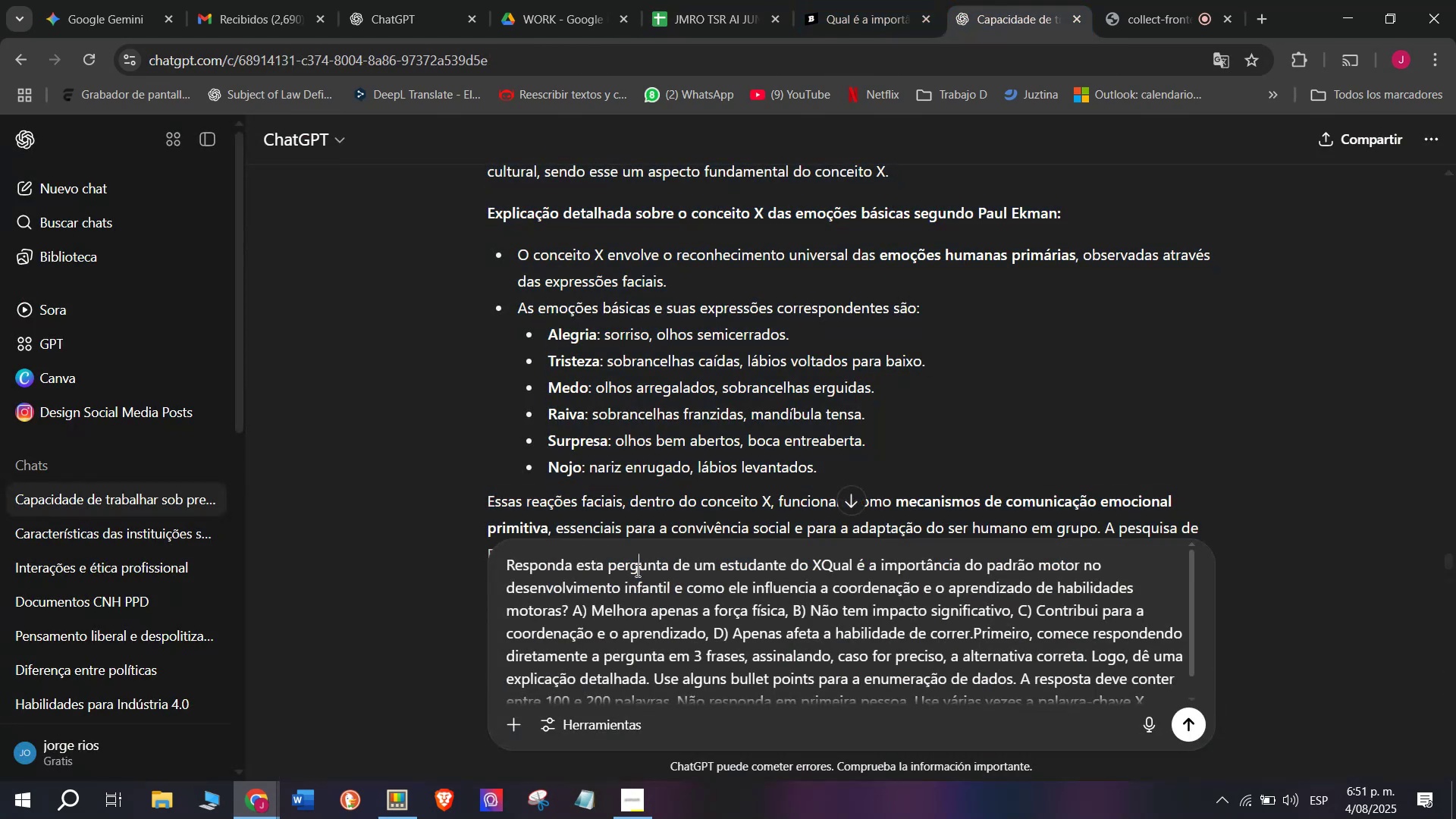 
key(Control+V)
 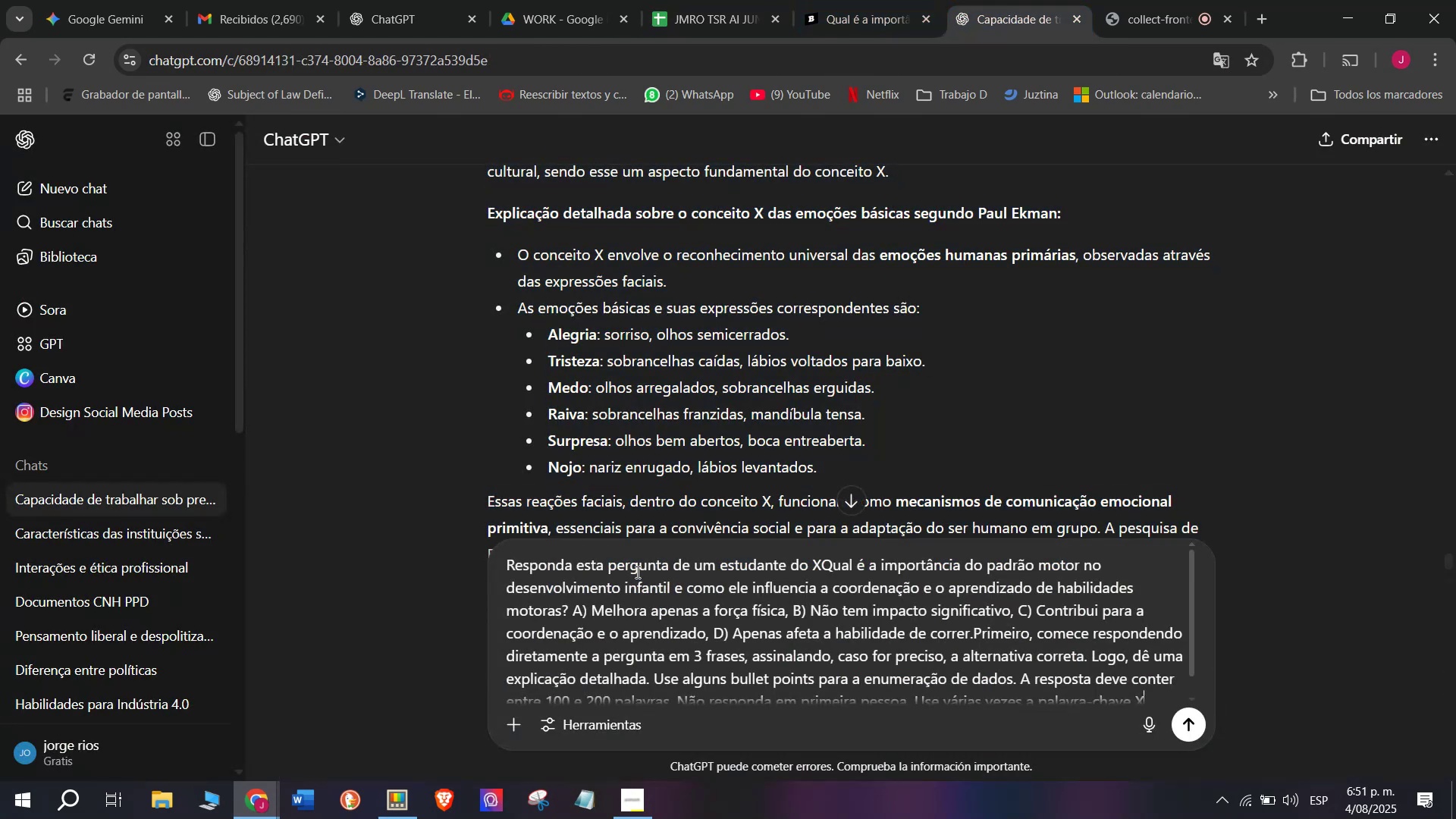 
left_click([636, 570])
 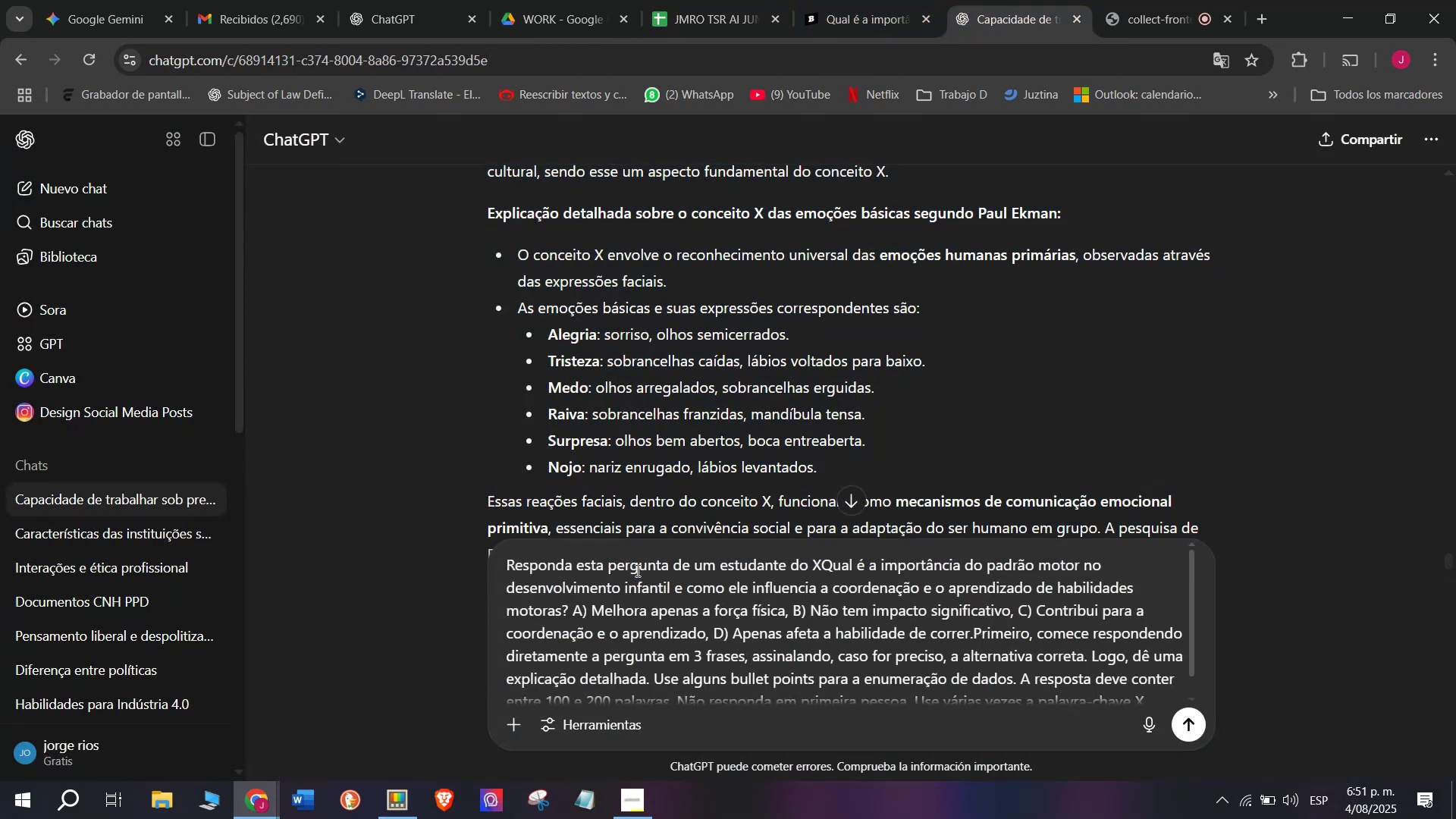 
key(Enter)
 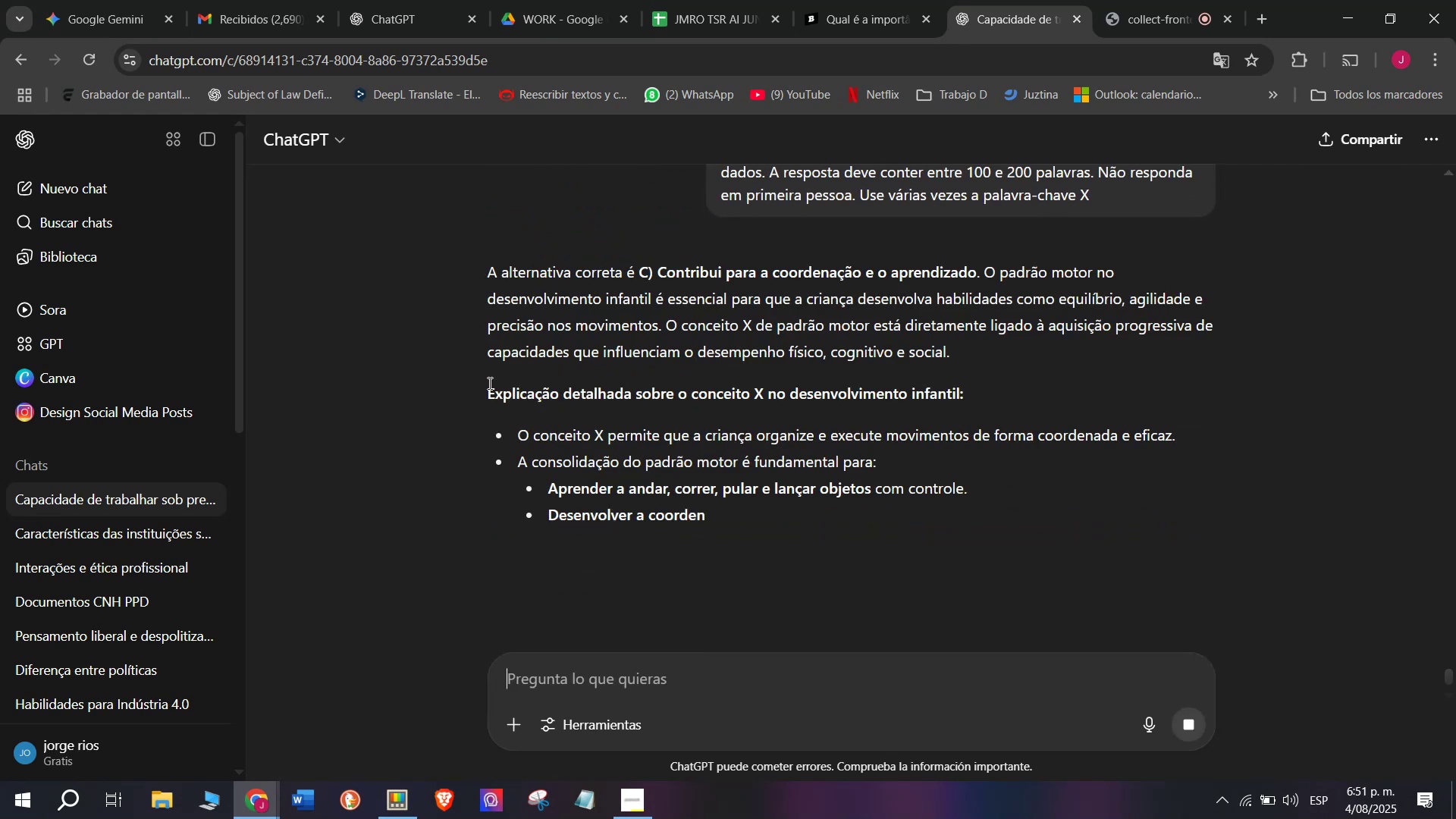 
wait(6.72)
 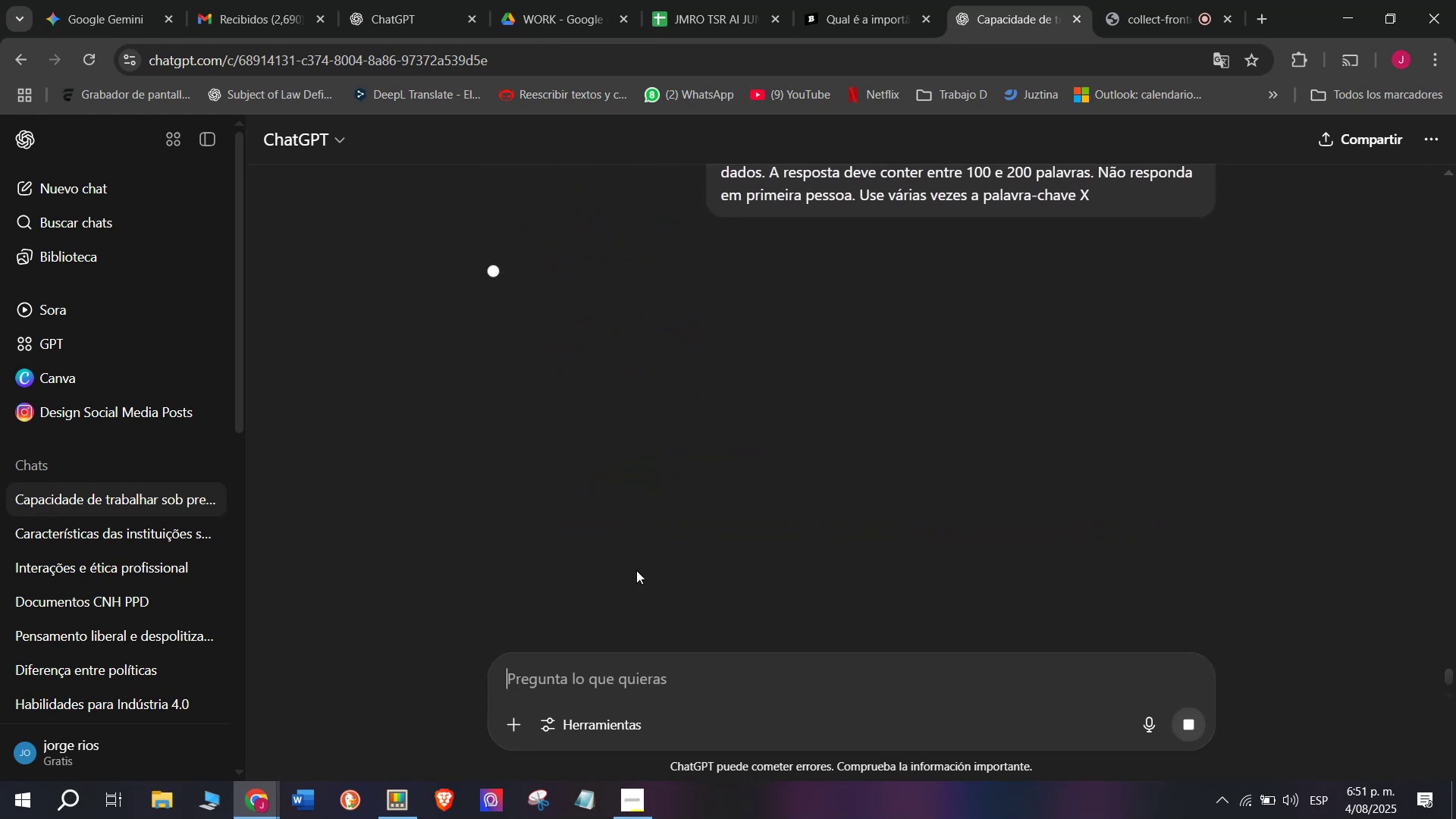 
left_click_drag(start_coordinate=[485, 265], to_coordinate=[1170, 504])
 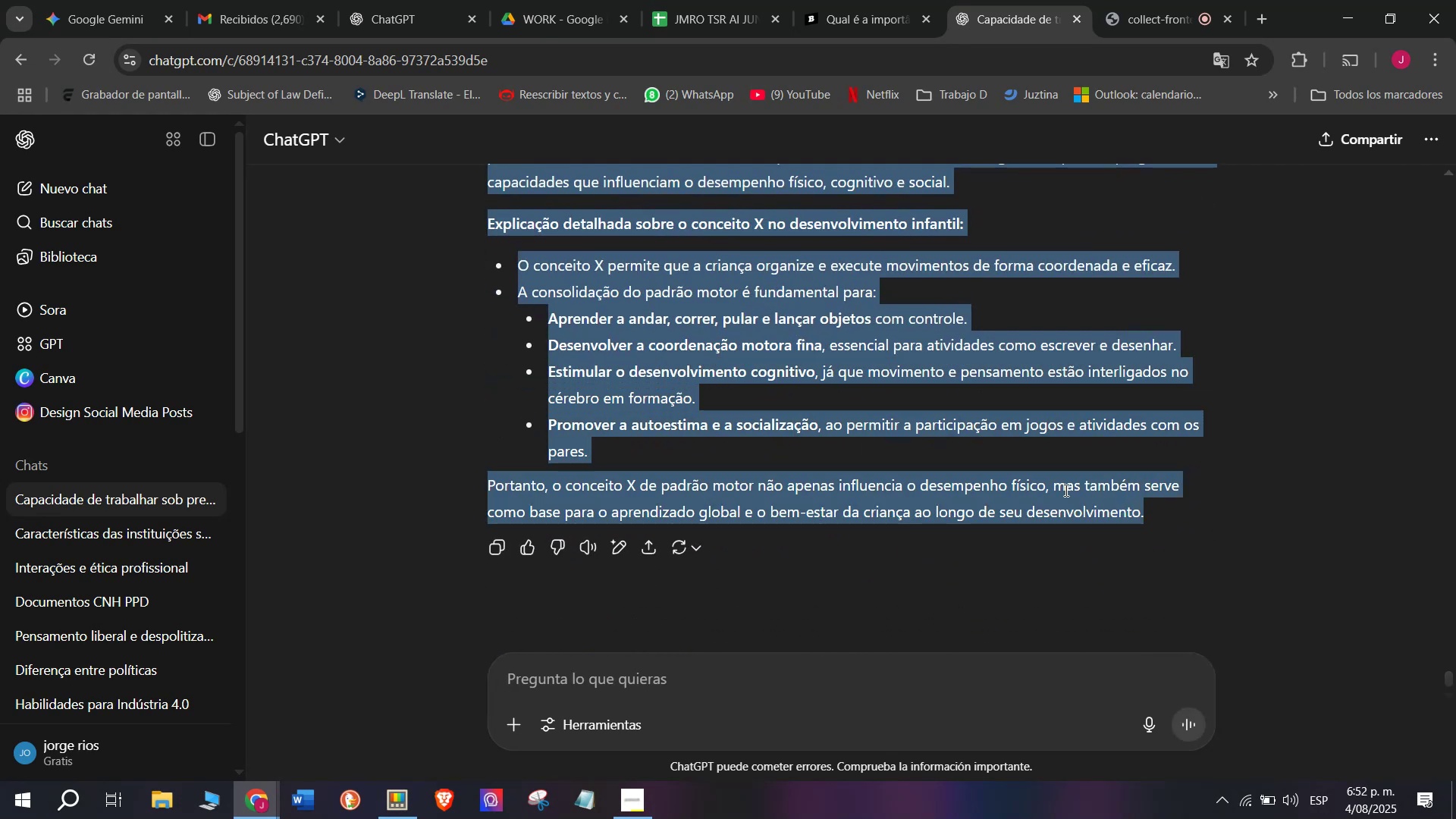 
scroll: coordinate [717, 392], scroll_direction: down, amount: 3.0
 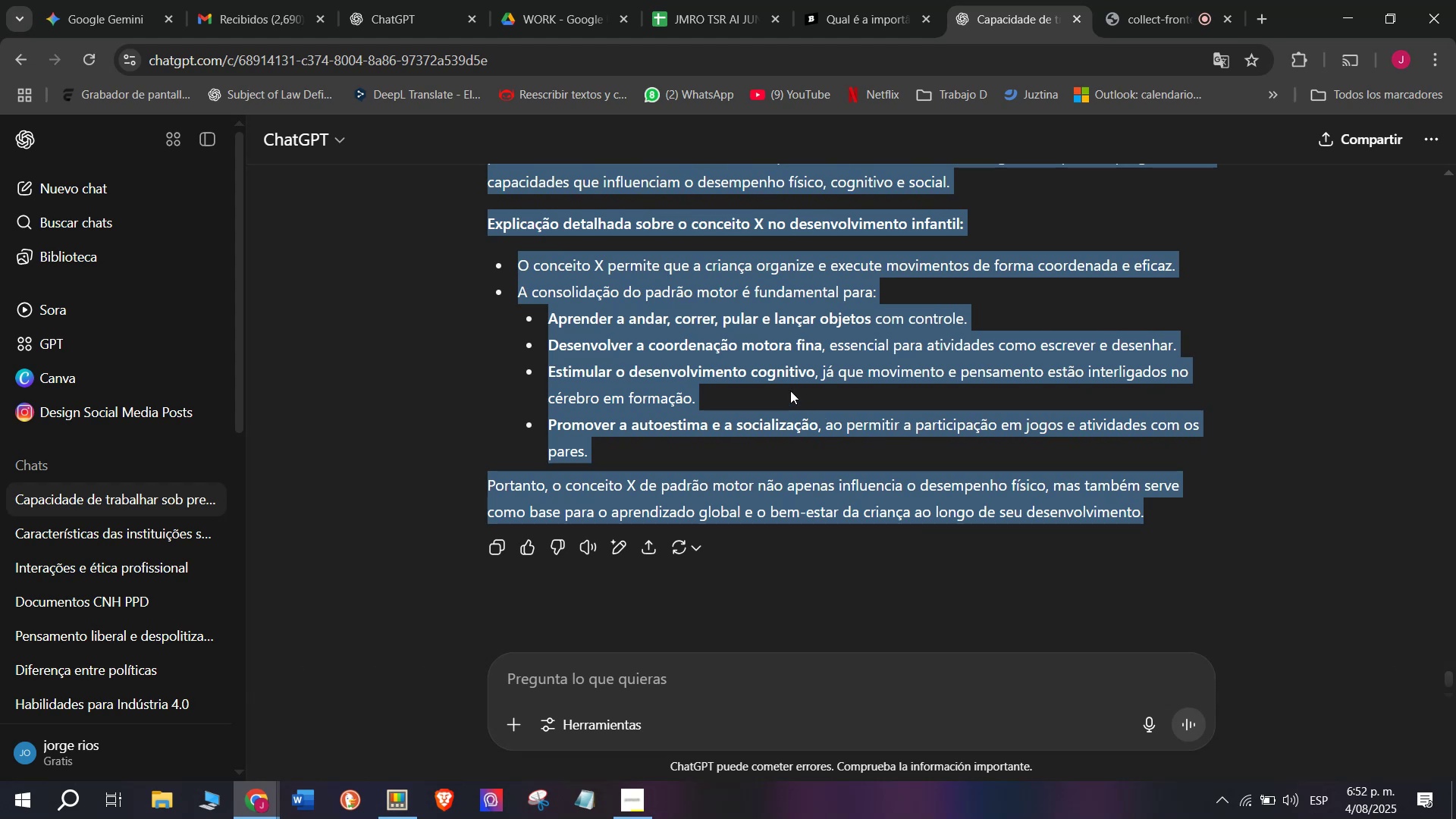 
key(Break)
 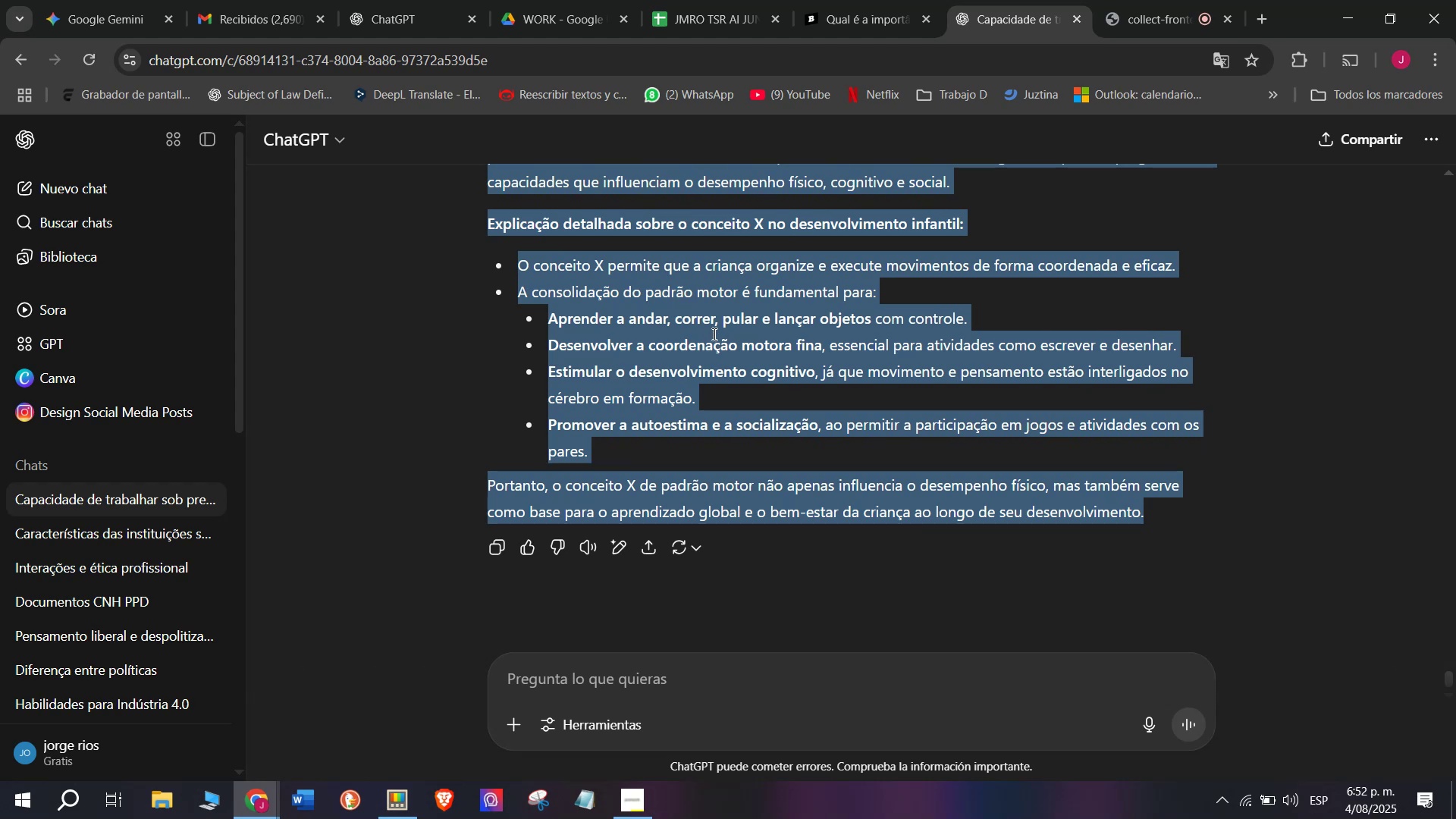 
key(Control+ControlLeft)
 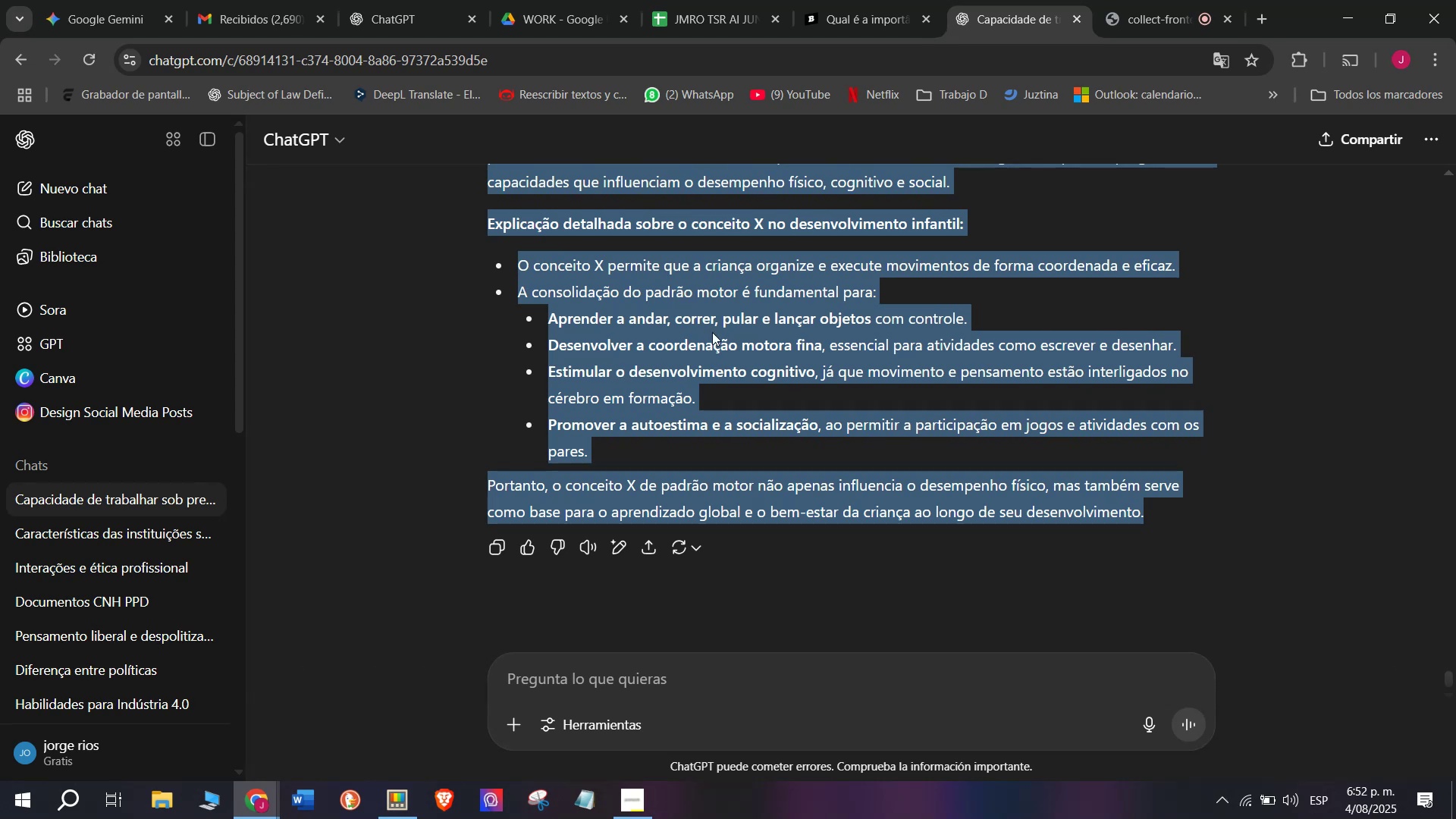 
key(Control+C)
 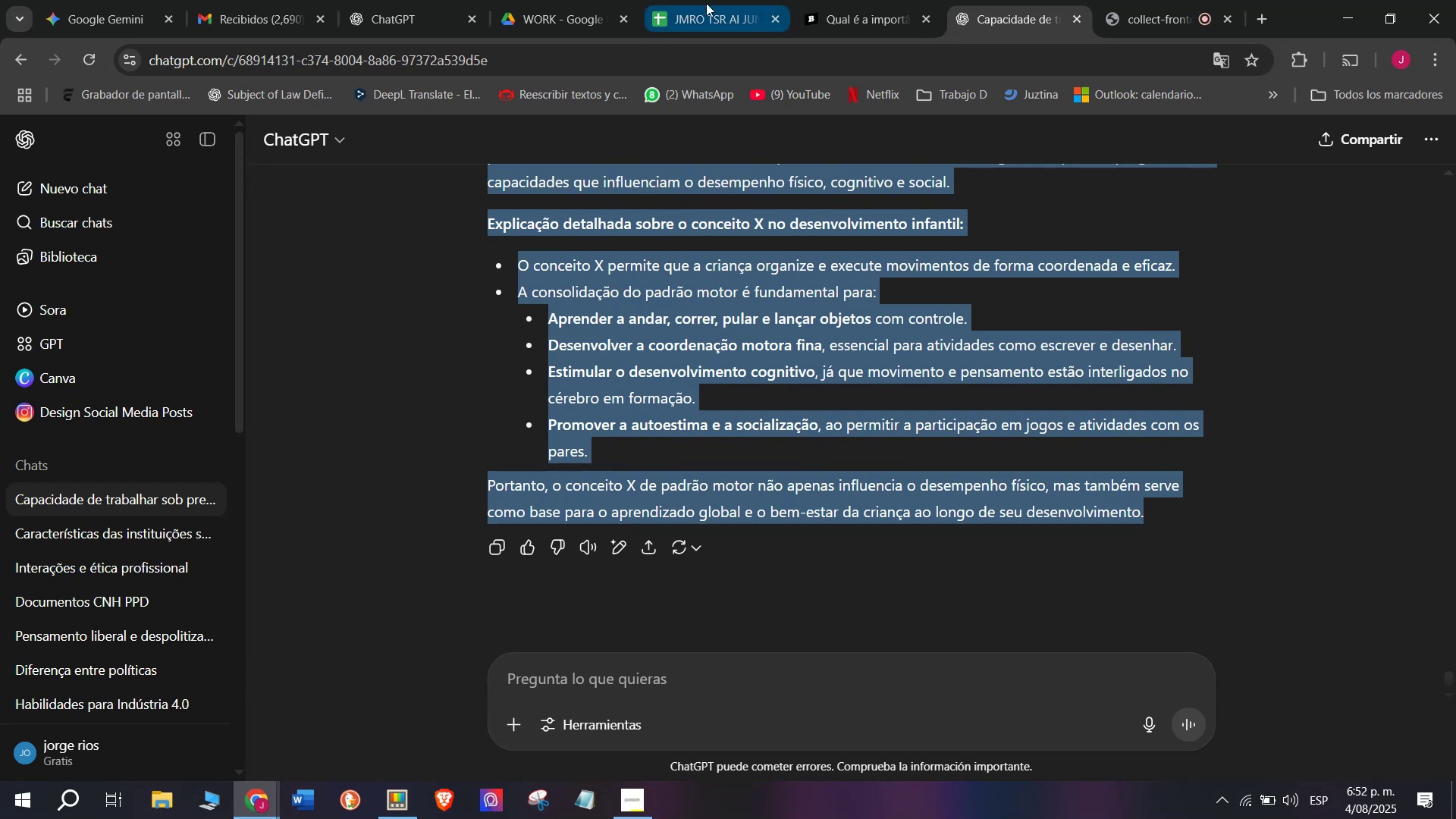 
left_click([704, 0])
 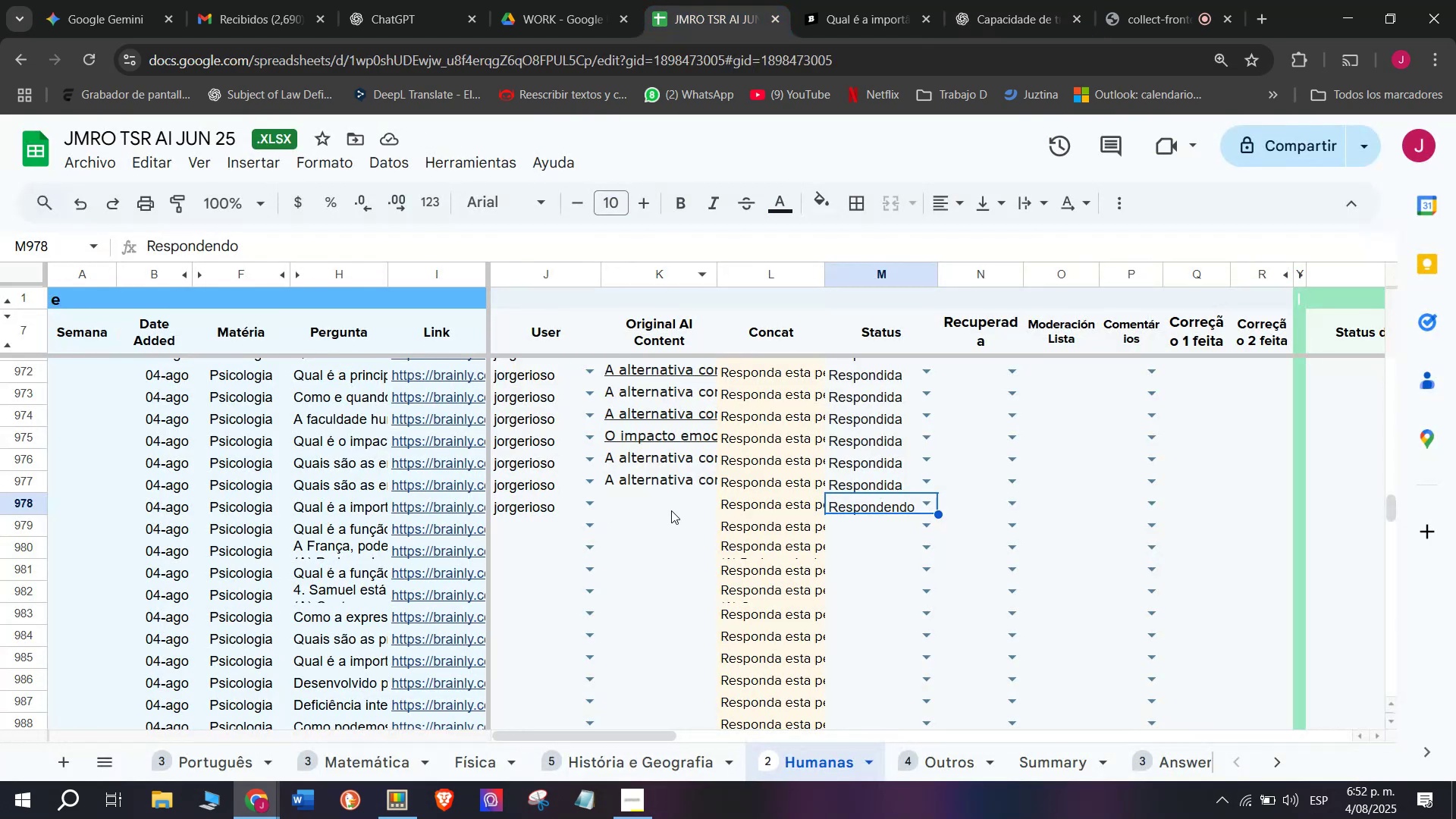 
double_click([671, 508])
 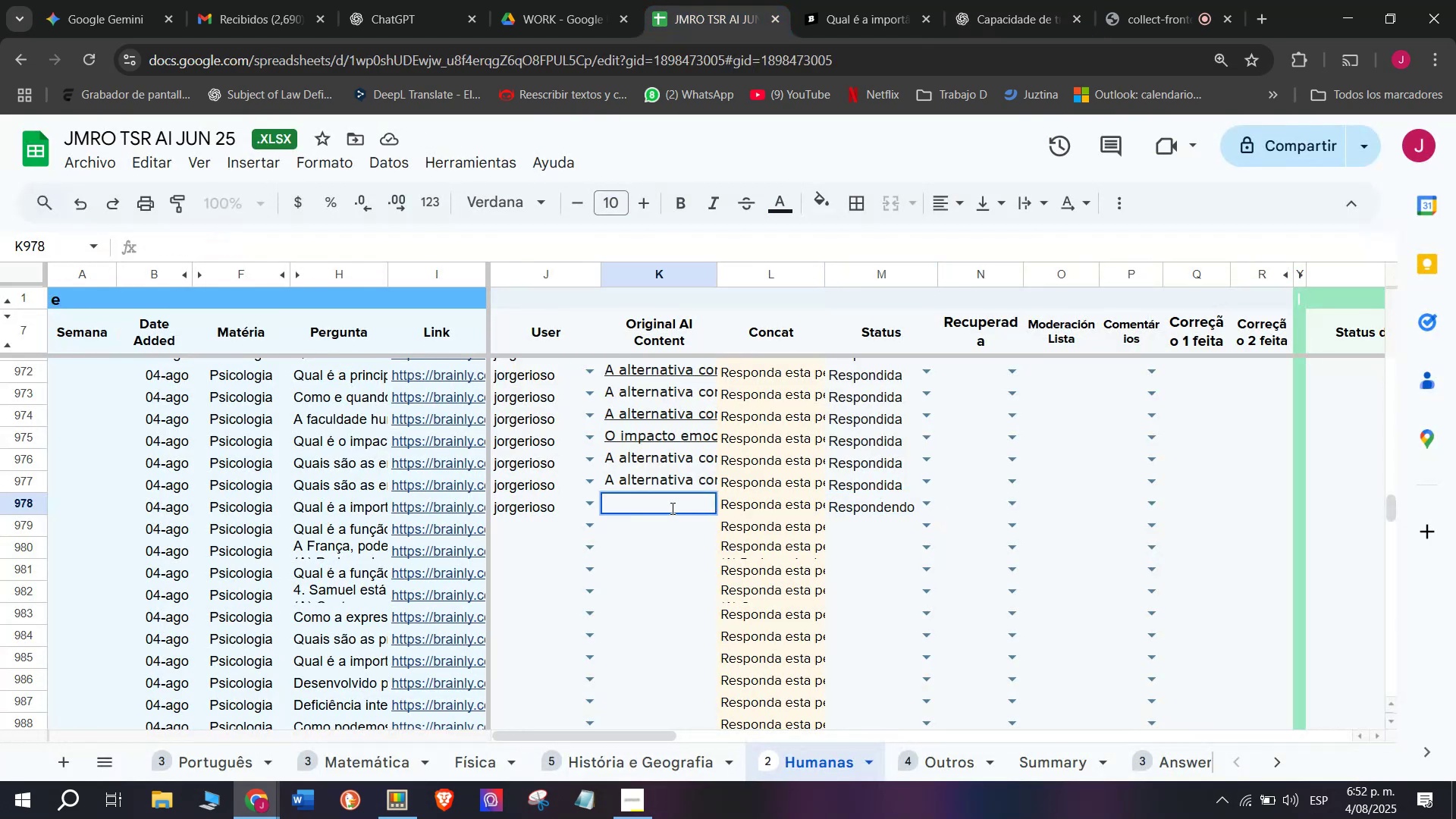 
key(C)
 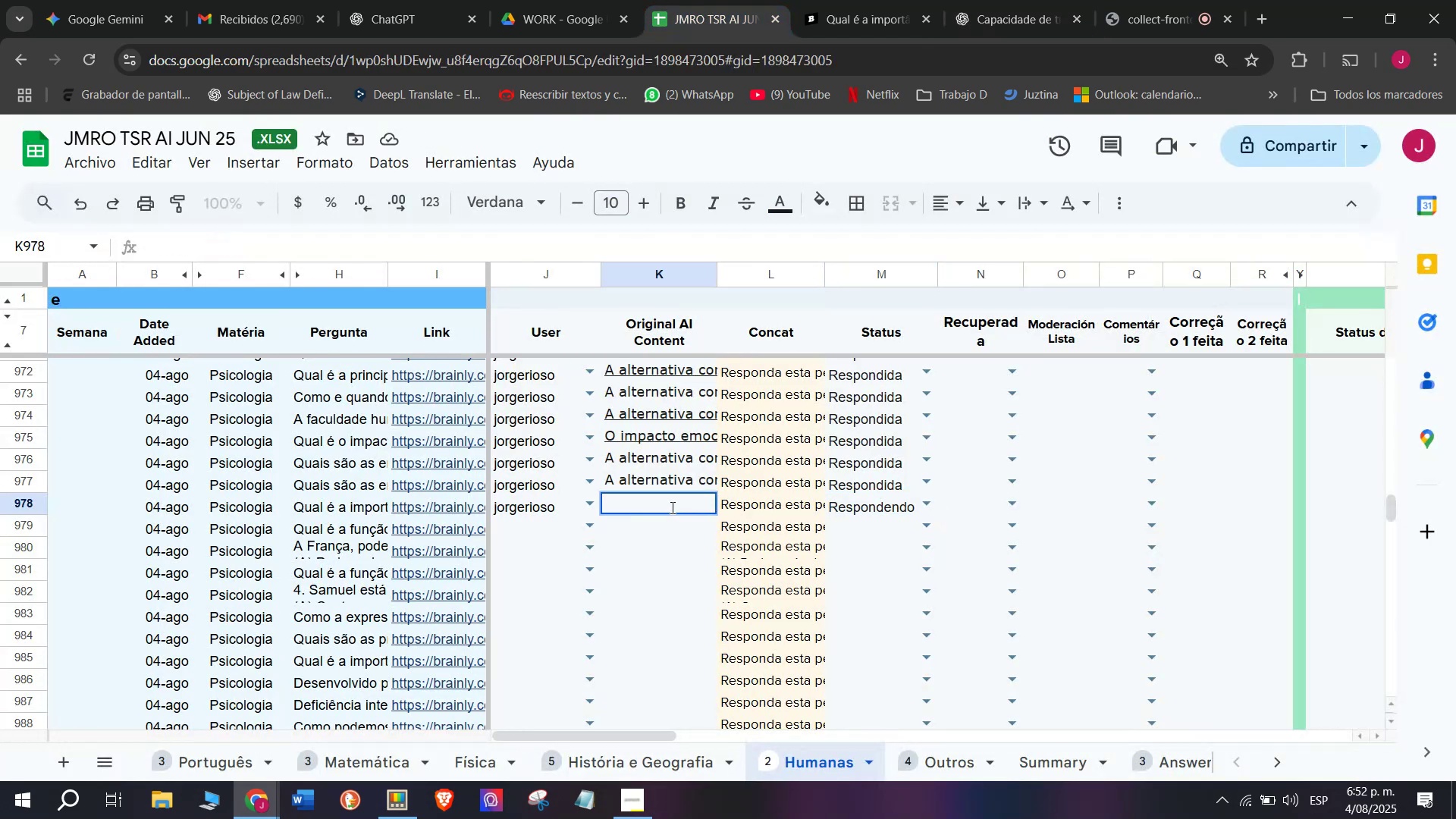 
key(Meta+MetaLeft)
 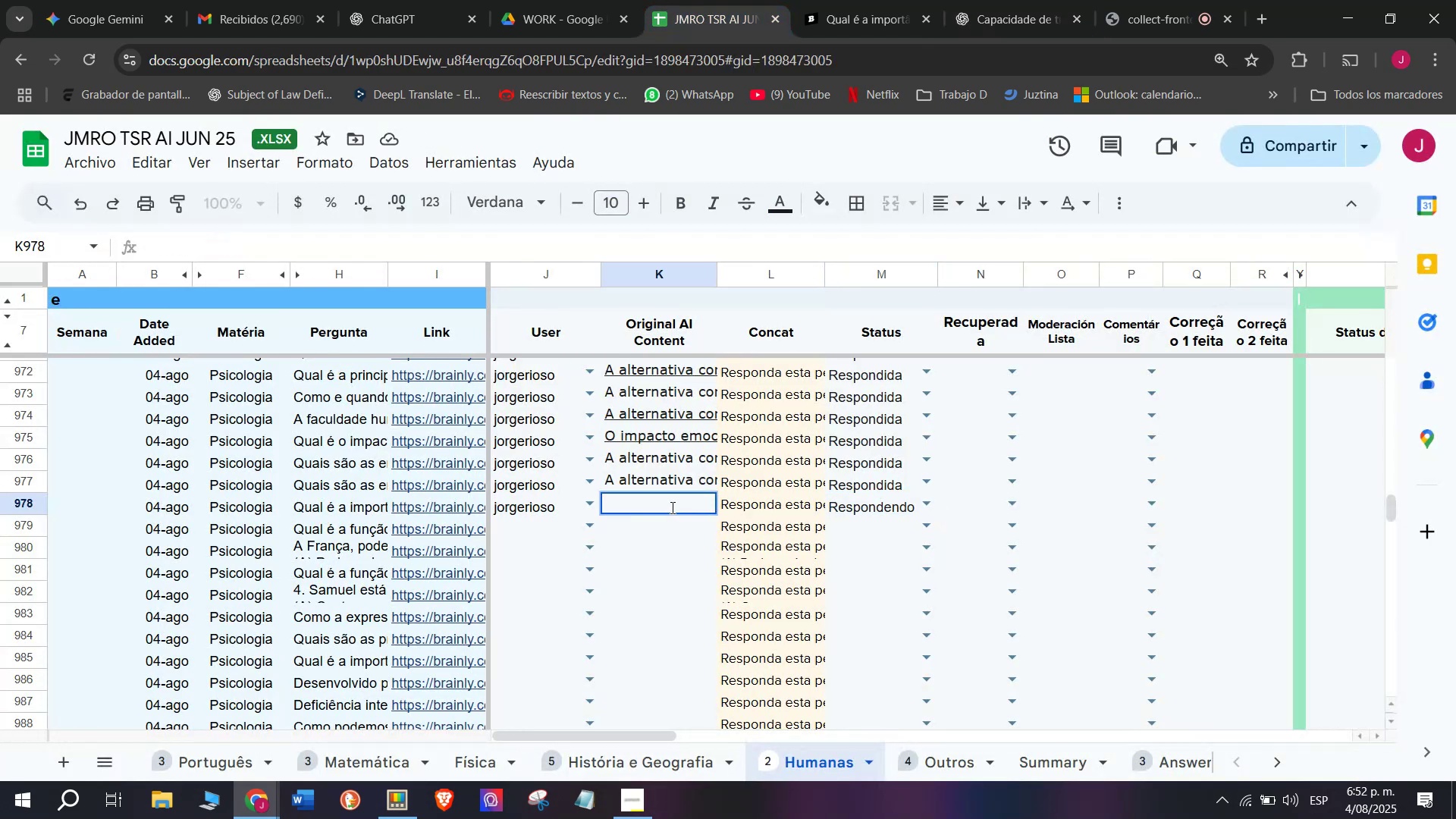 
key(Meta+V)
 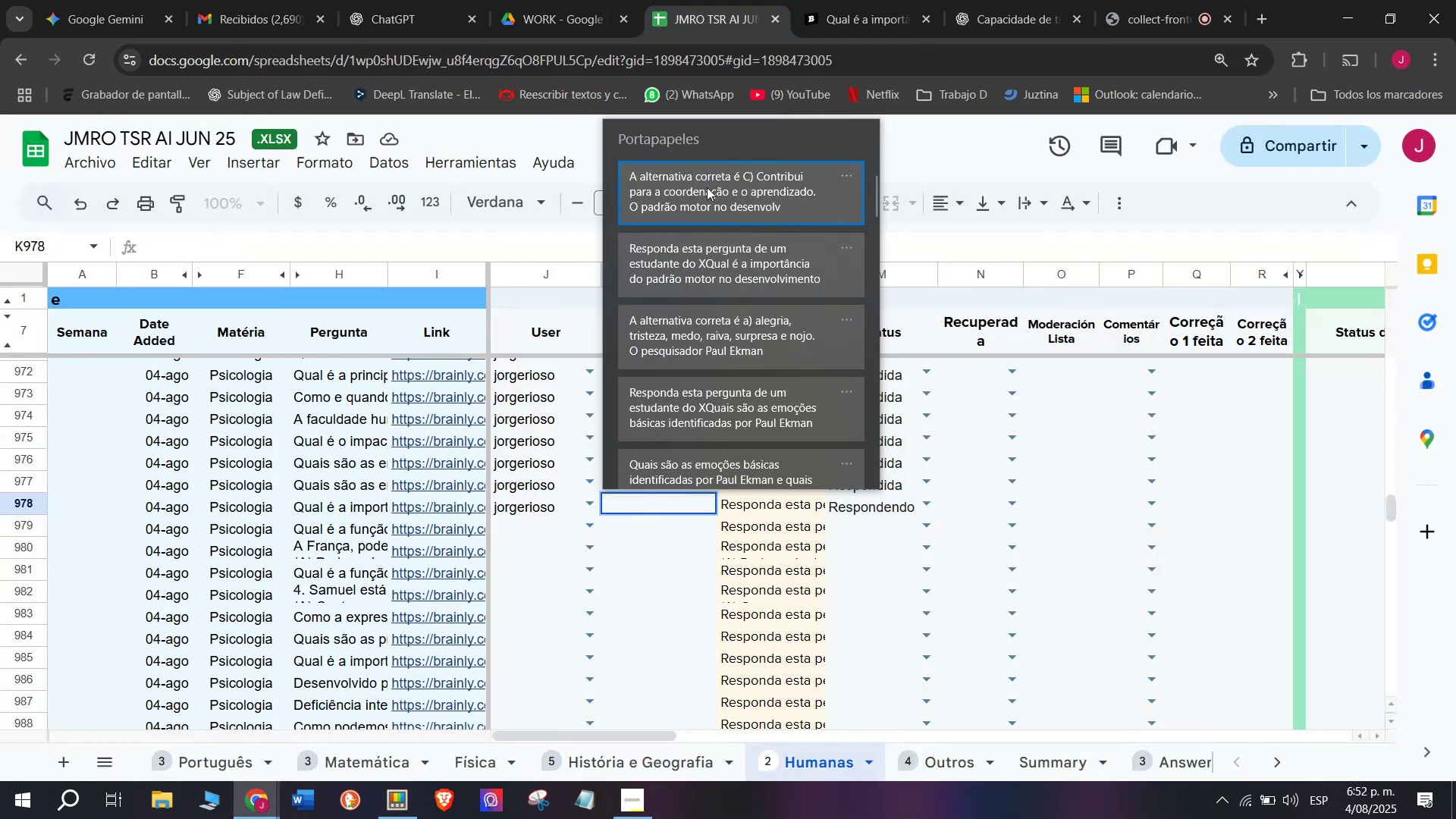 
left_click([707, 187])
 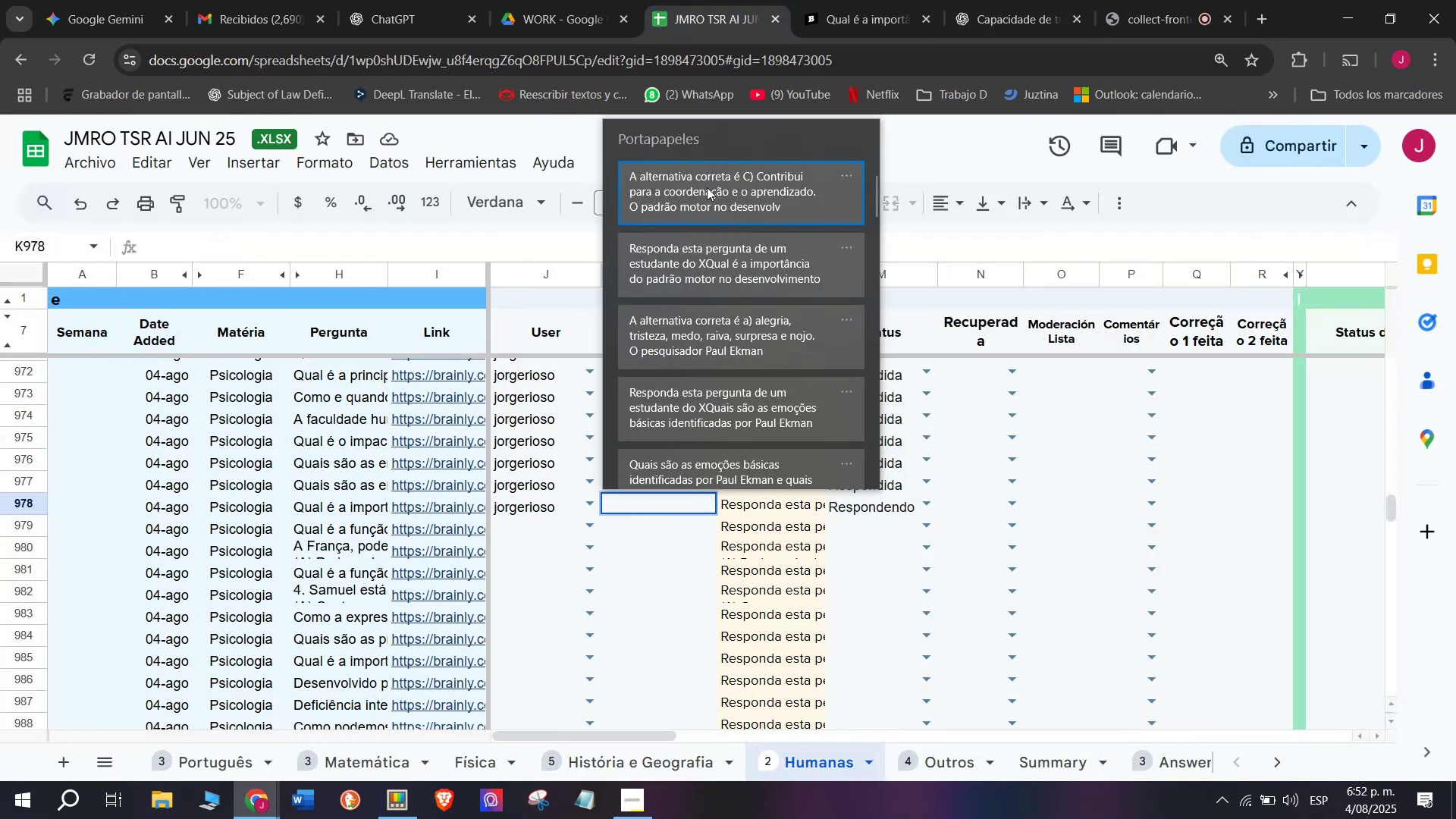 
key(Control+ControlLeft)
 